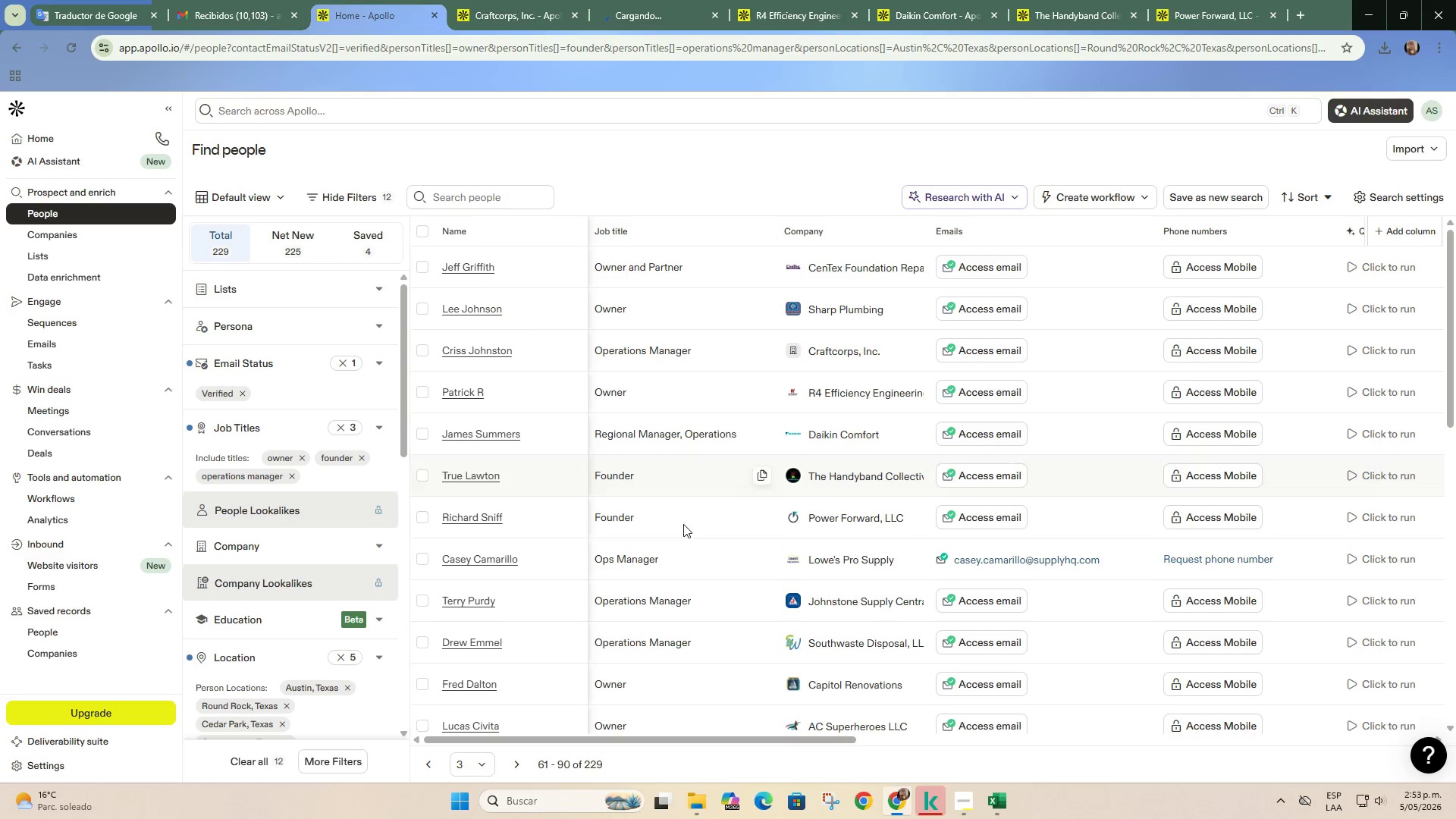 
scroll: coordinate [698, 576], scroll_direction: up, amount: 2.0
 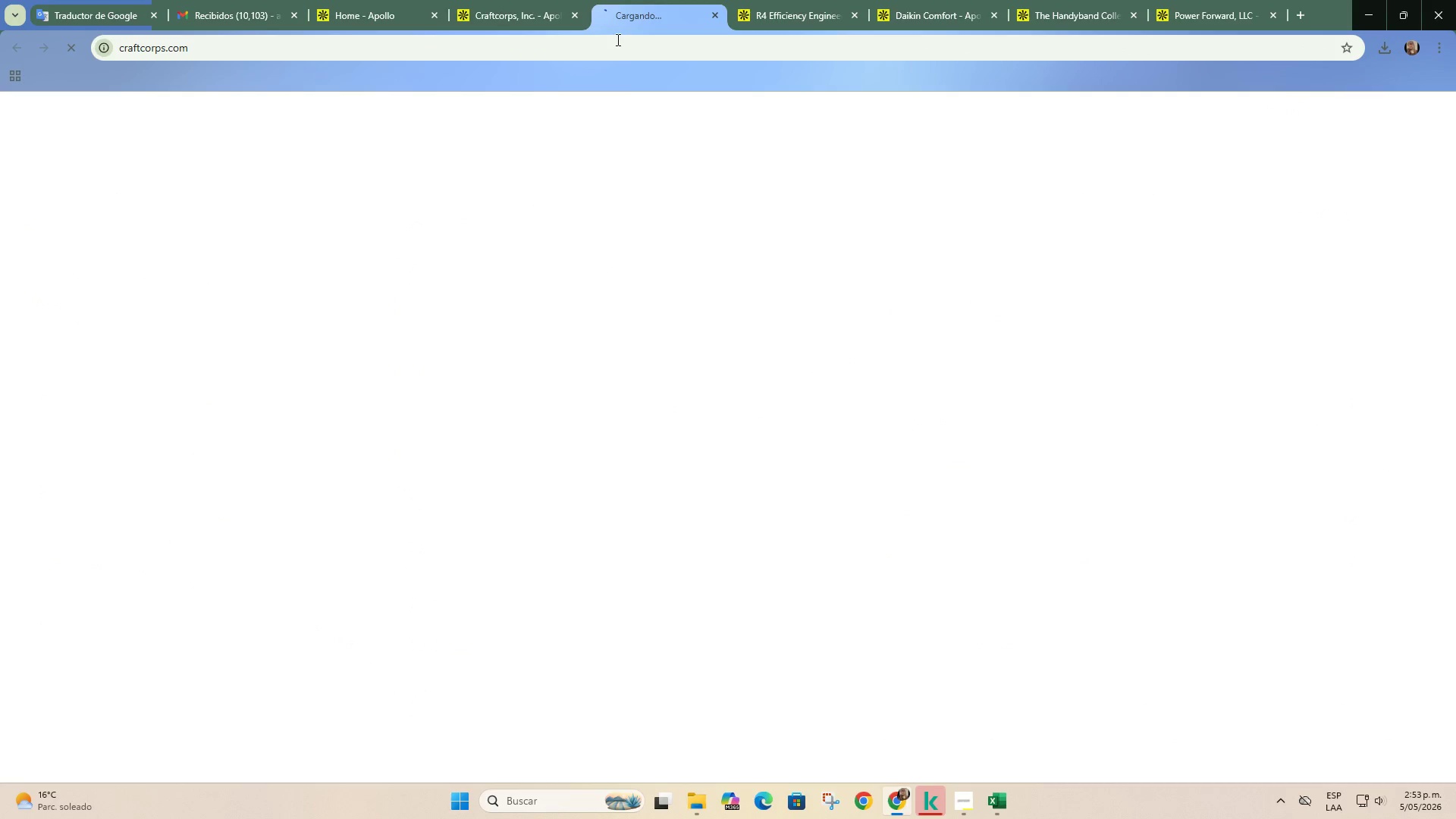 
left_click([770, 0])
 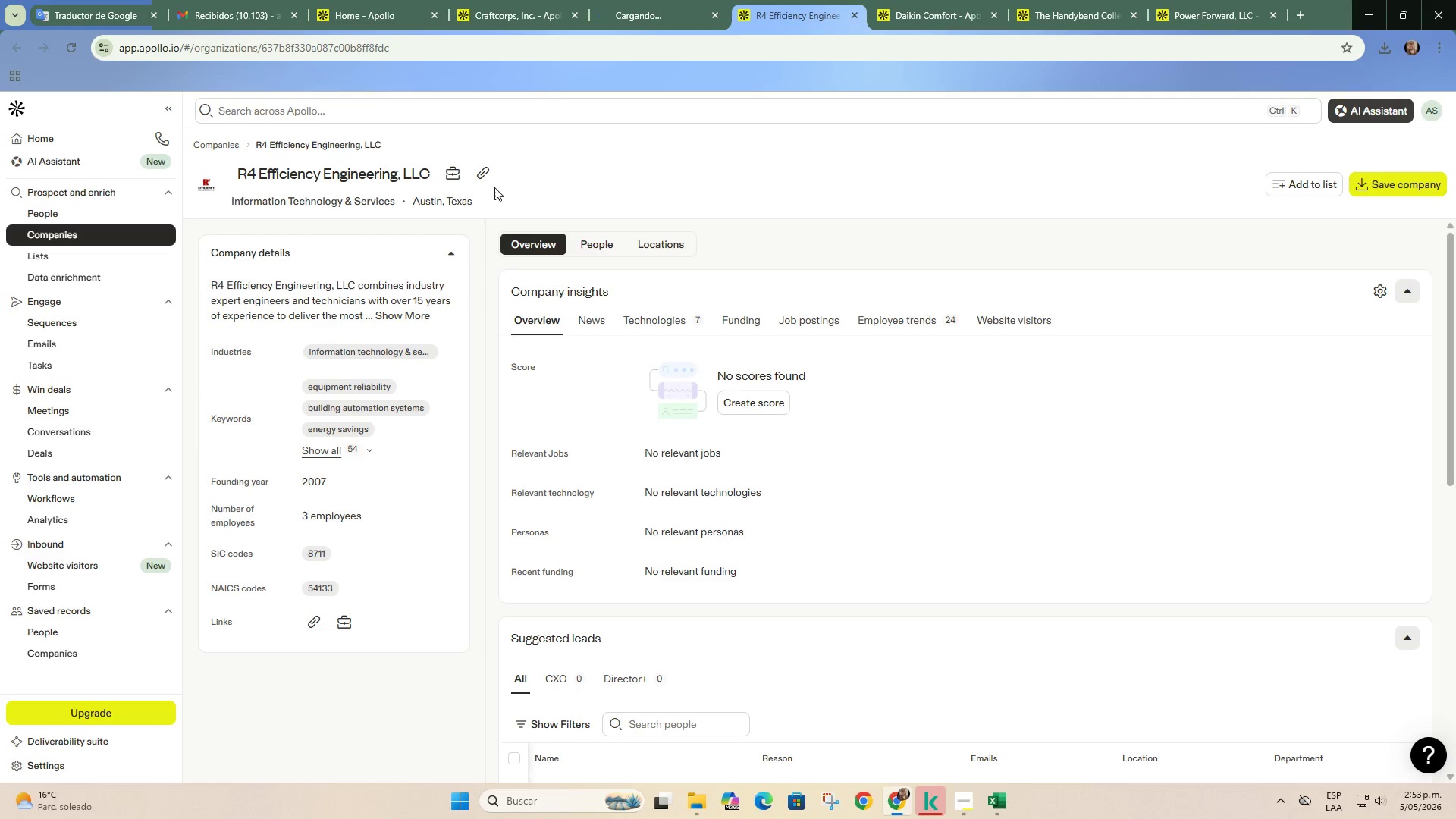 
left_click([485, 182])
 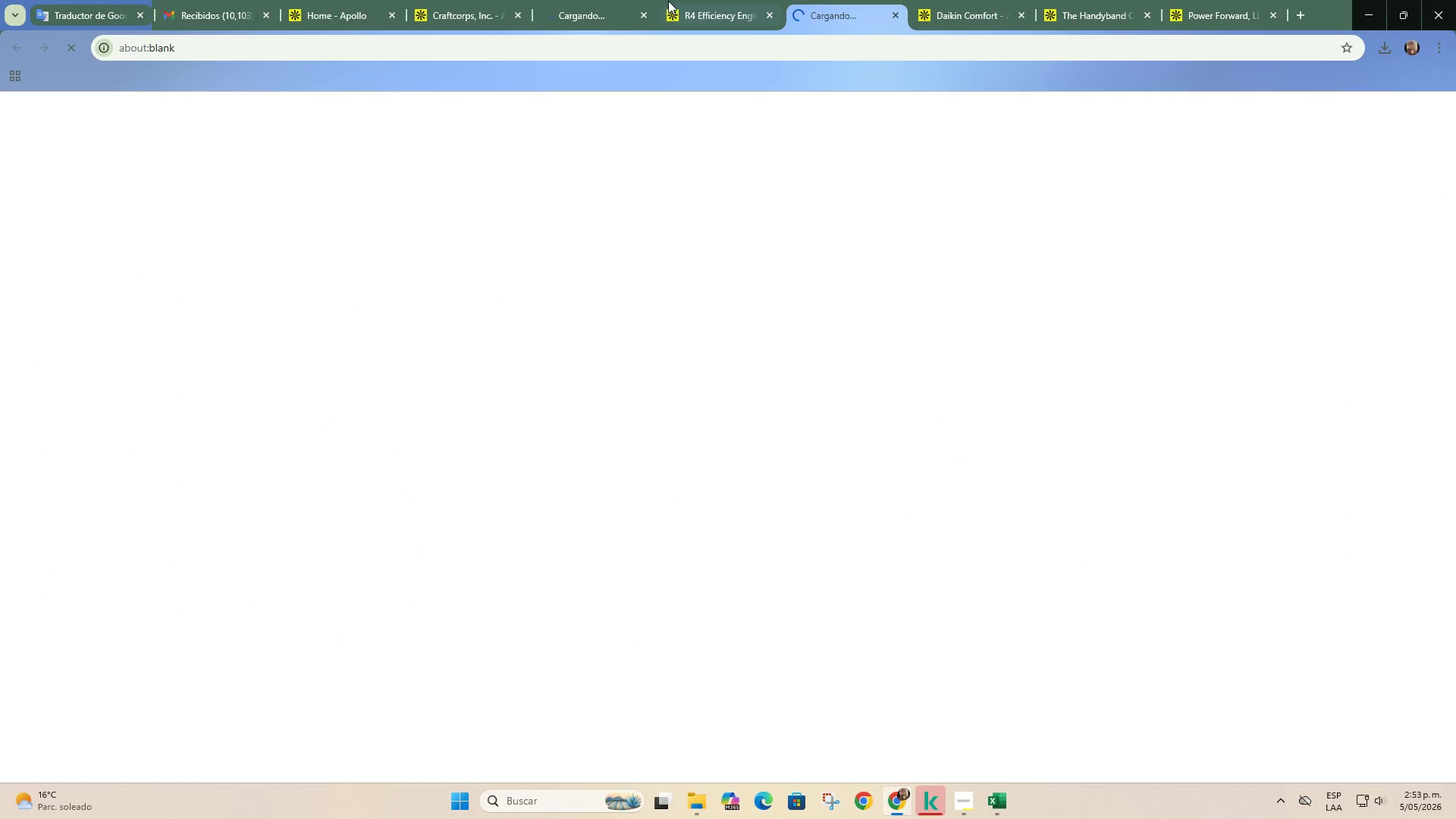 
left_click([578, 0])
 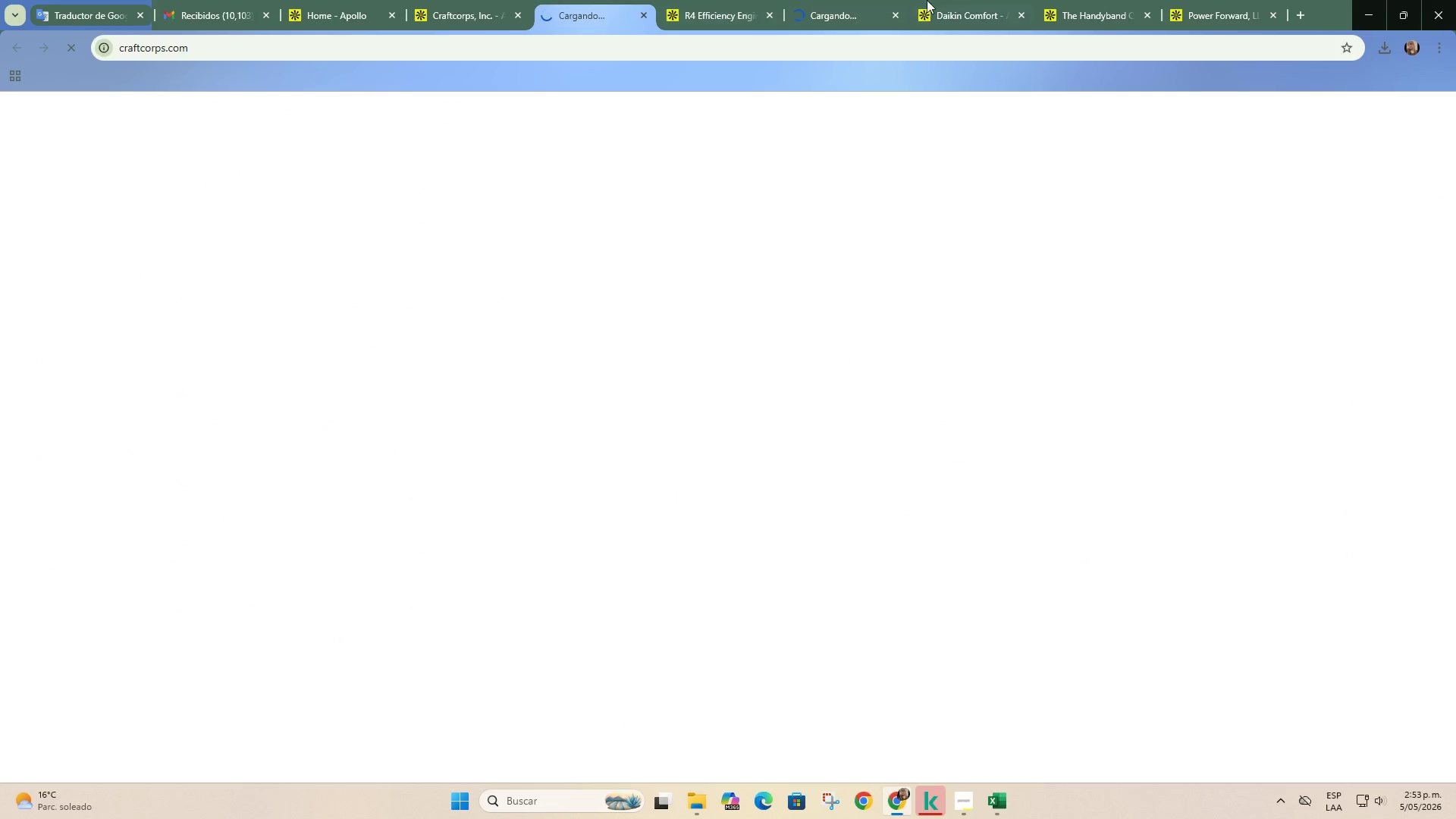 
left_click([949, 0])
 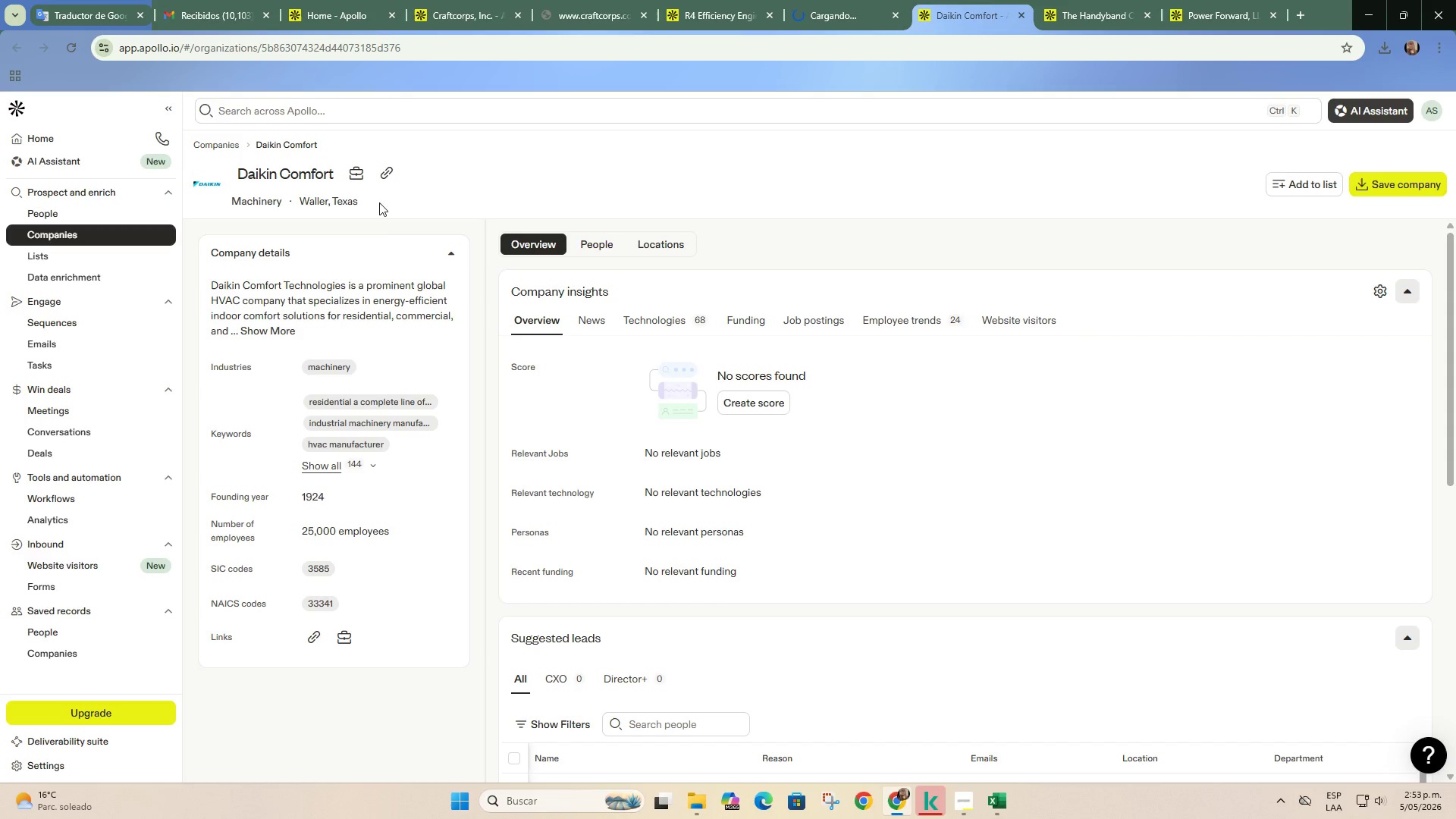 
left_click([272, 340])
 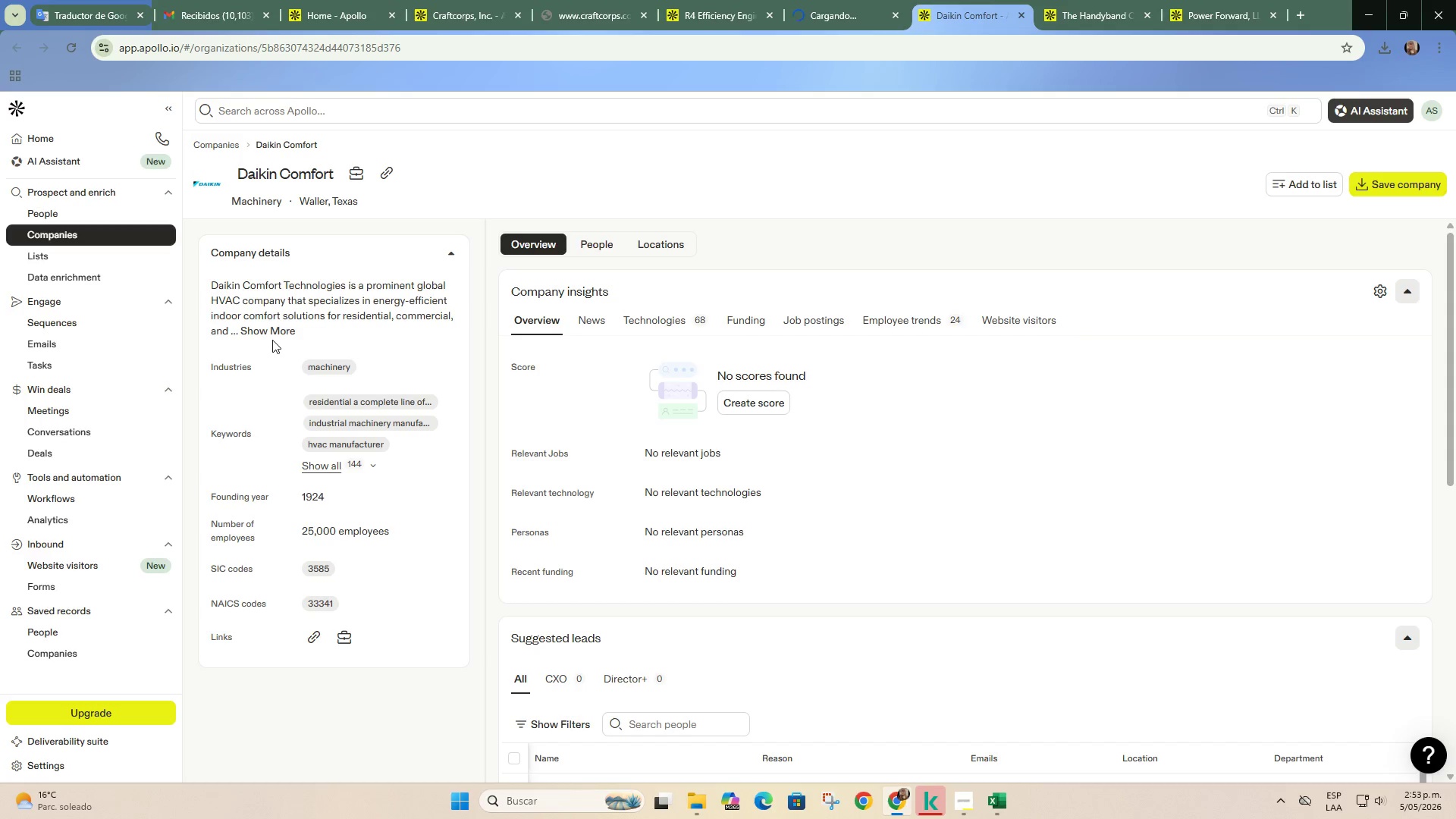 
left_click([278, 332])
 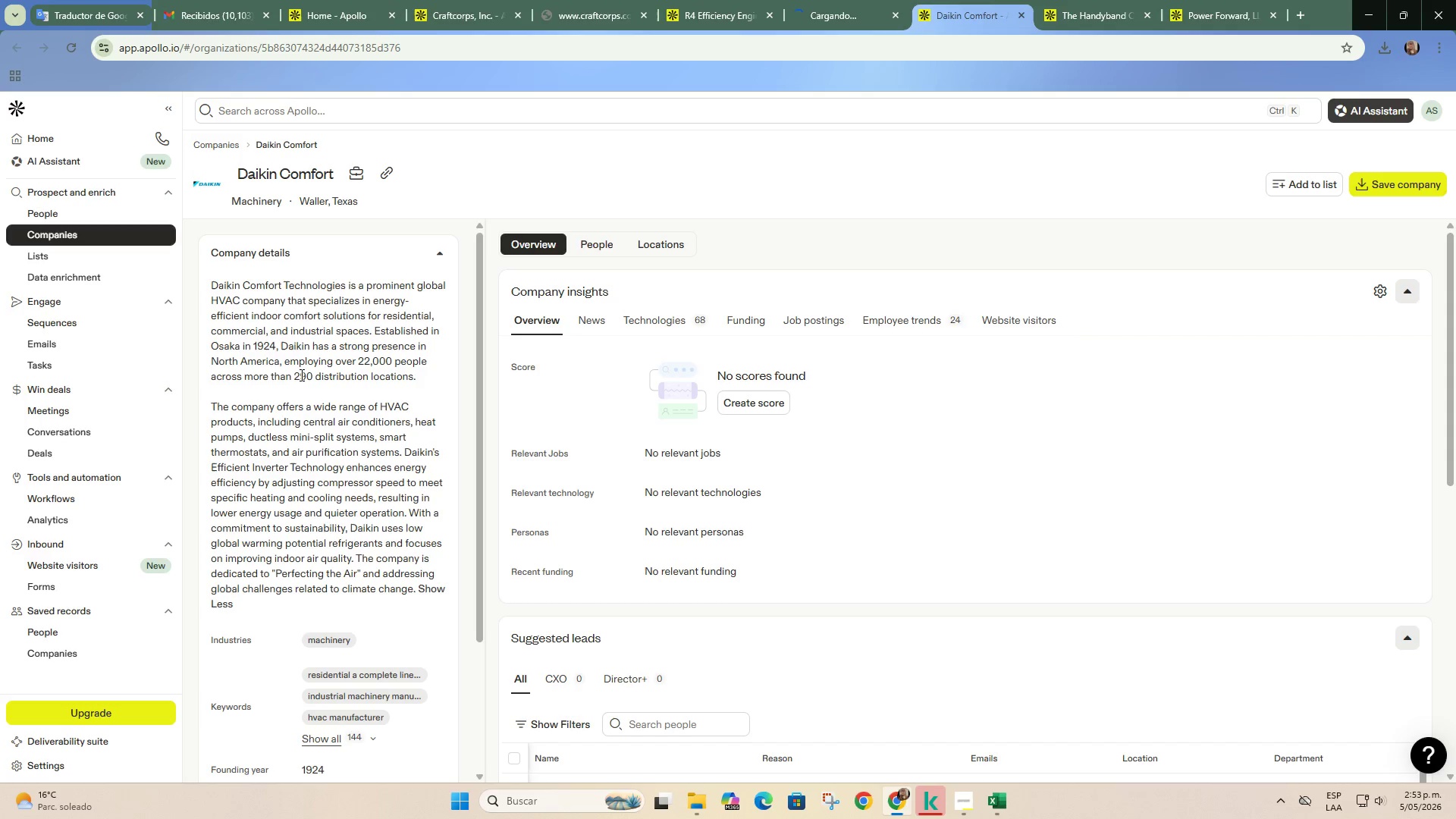 
wait(6.28)
 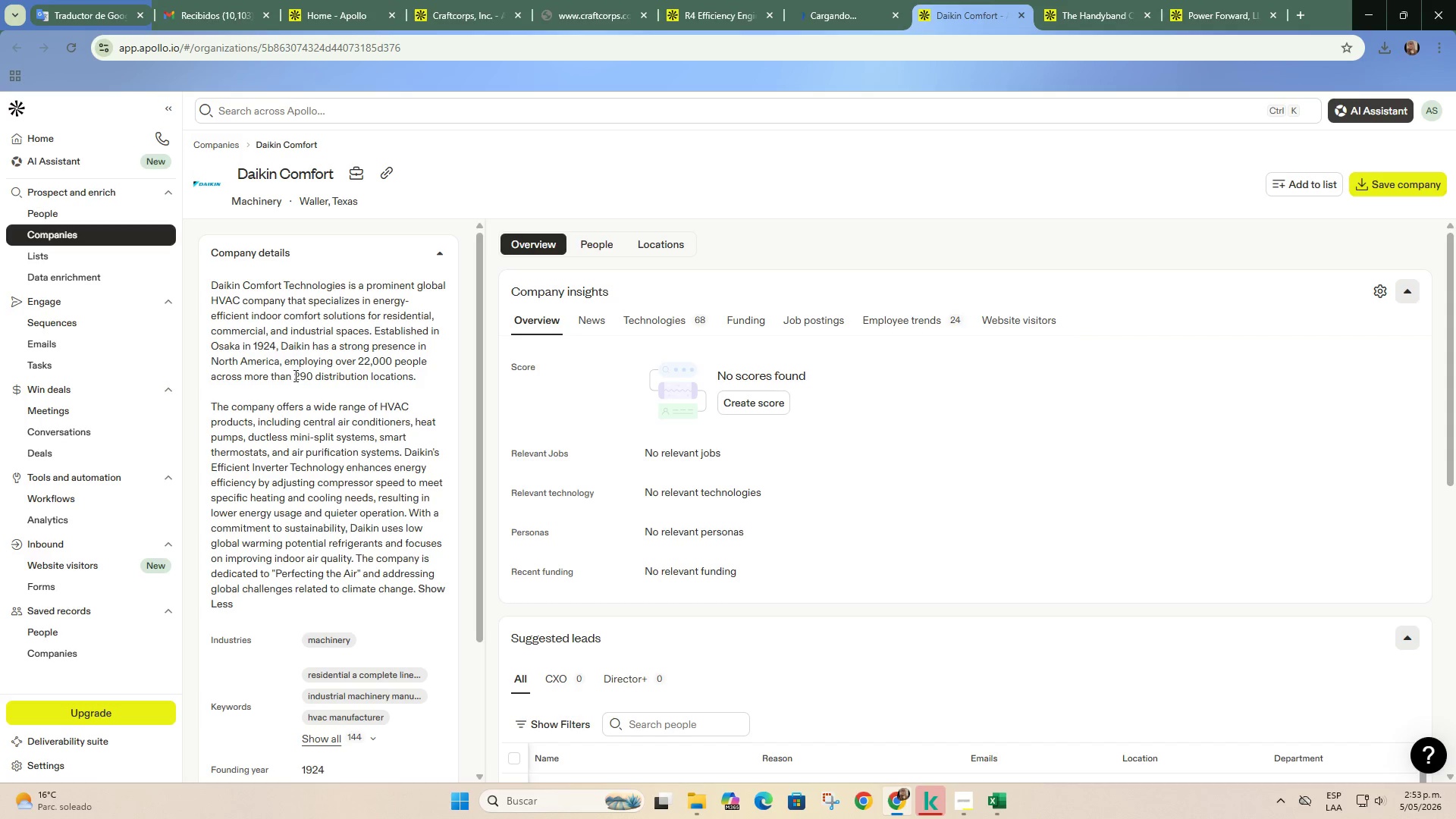 
left_click_drag(start_coordinate=[365, 403], to_coordinate=[420, 401])
 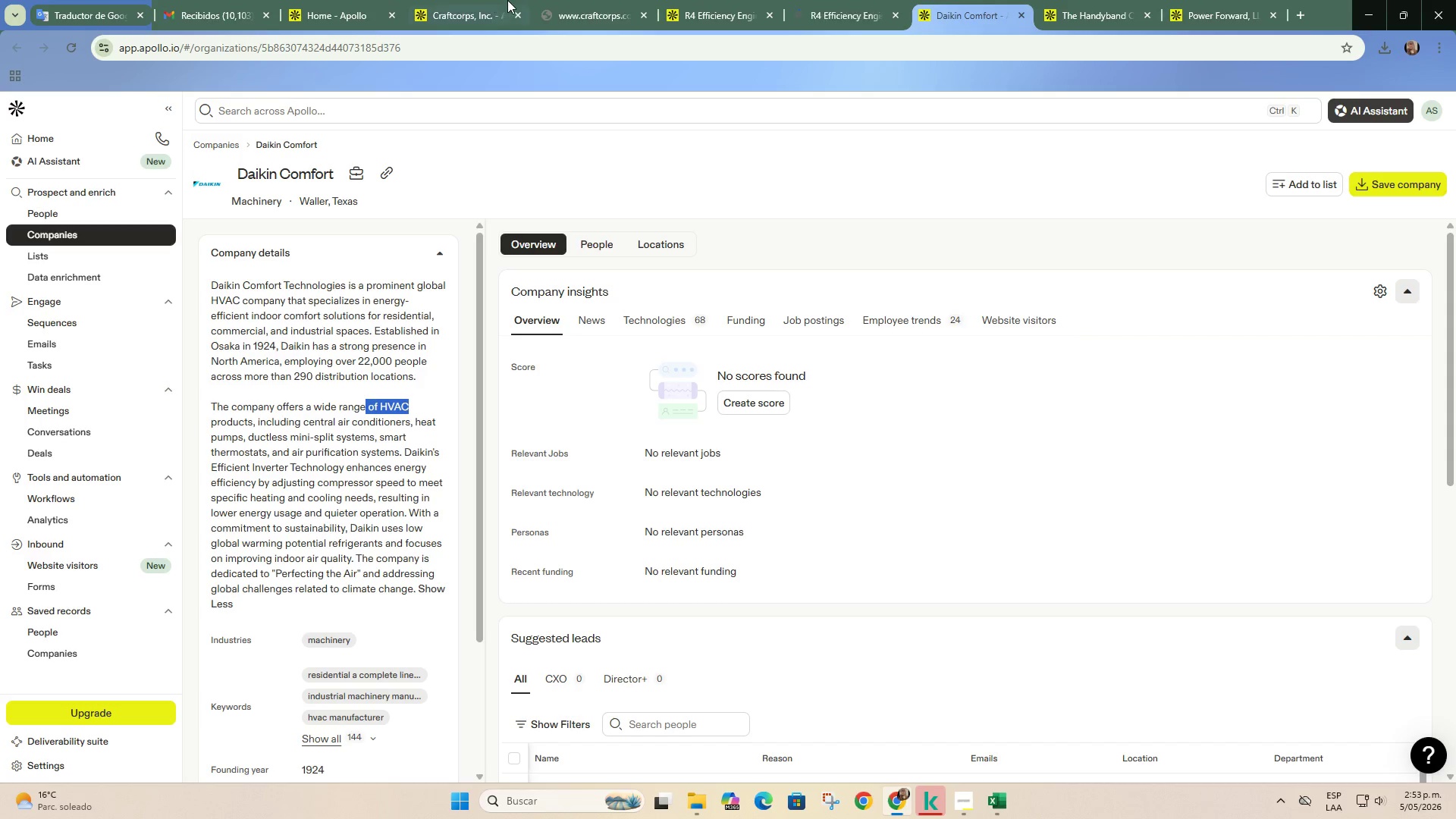 
left_click_drag(start_coordinate=[508, 0], to_coordinate=[514, 3])
 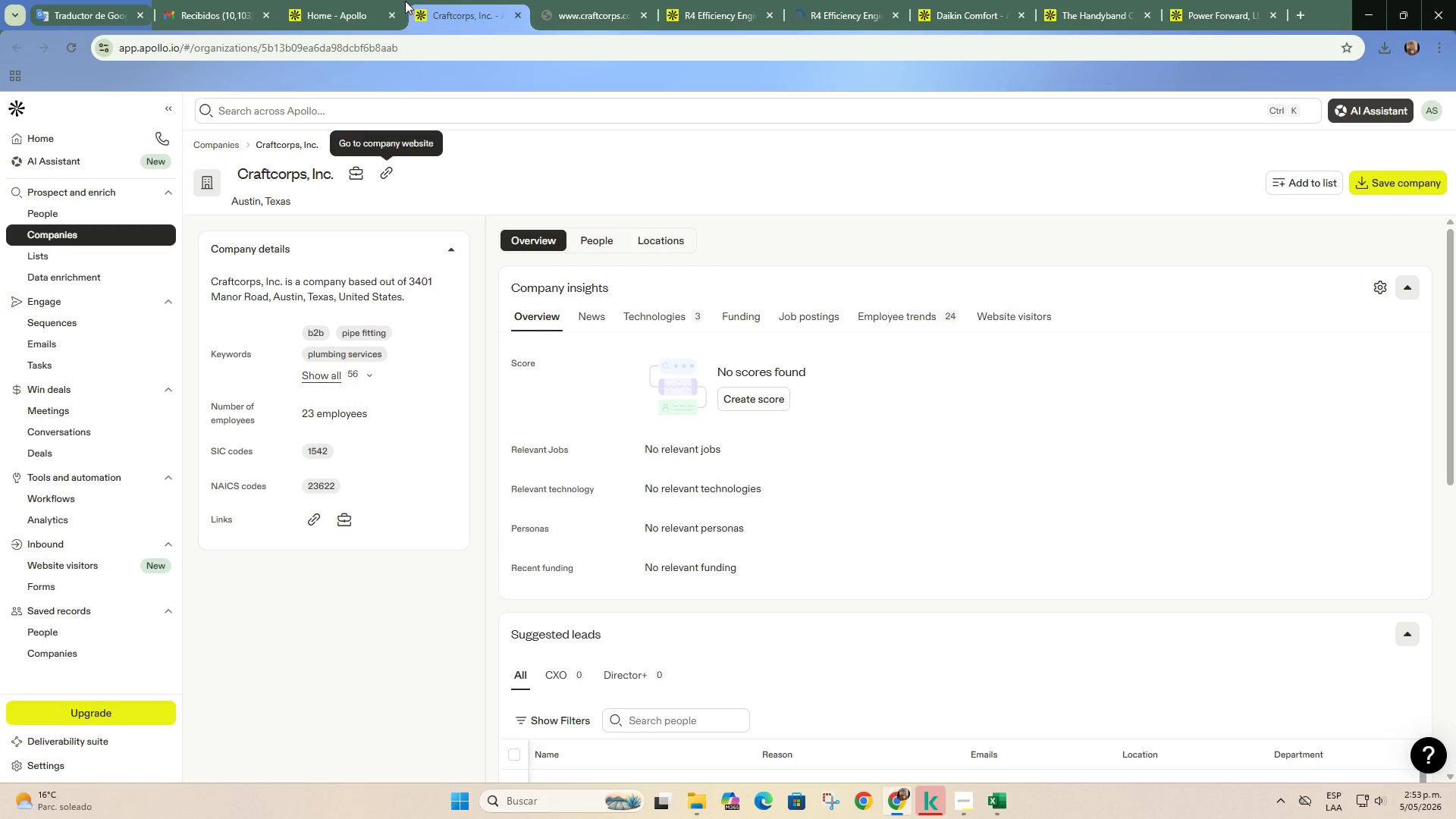 
left_click([369, 1])
 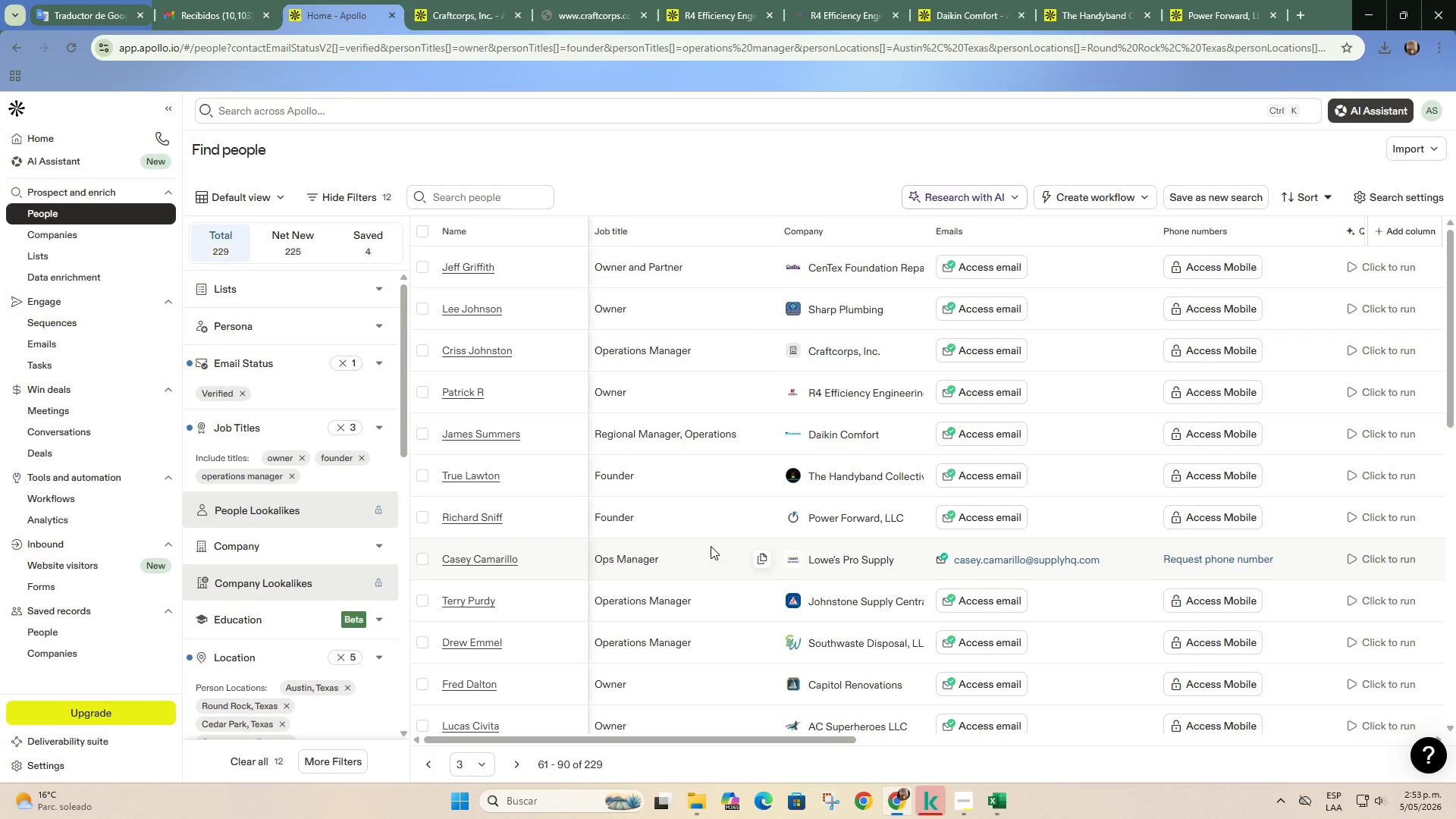 
scroll: coordinate [673, 562], scroll_direction: down, amount: 3.0
 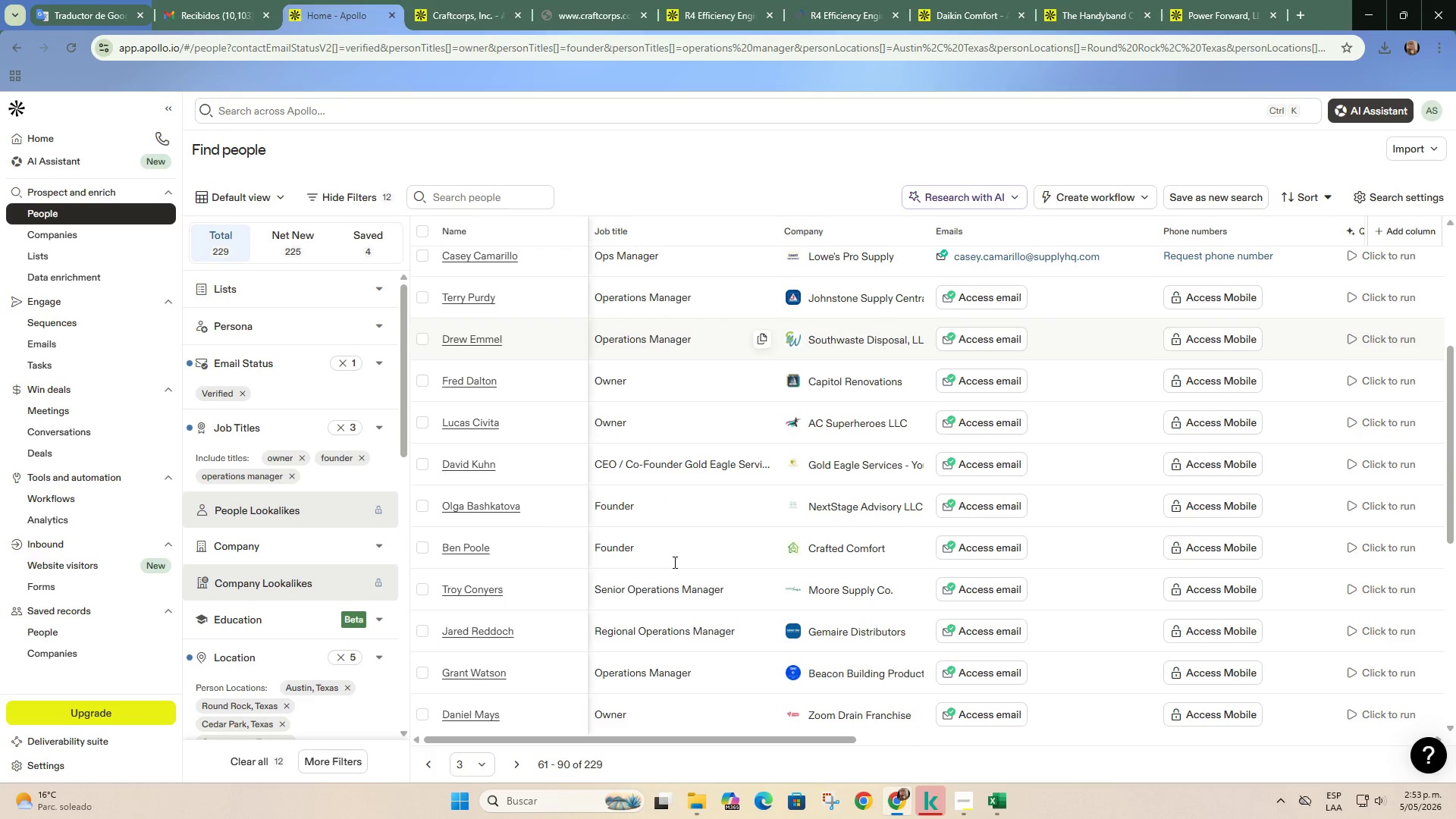 
scroll: coordinate [674, 554], scroll_direction: up, amount: 6.0
 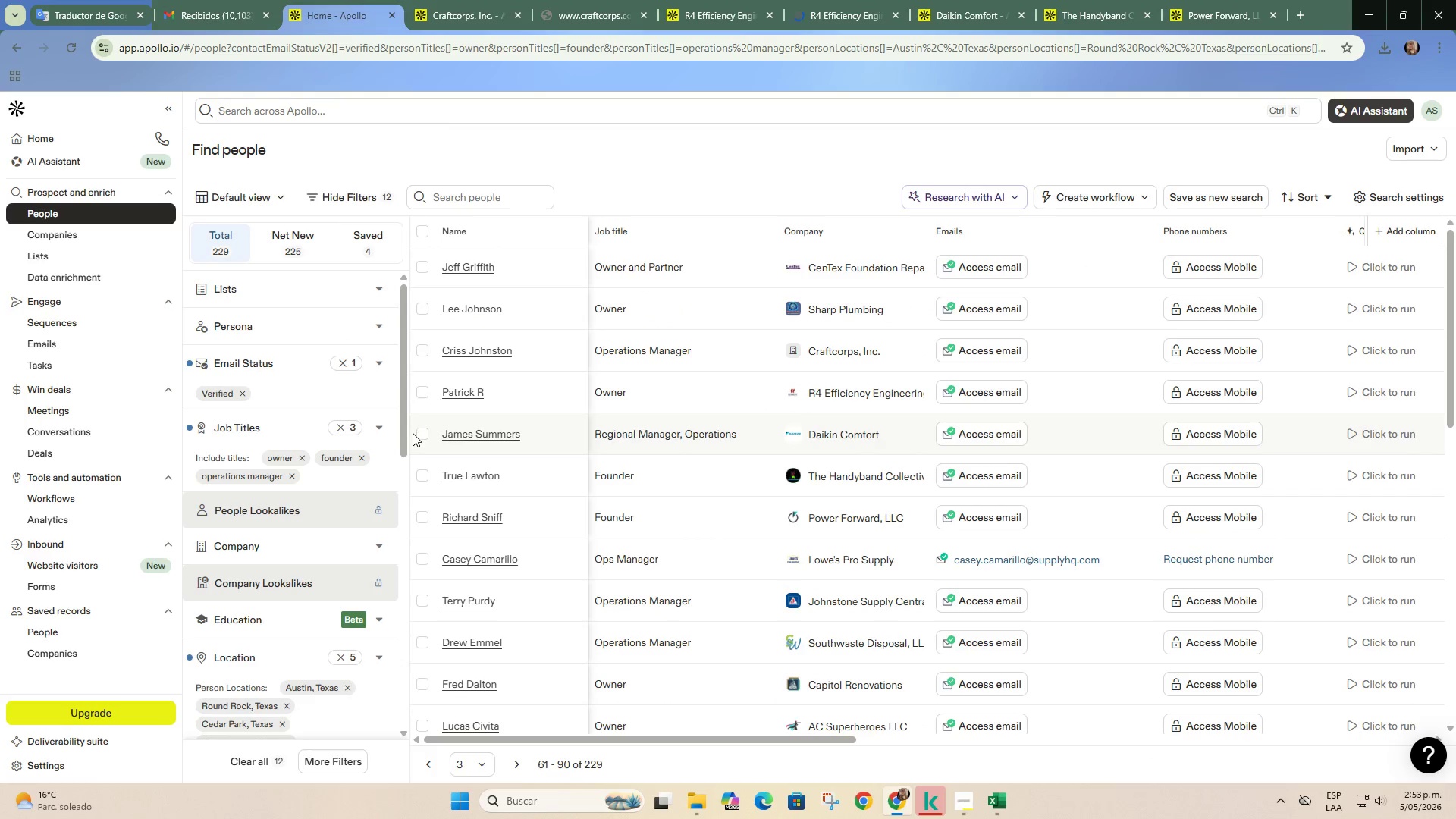 
left_click([420, 435])
 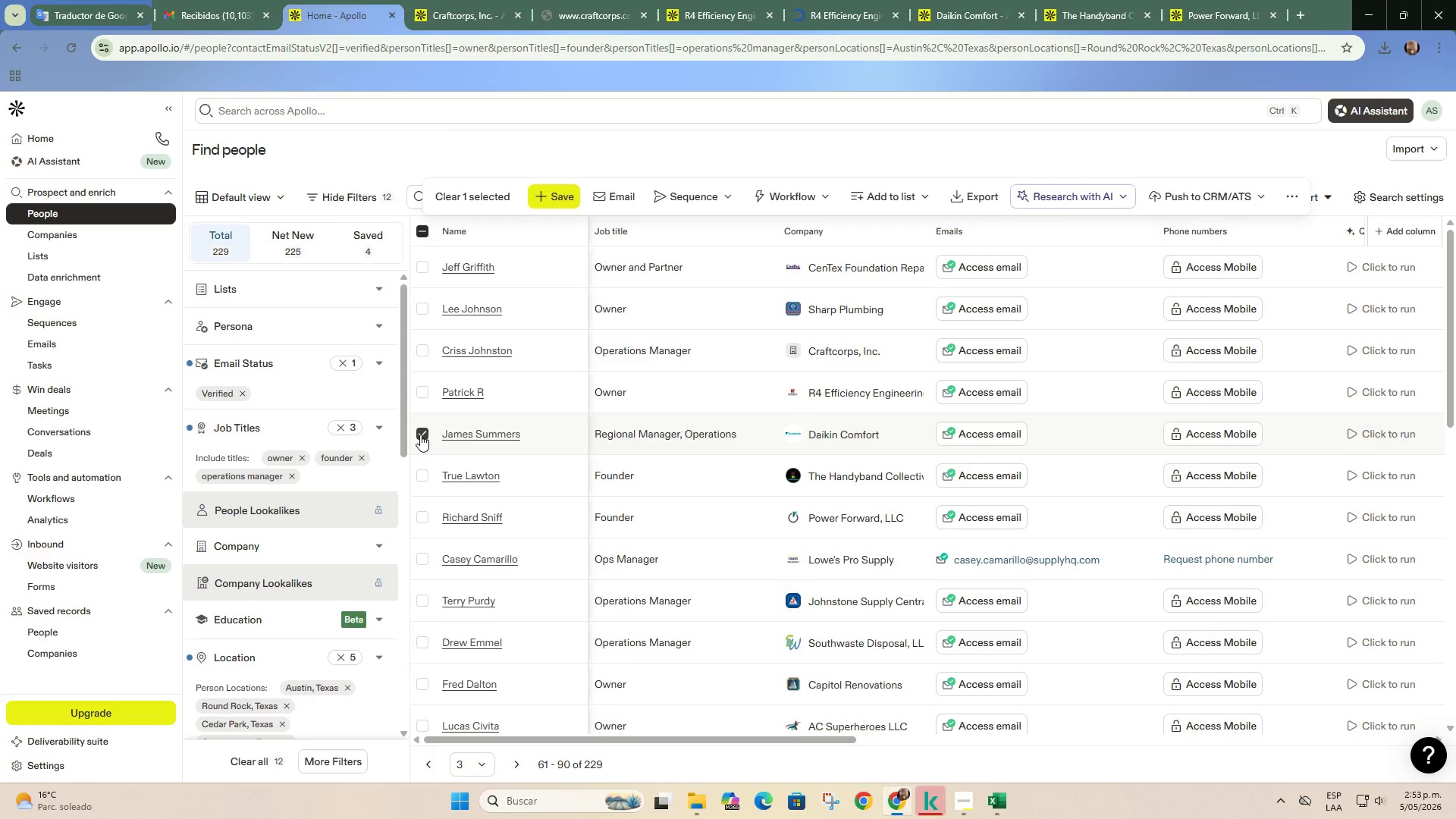 
left_click([420, 435])
 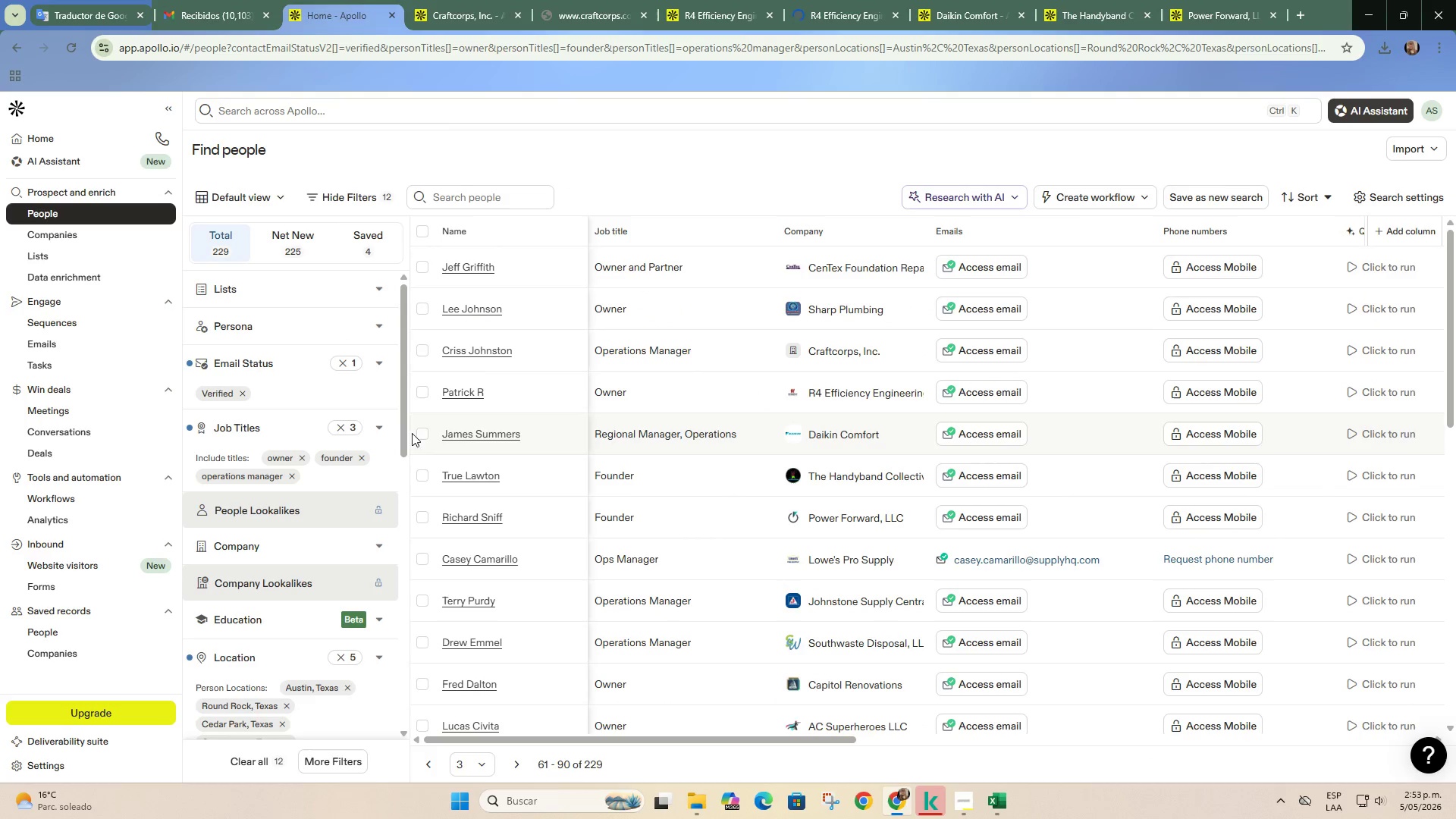 
left_click([498, 0])
 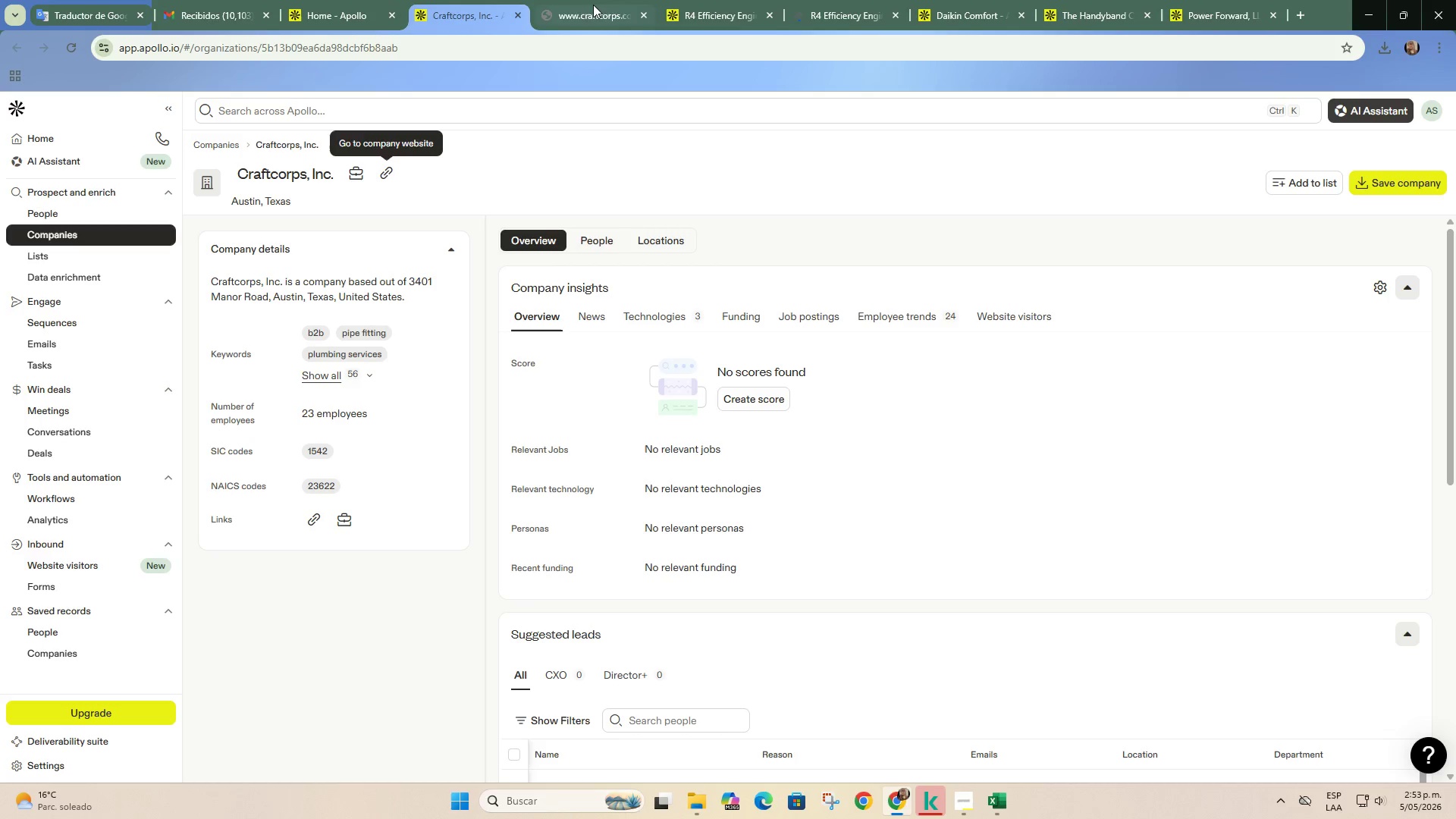 
left_click([566, 18])
 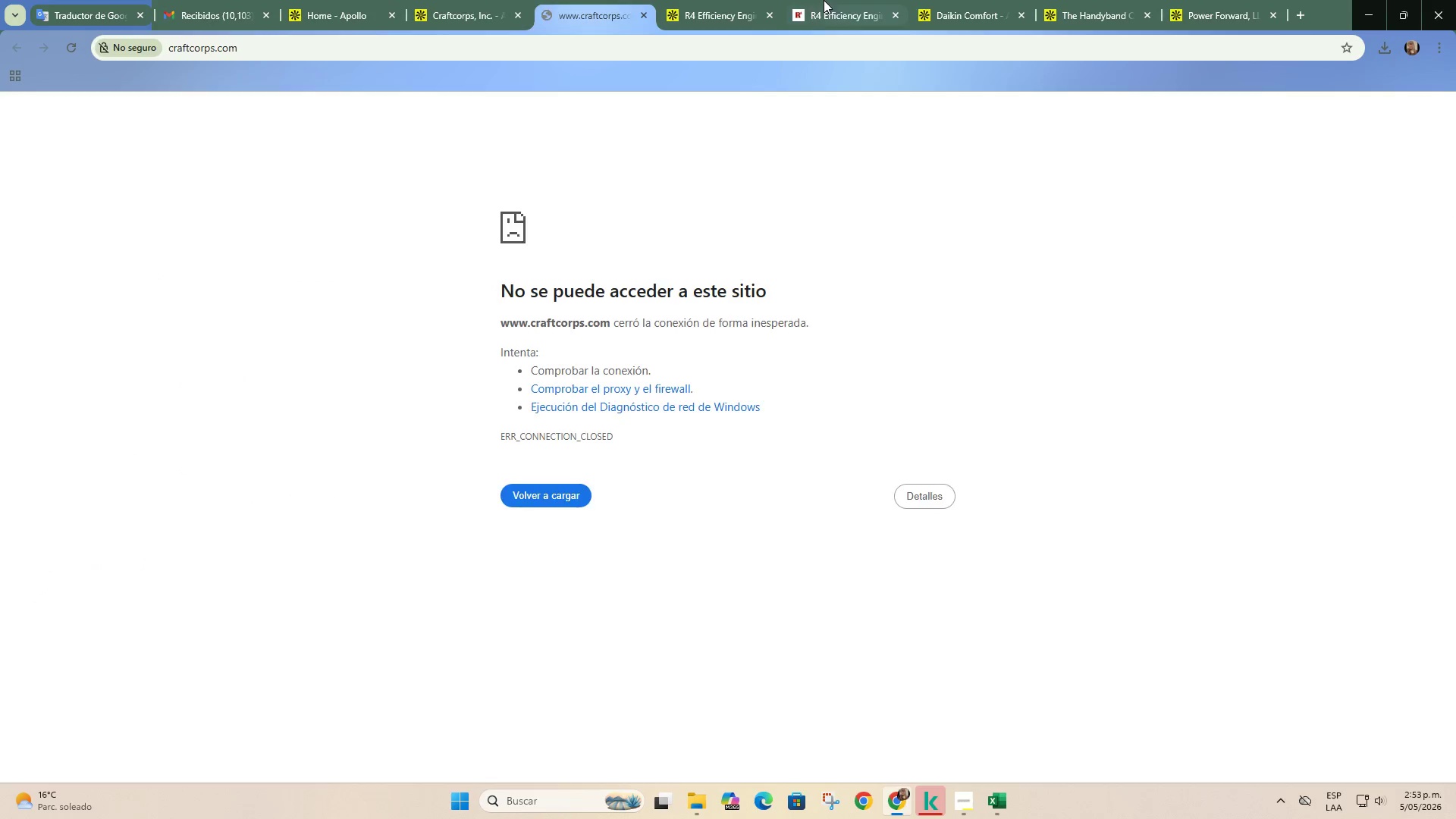 
double_click([943, 0])
 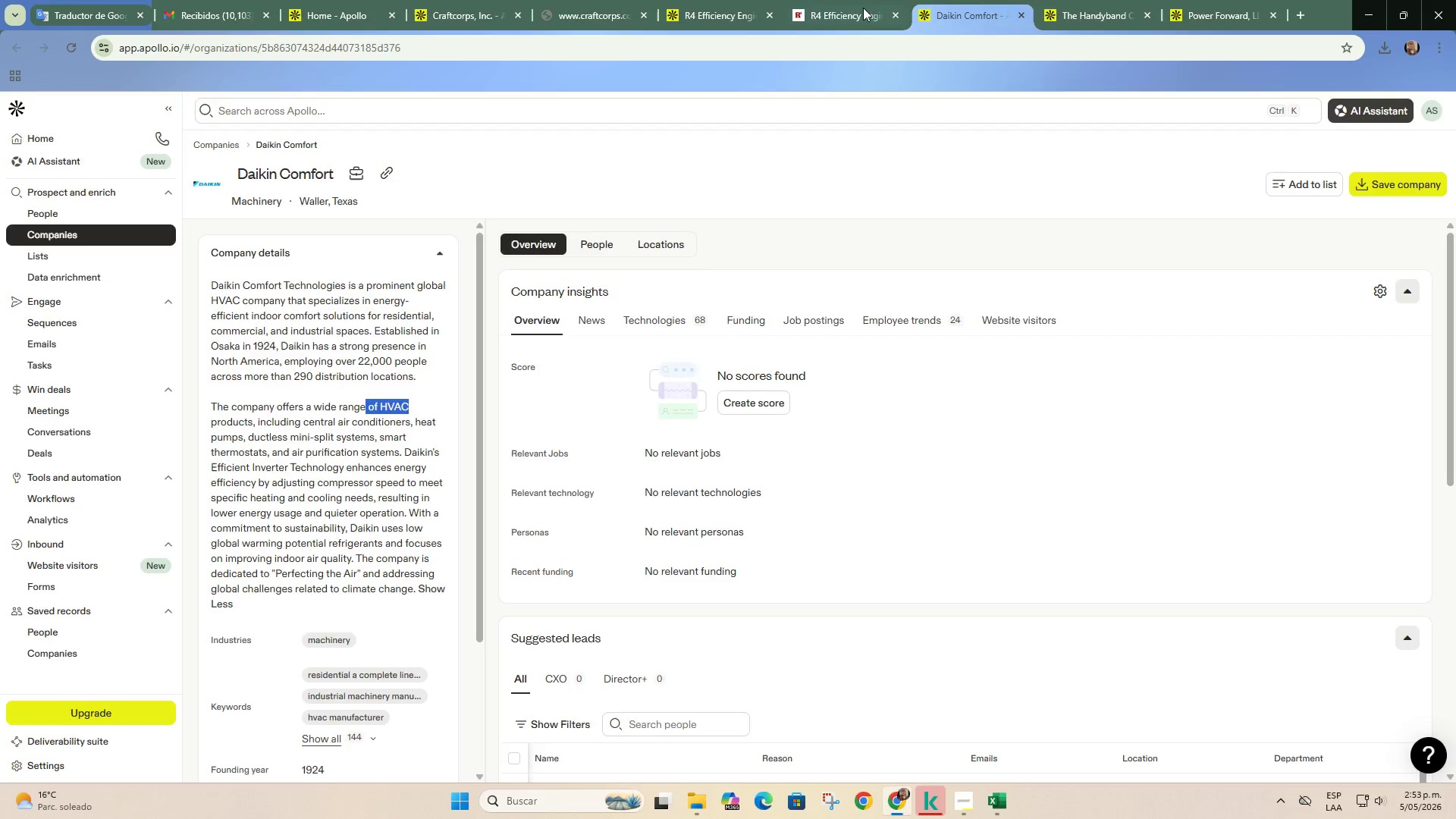 
triple_click([813, 8])
 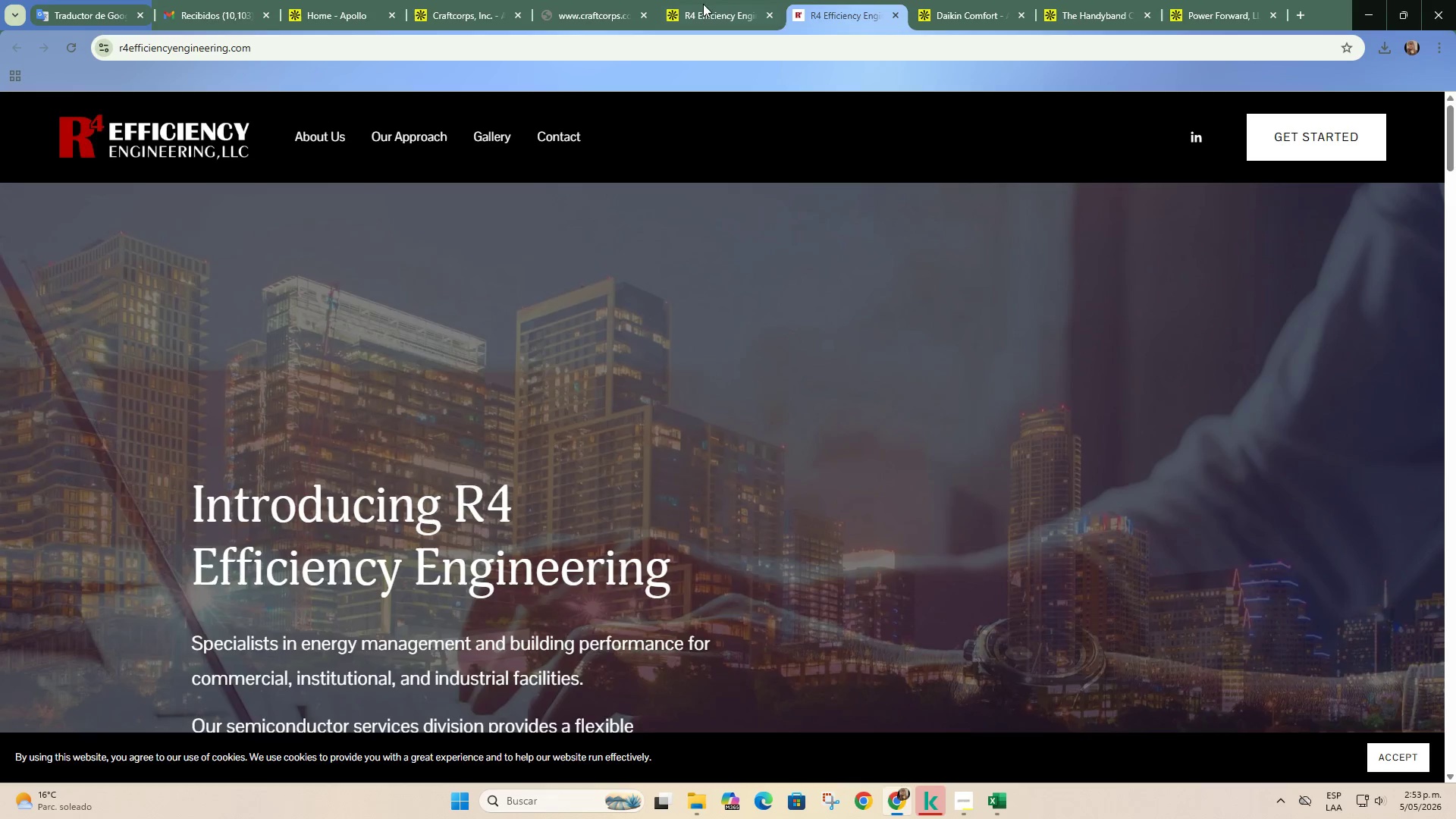 
triple_click([678, 1])
 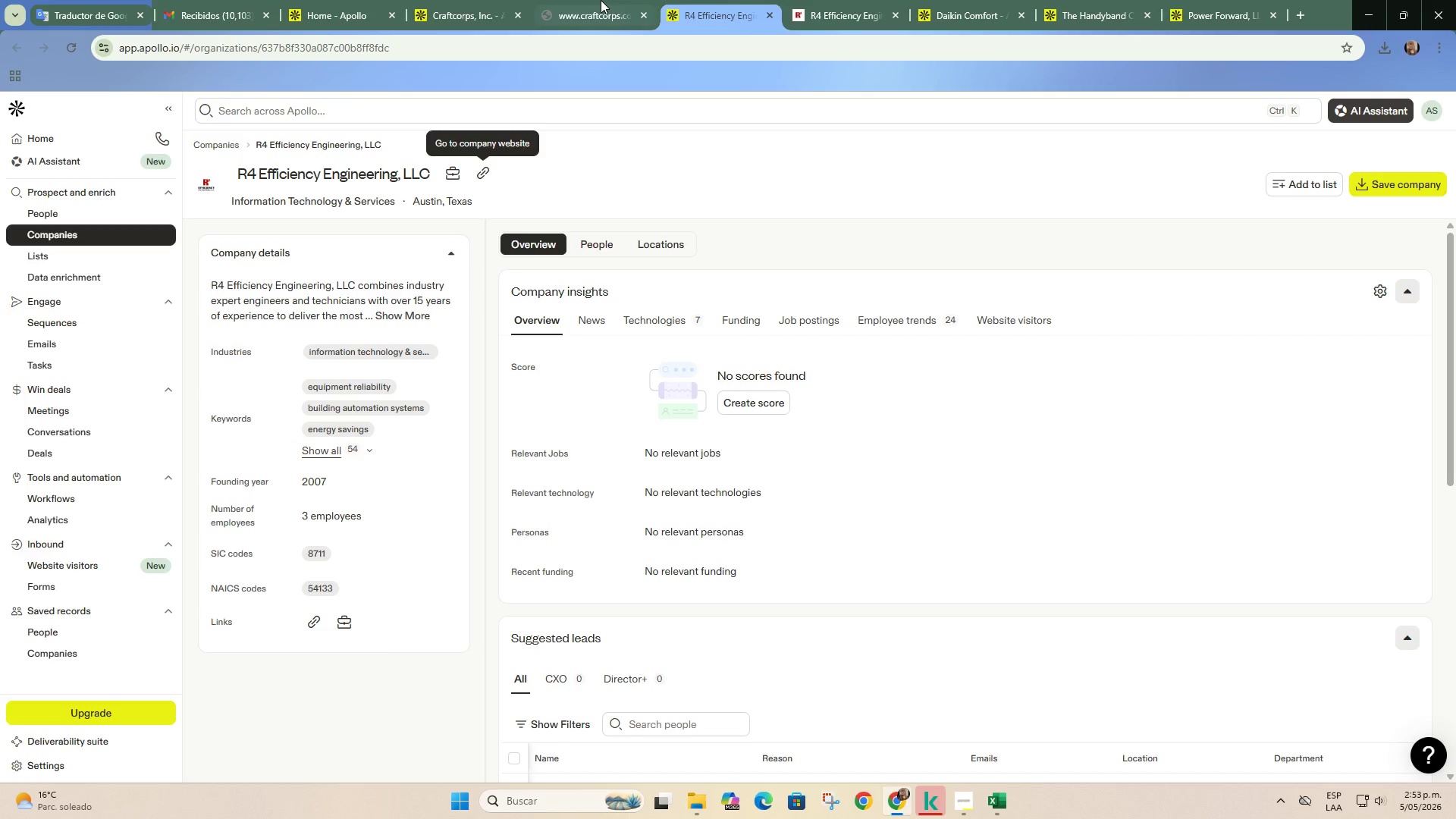 
left_click([601, 0])
 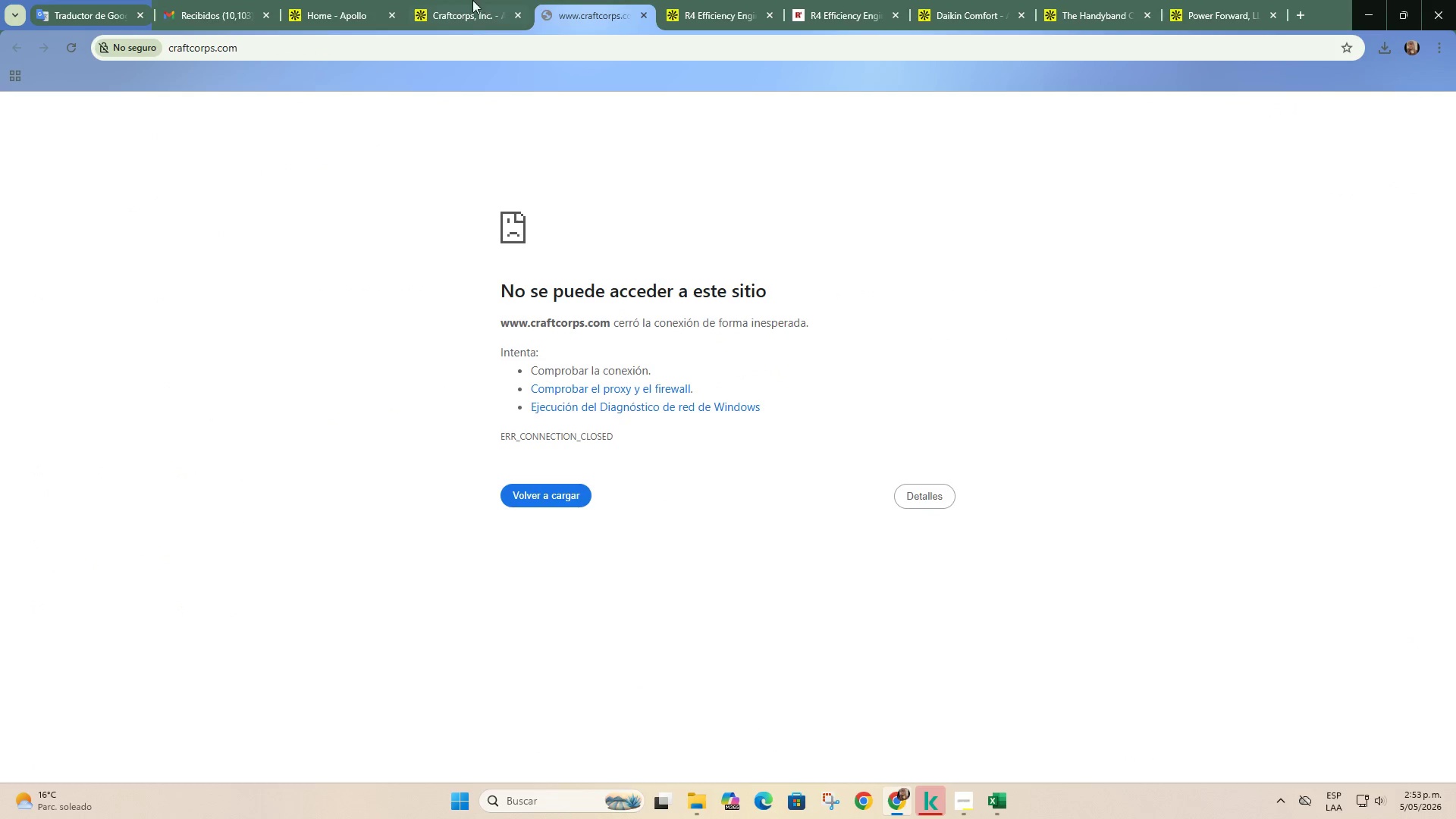 
left_click([457, 0])
 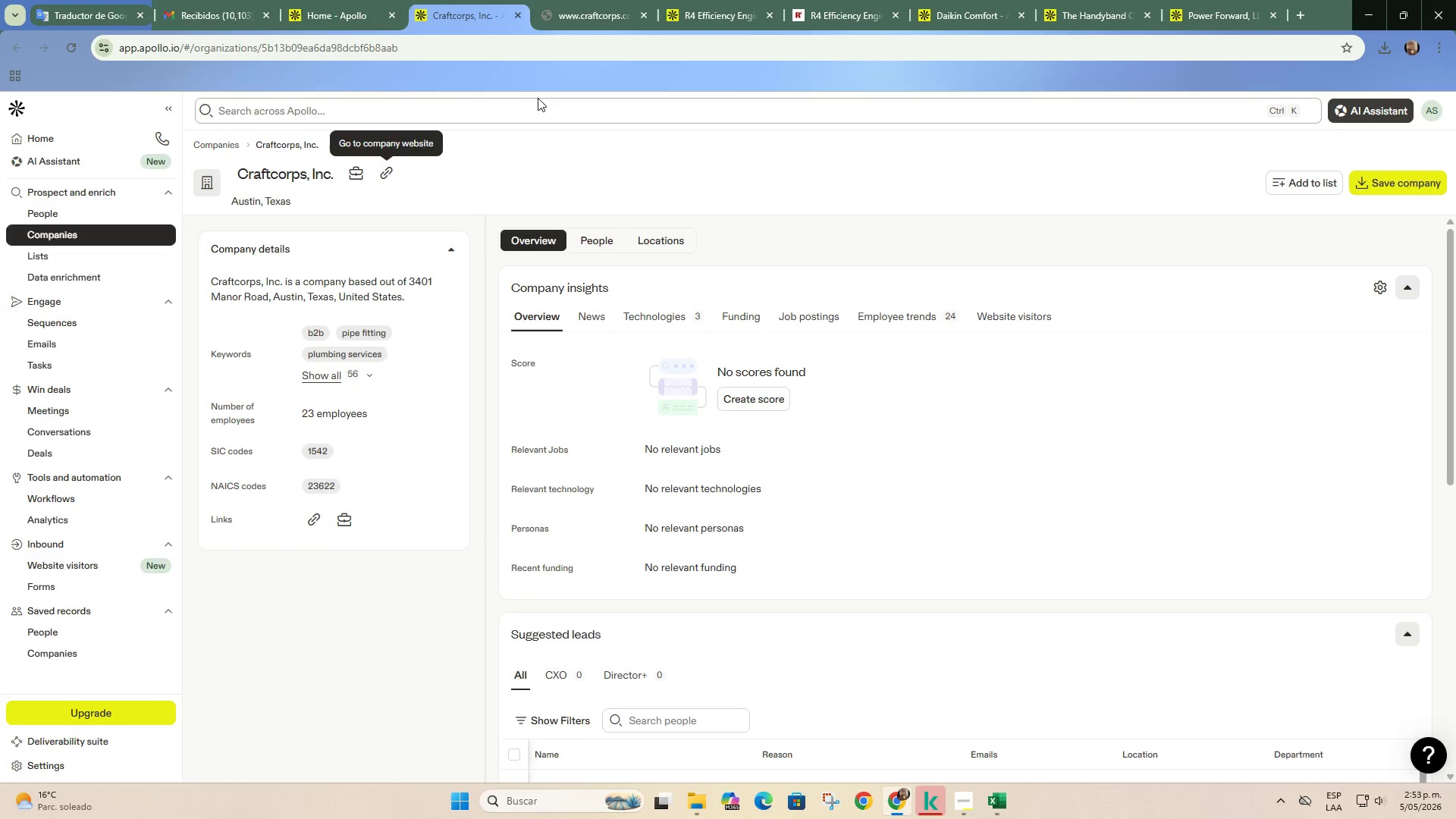 
mouse_move([536, 14])
 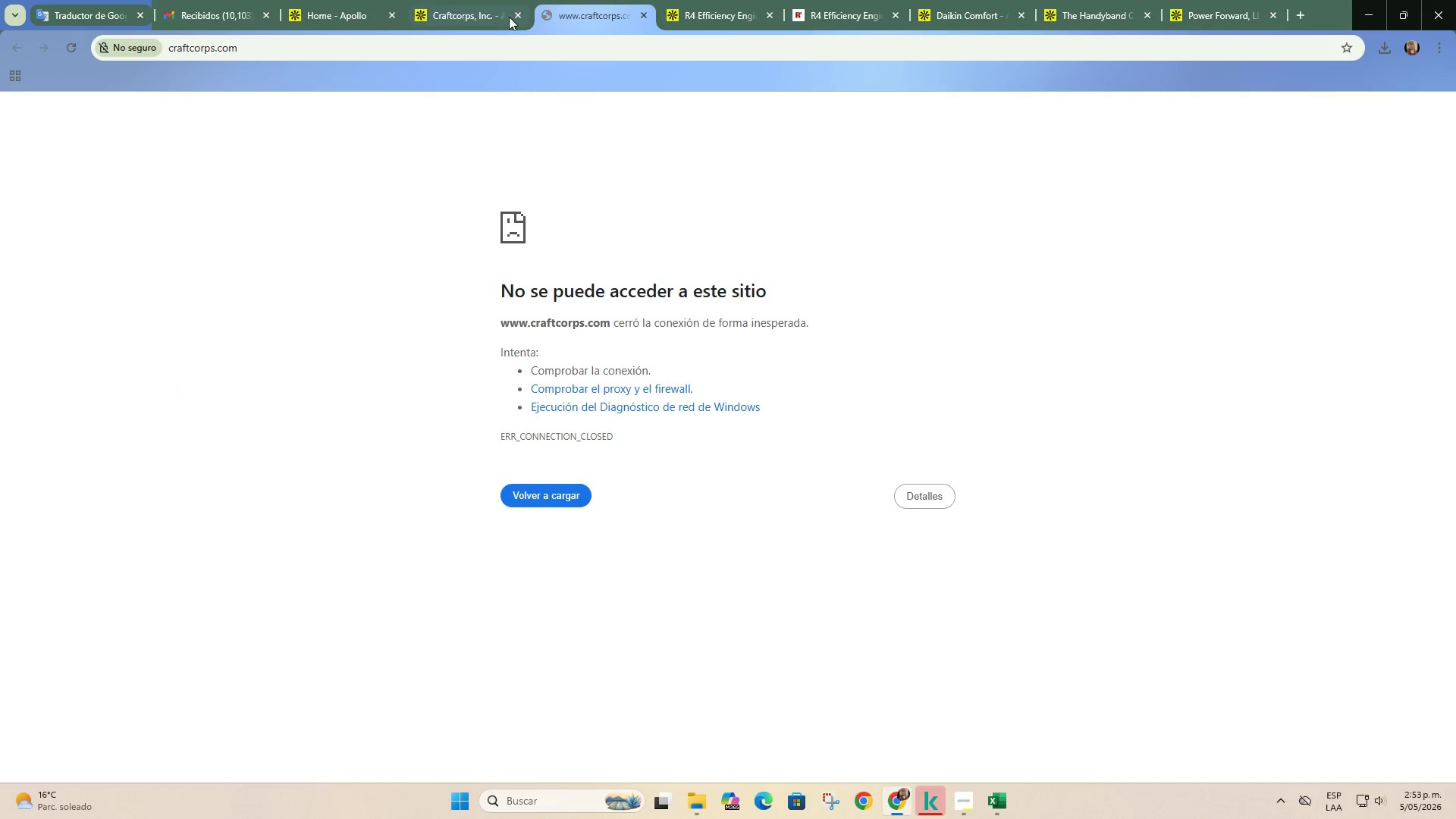 
left_click([516, 15])
 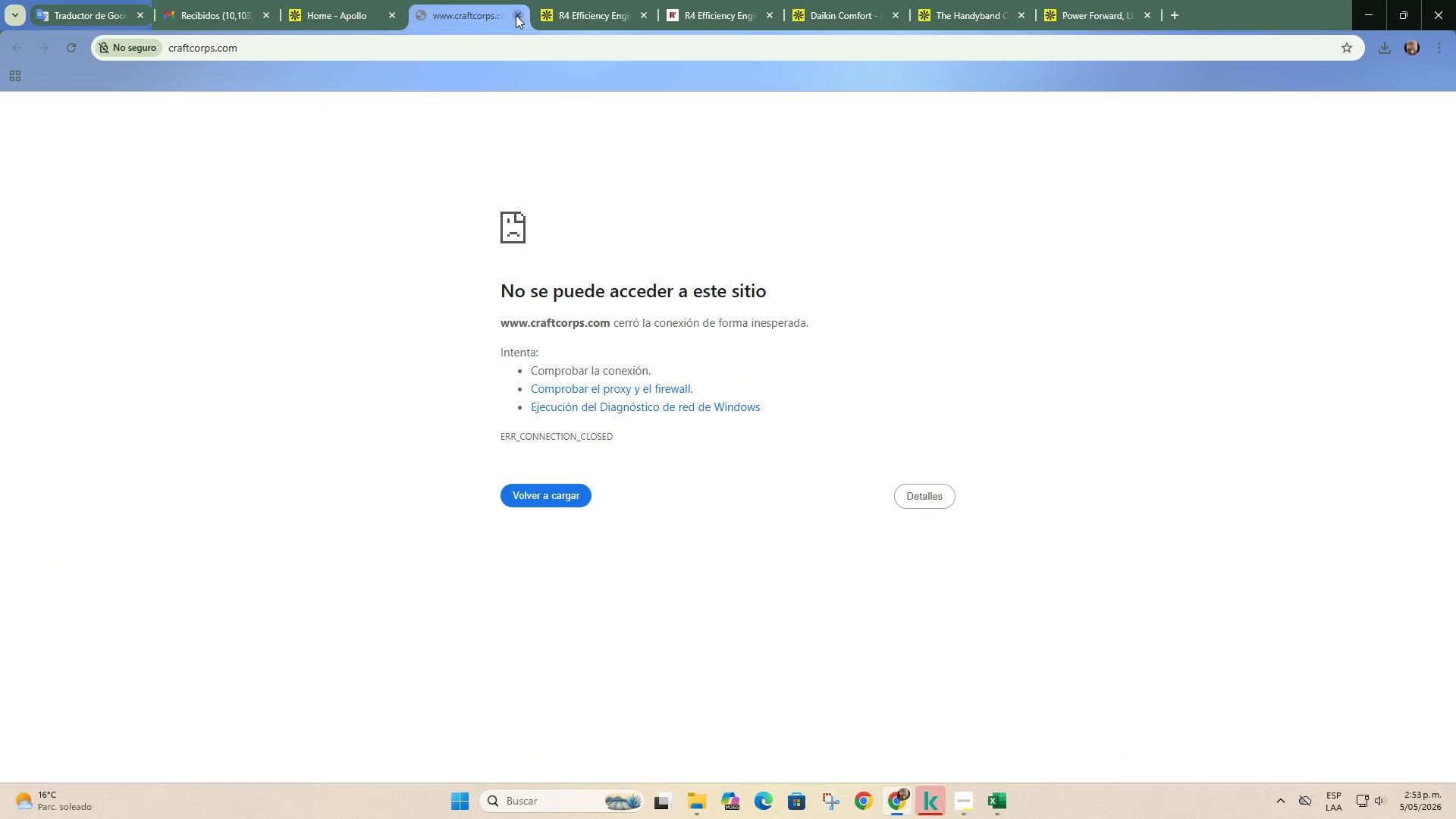 
left_click([516, 15])
 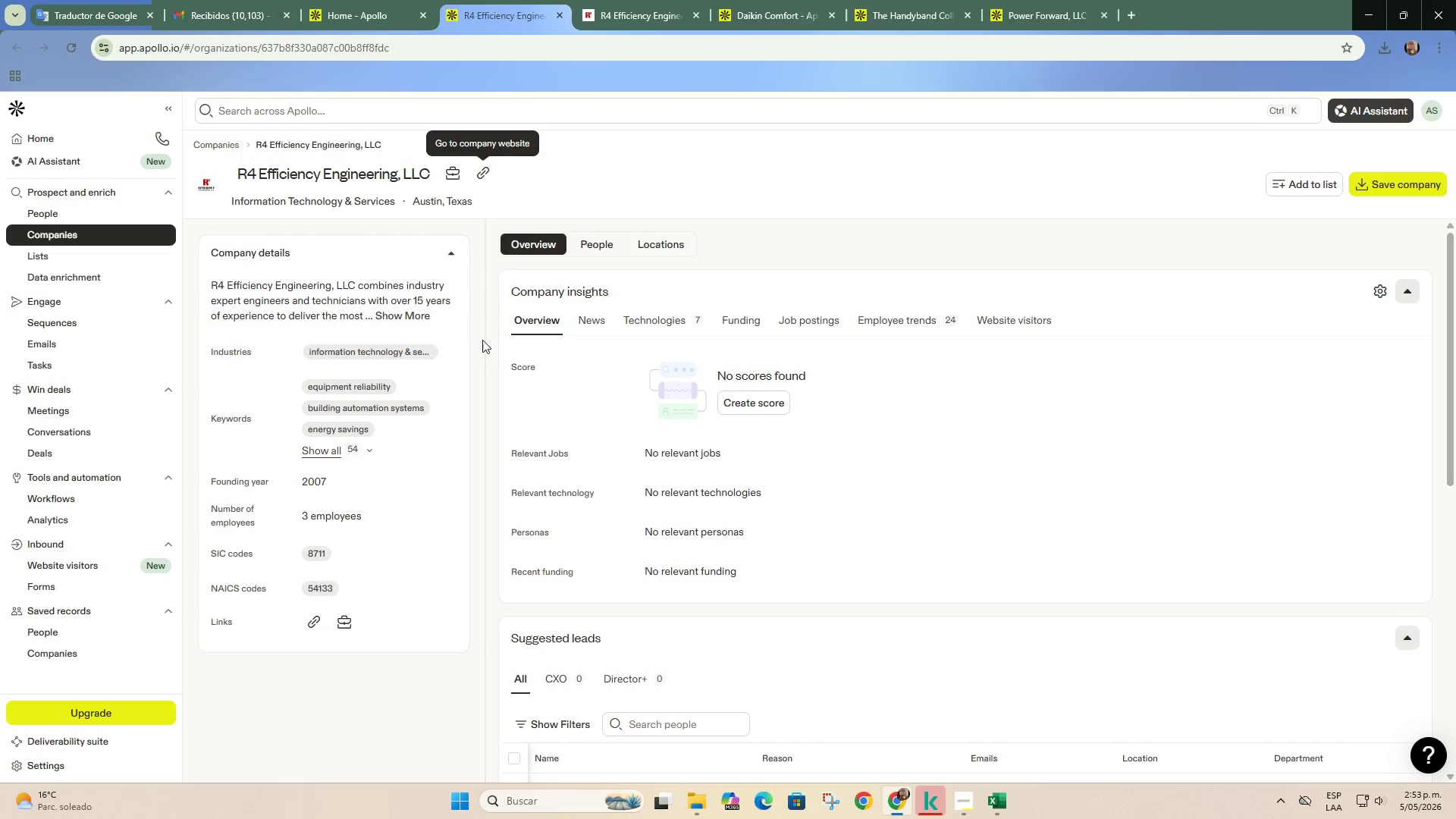 
left_click([420, 314])
 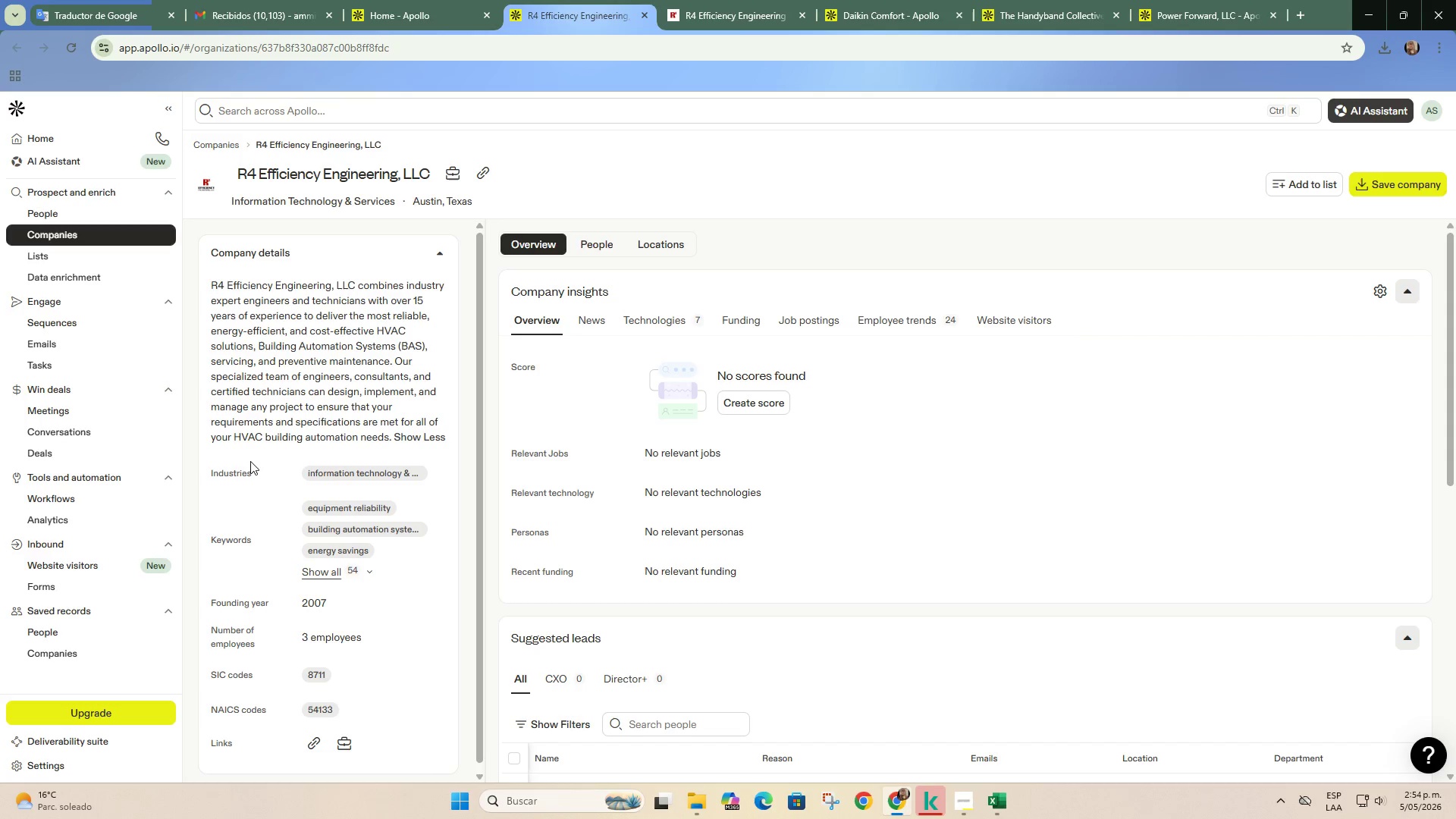 
left_click_drag(start_coordinate=[237, 435], to_coordinate=[391, 433])
 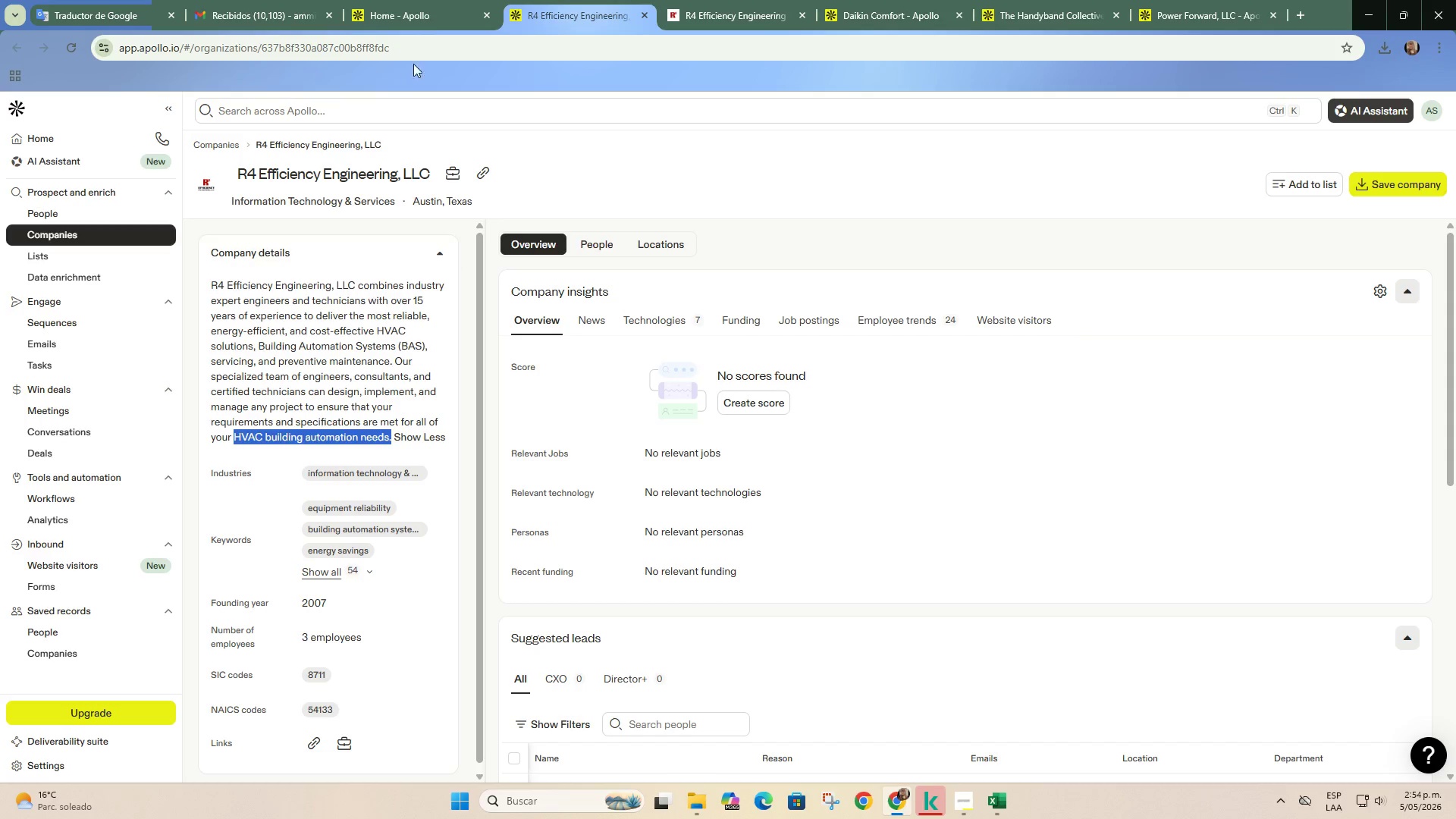 
left_click([433, 11])
 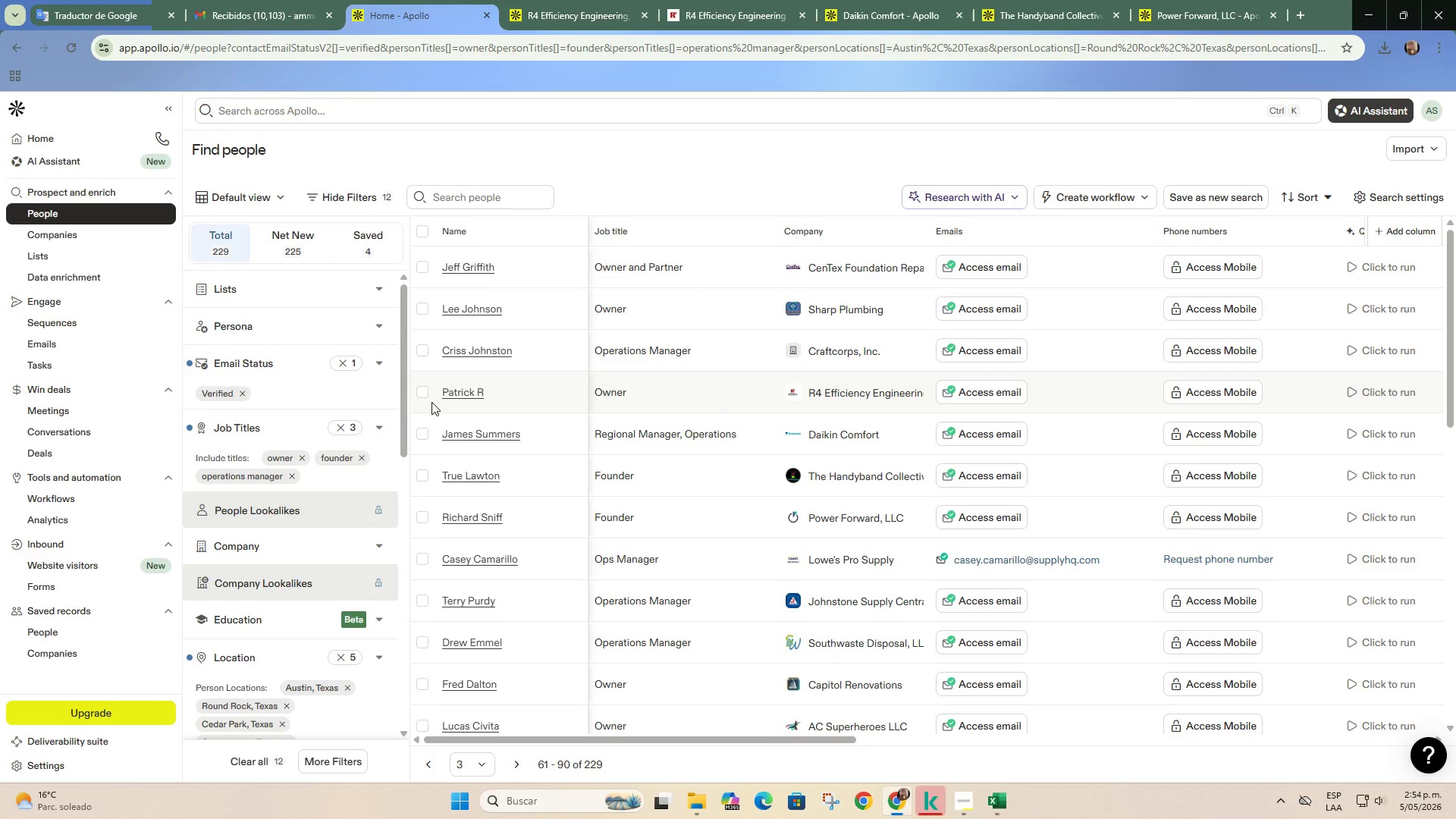 
left_click([424, 394])
 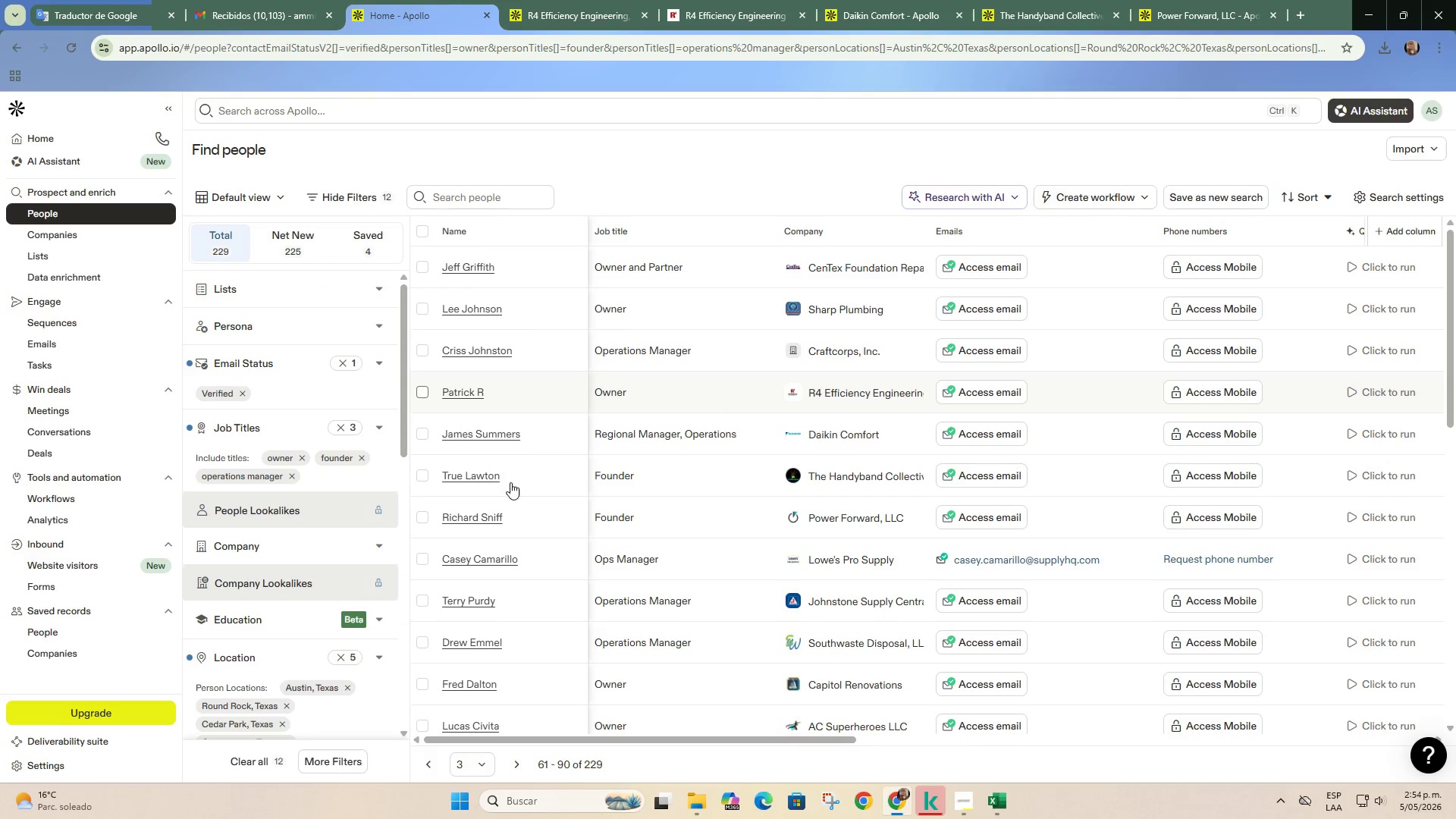 
scroll: coordinate [510, 483], scroll_direction: up, amount: 2.0
 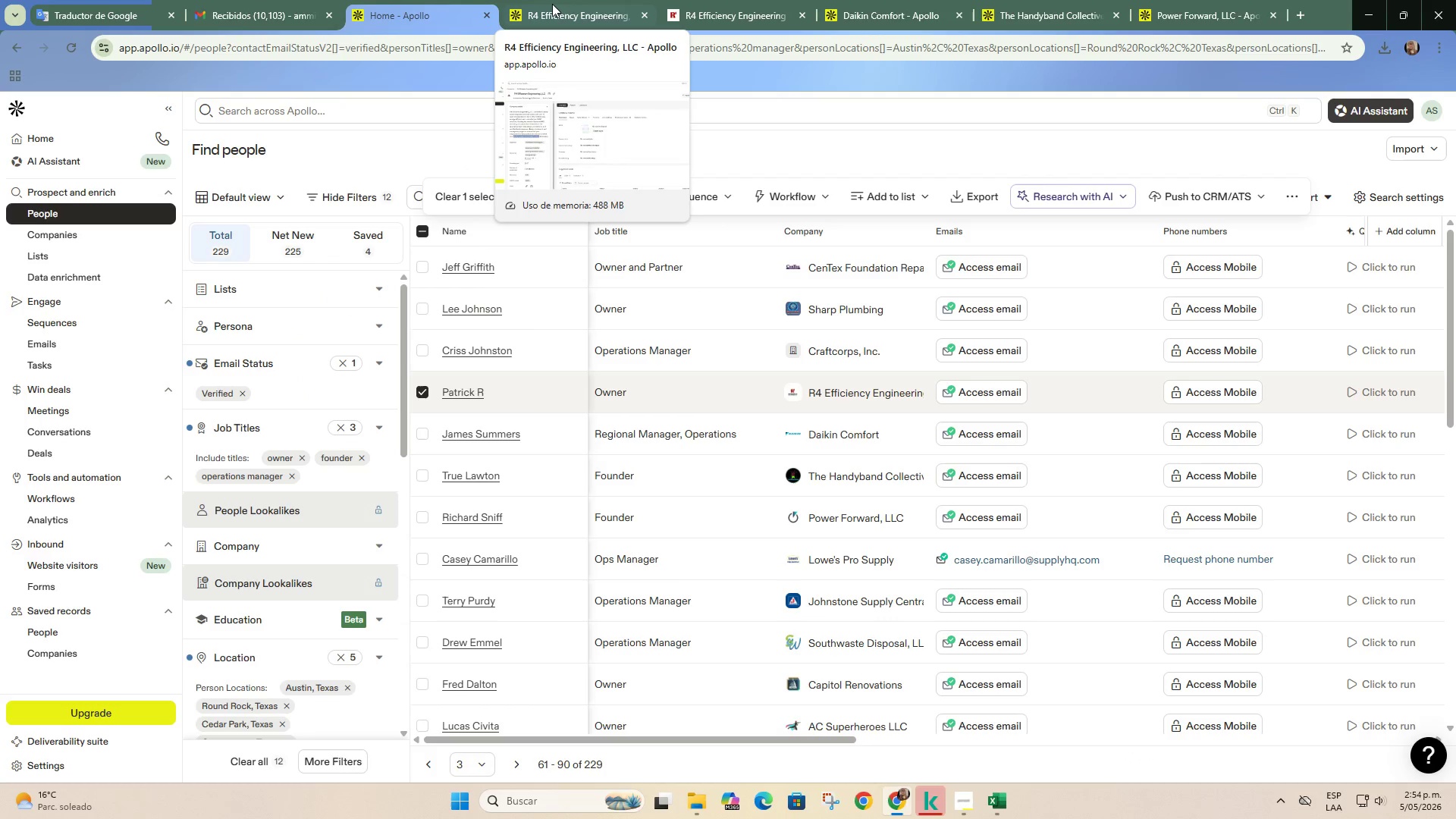 
left_click([552, 4])
 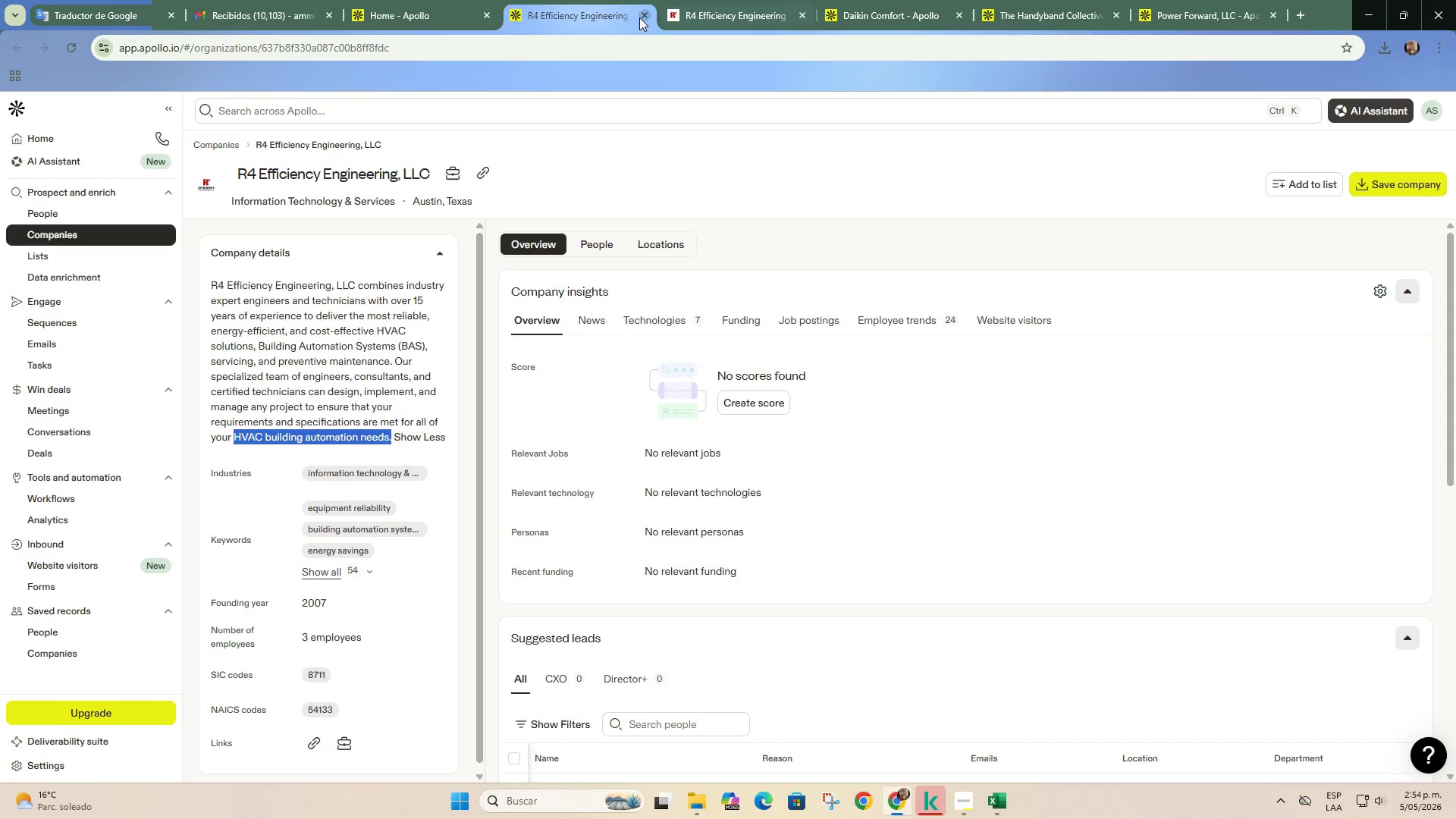 
double_click([642, 18])
 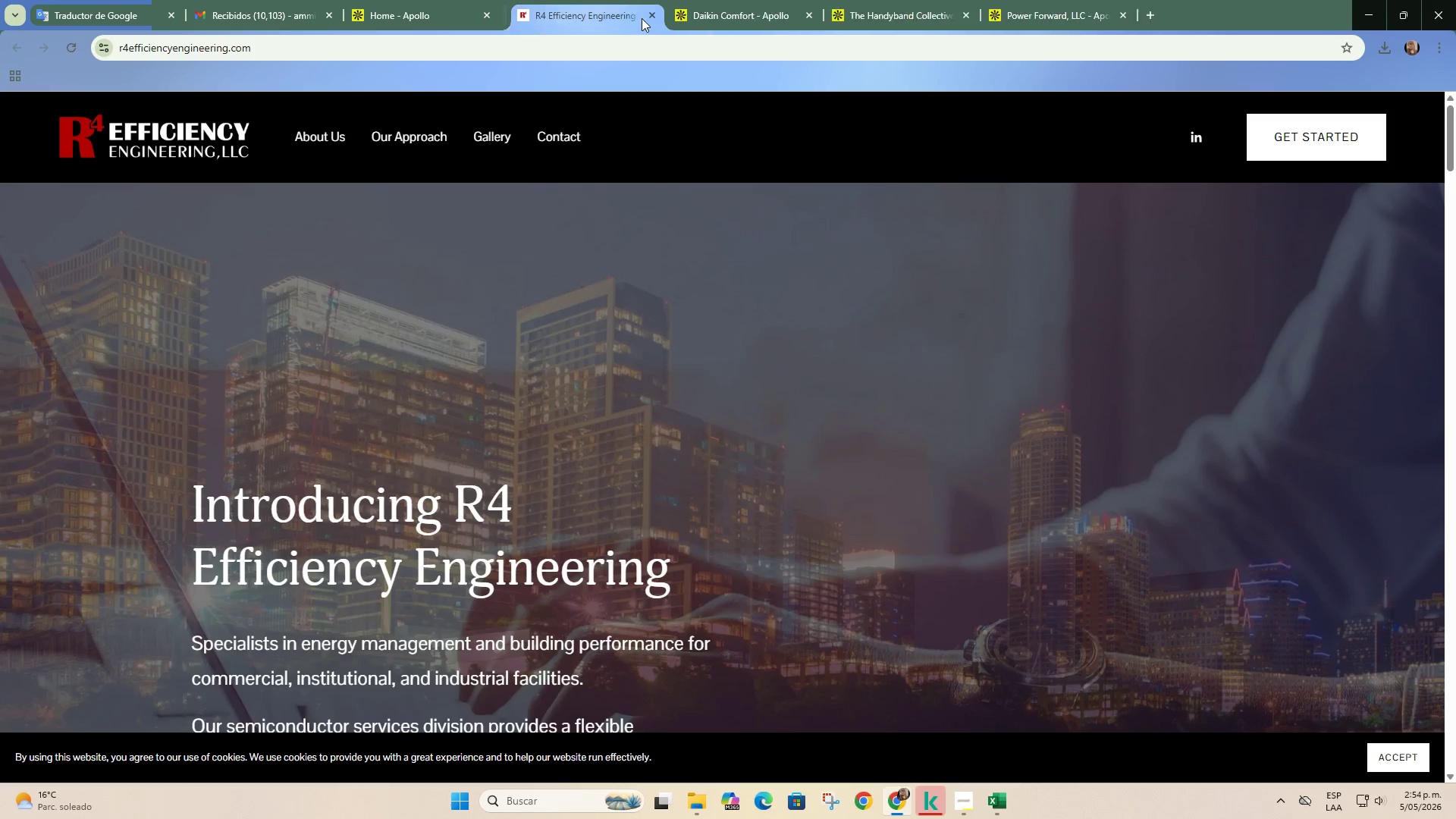 
triple_click([642, 18])
 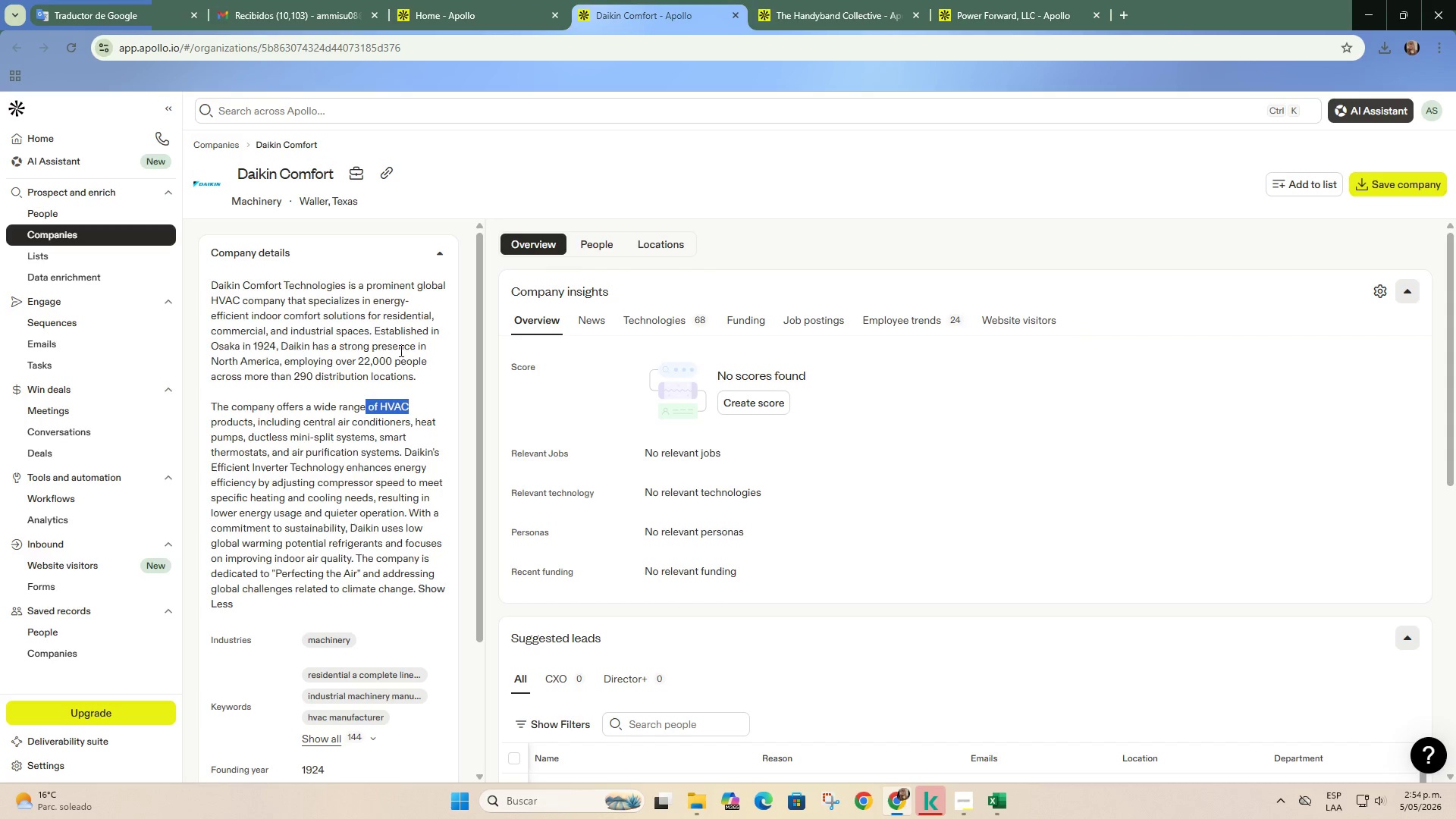 
left_click([485, 0])
 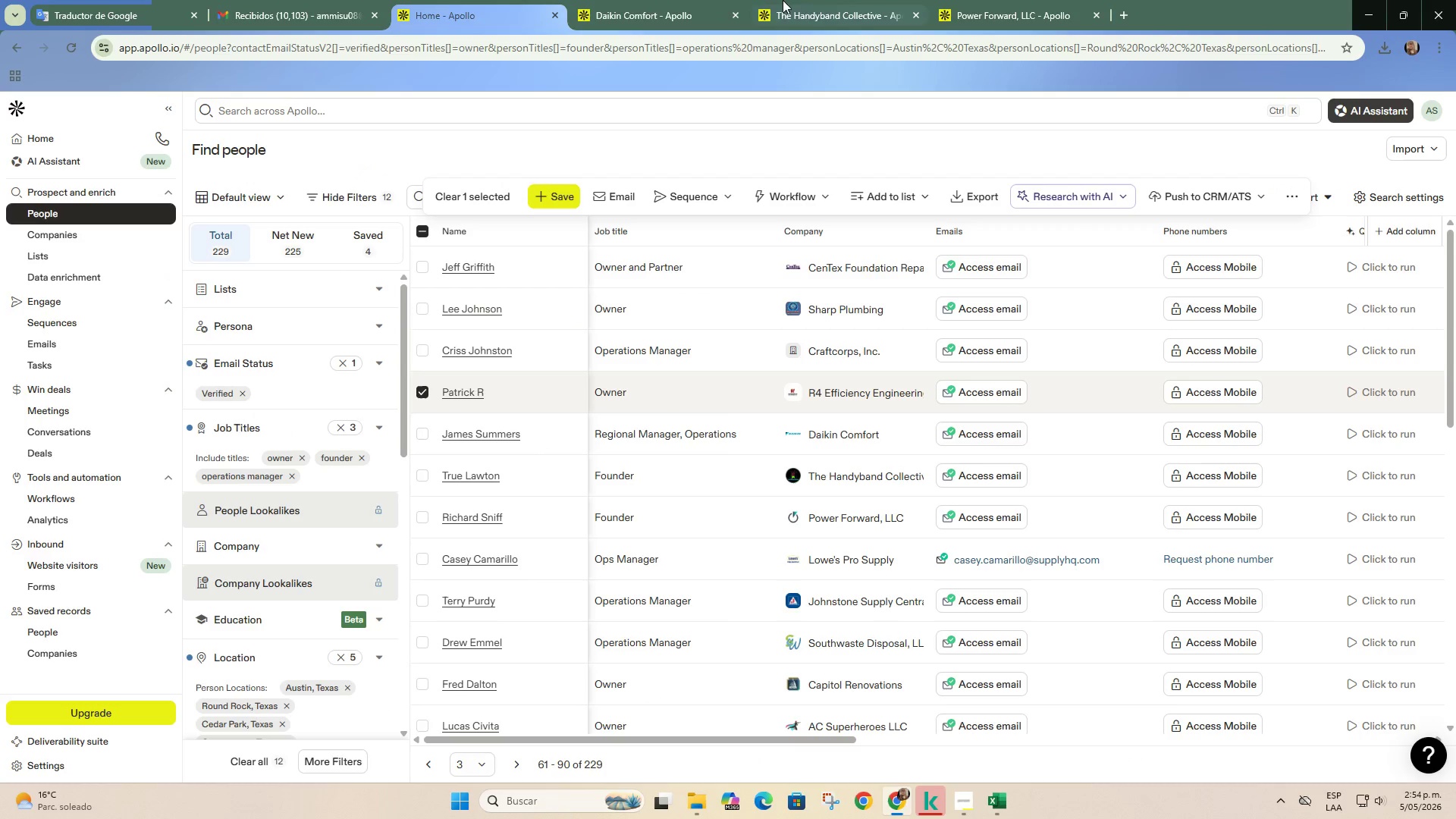 
double_click([613, 0])
 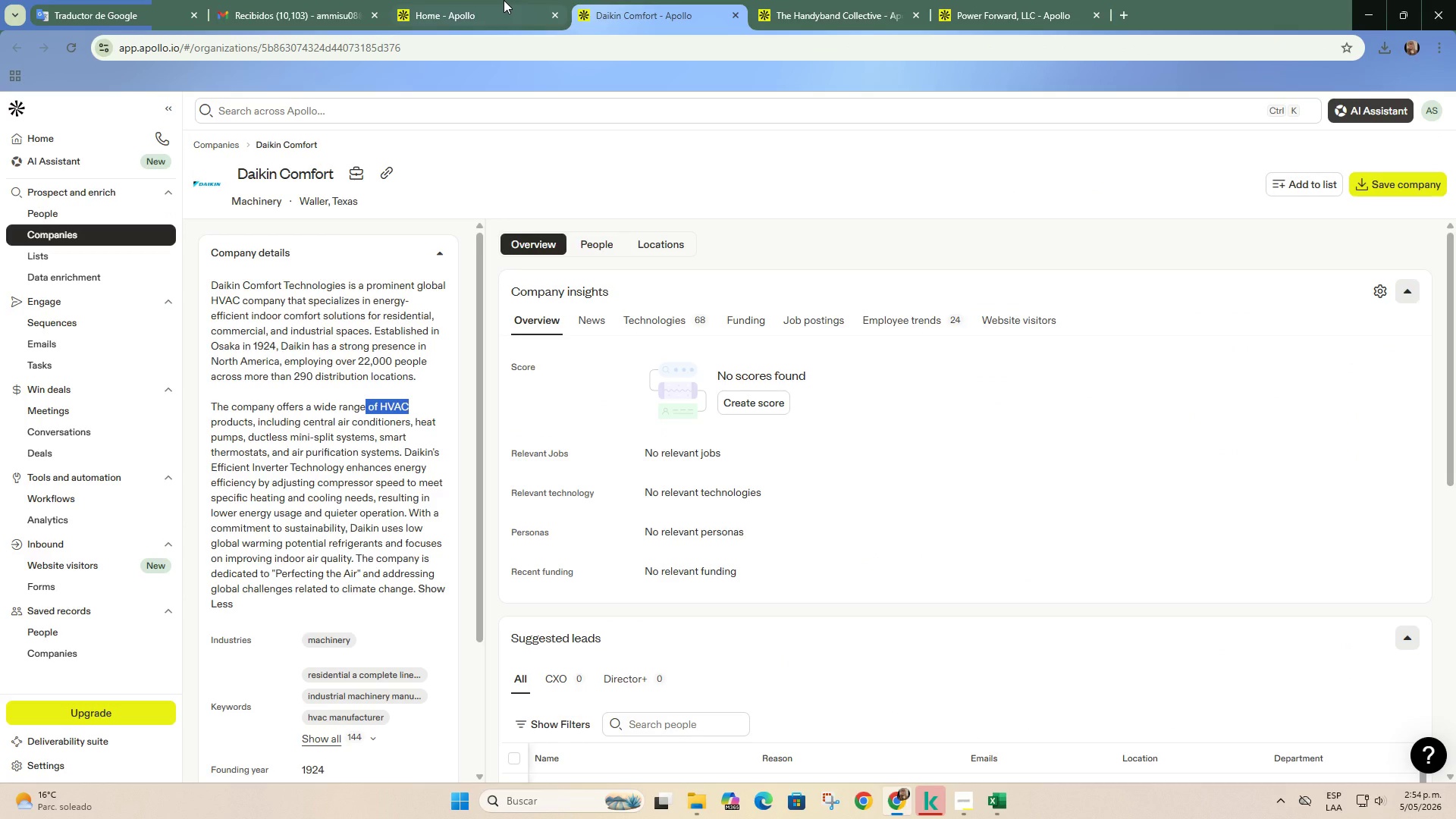 
left_click([504, 0])
 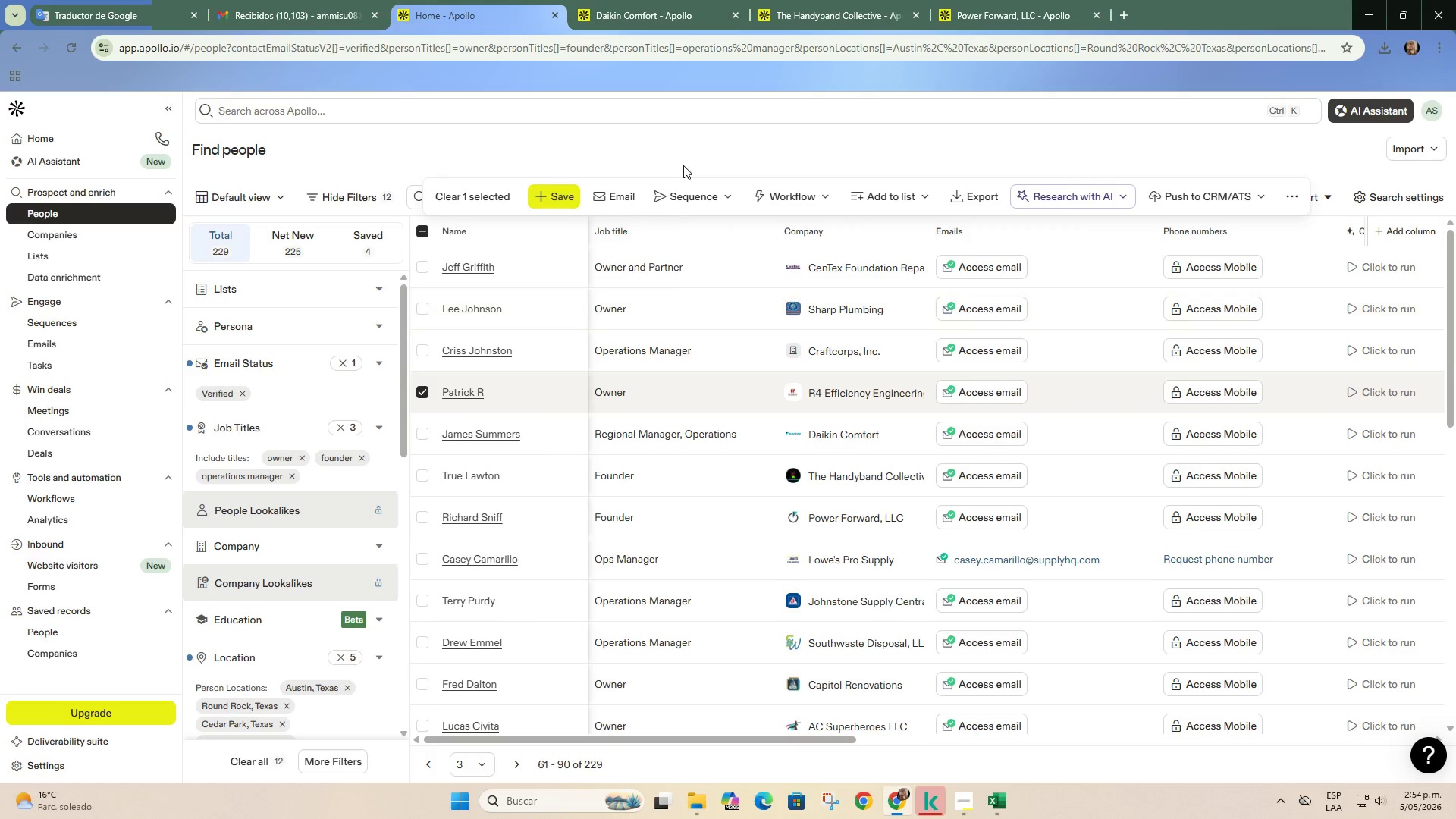 
double_click([701, 3])
 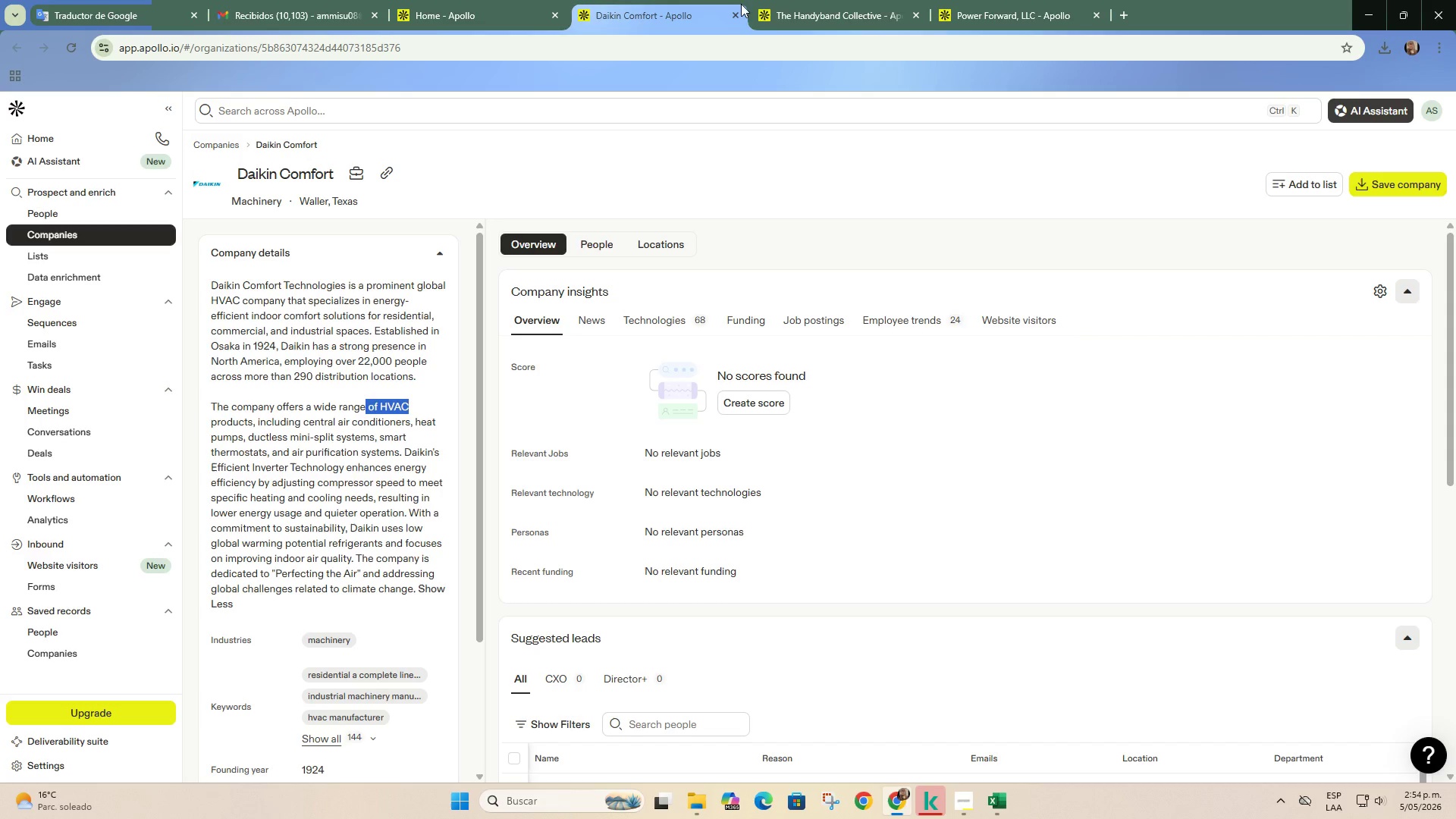 
left_click([737, 17])
 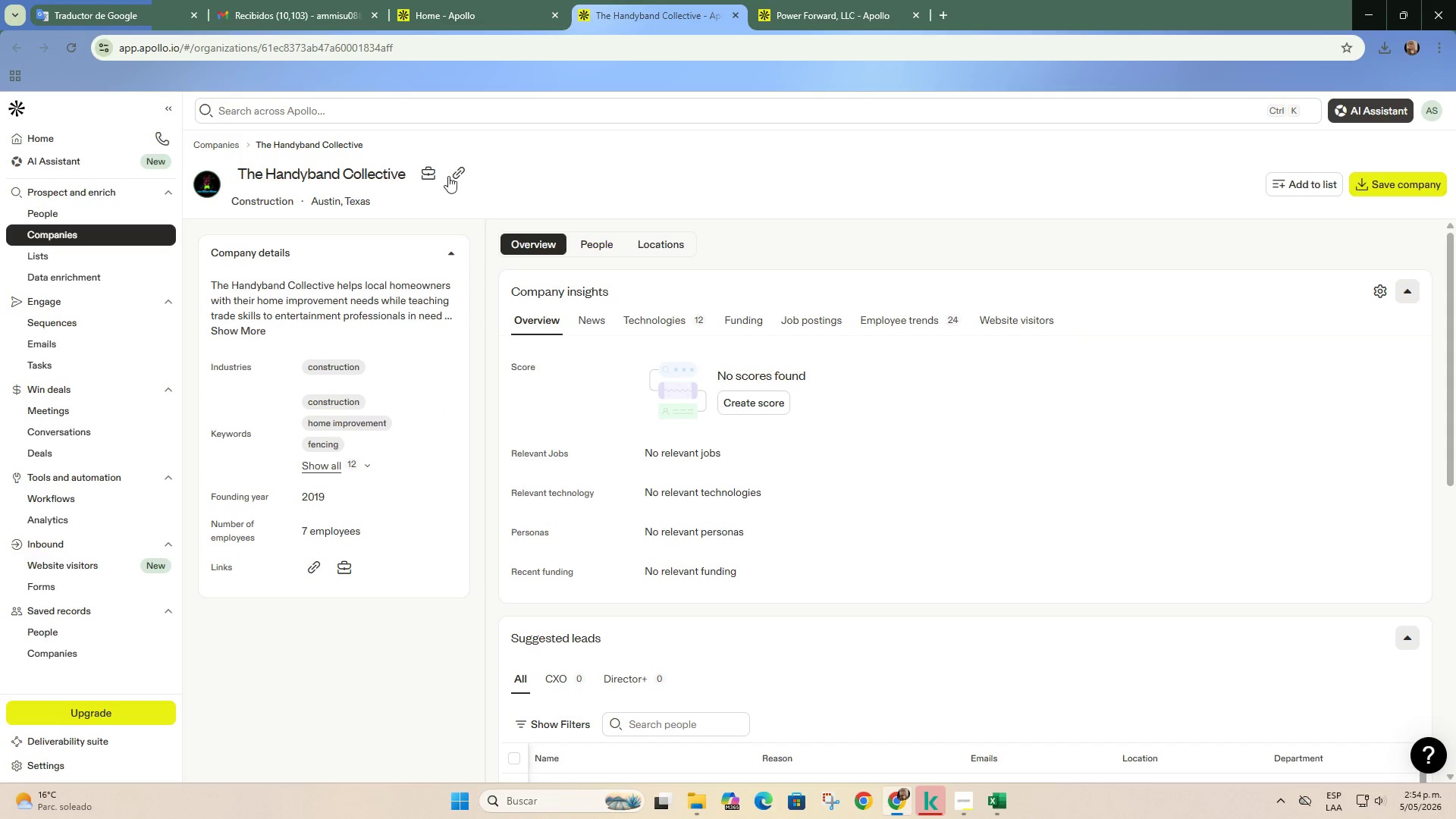 
left_click([457, 170])
 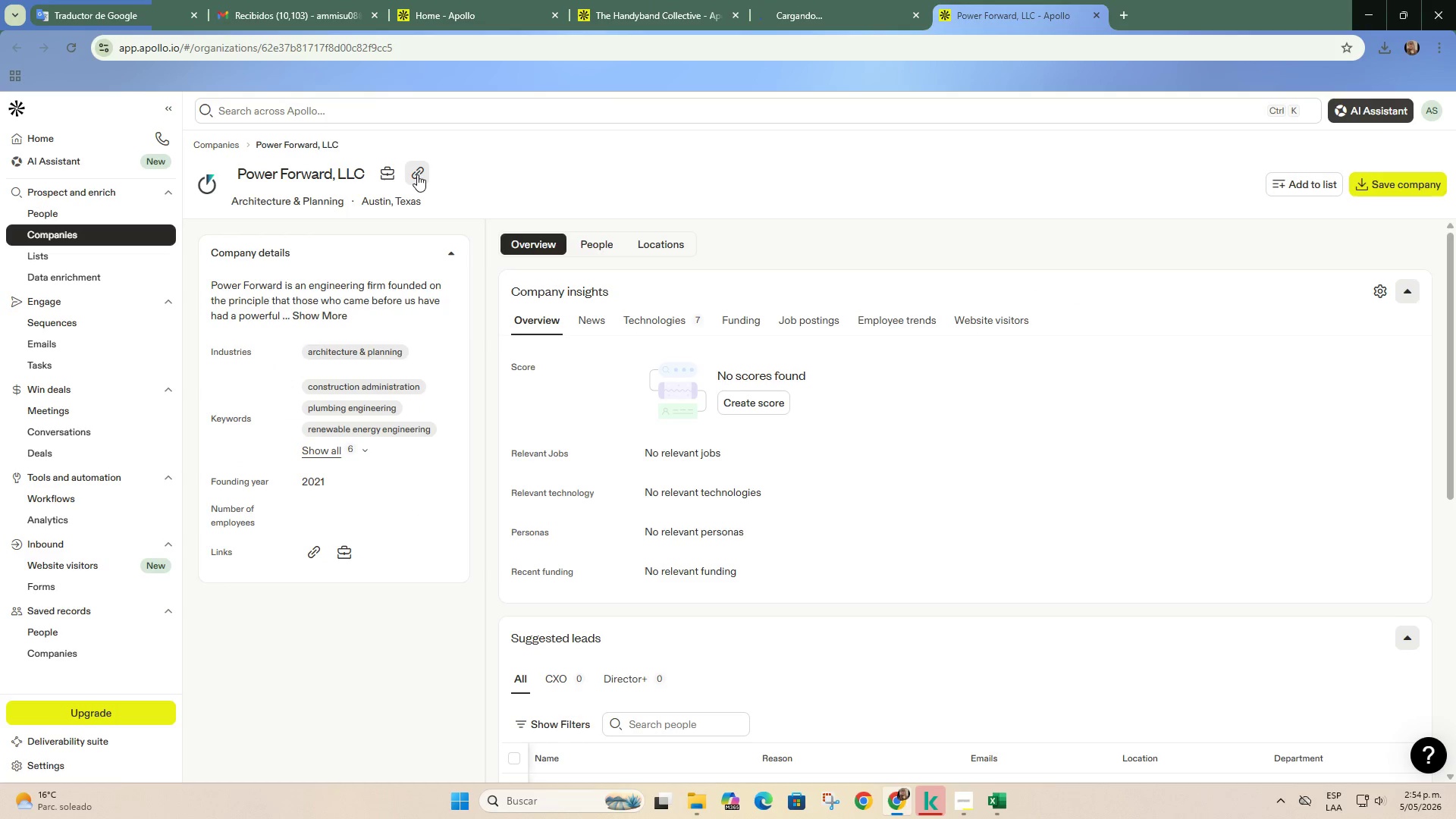 
double_click([815, 0])
 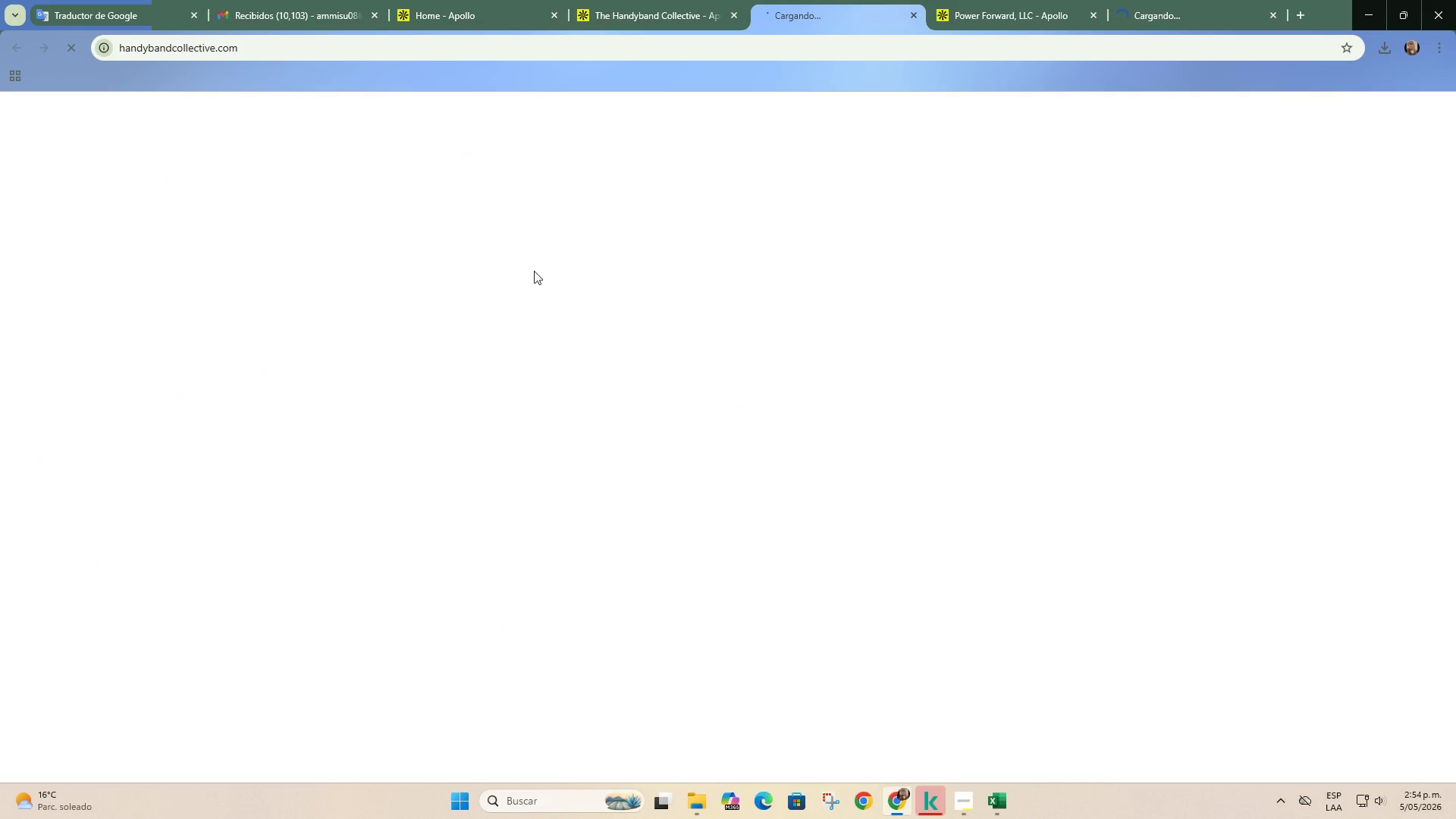 
left_click([516, 3])
 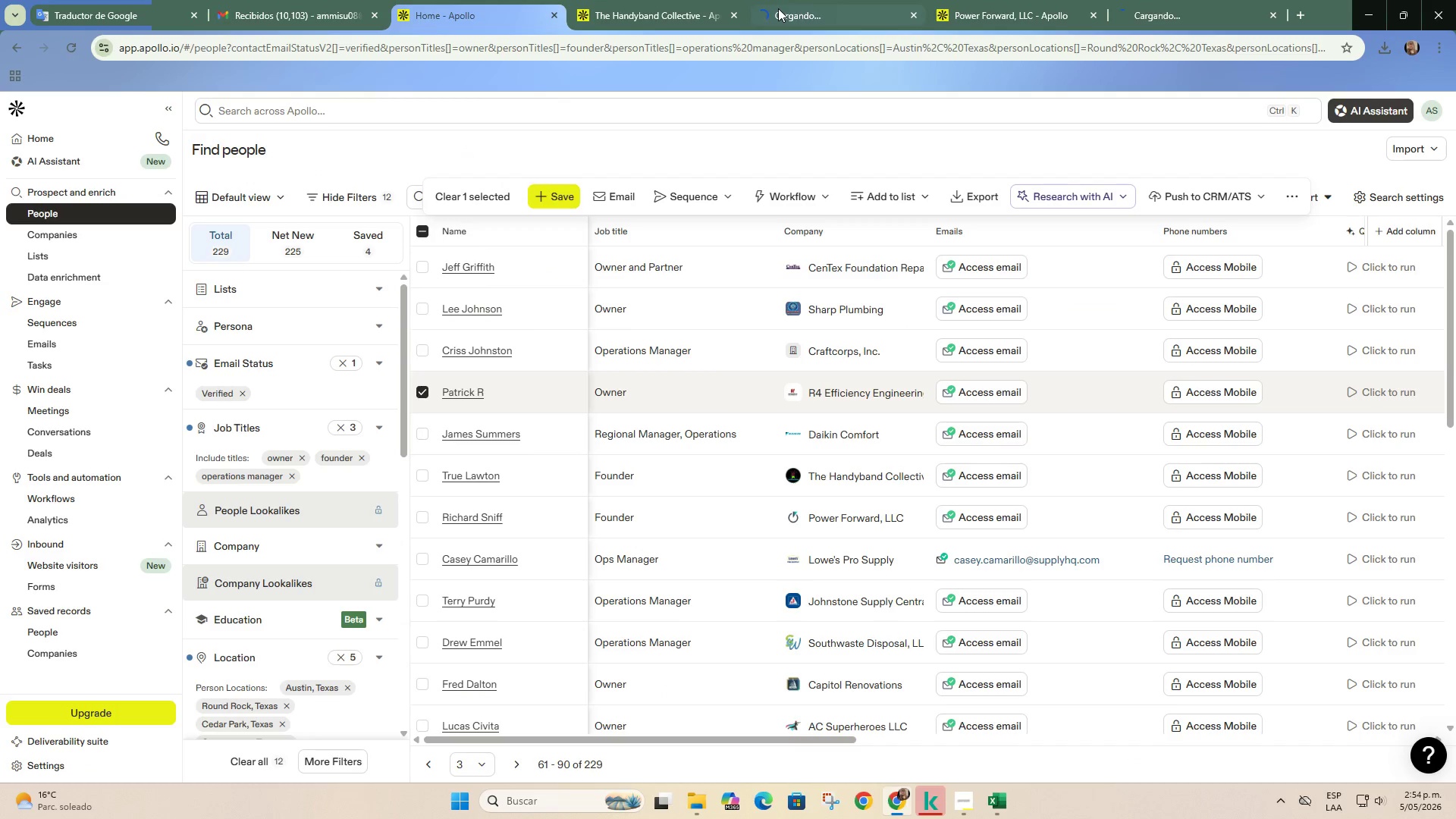 
left_click([778, 8])
 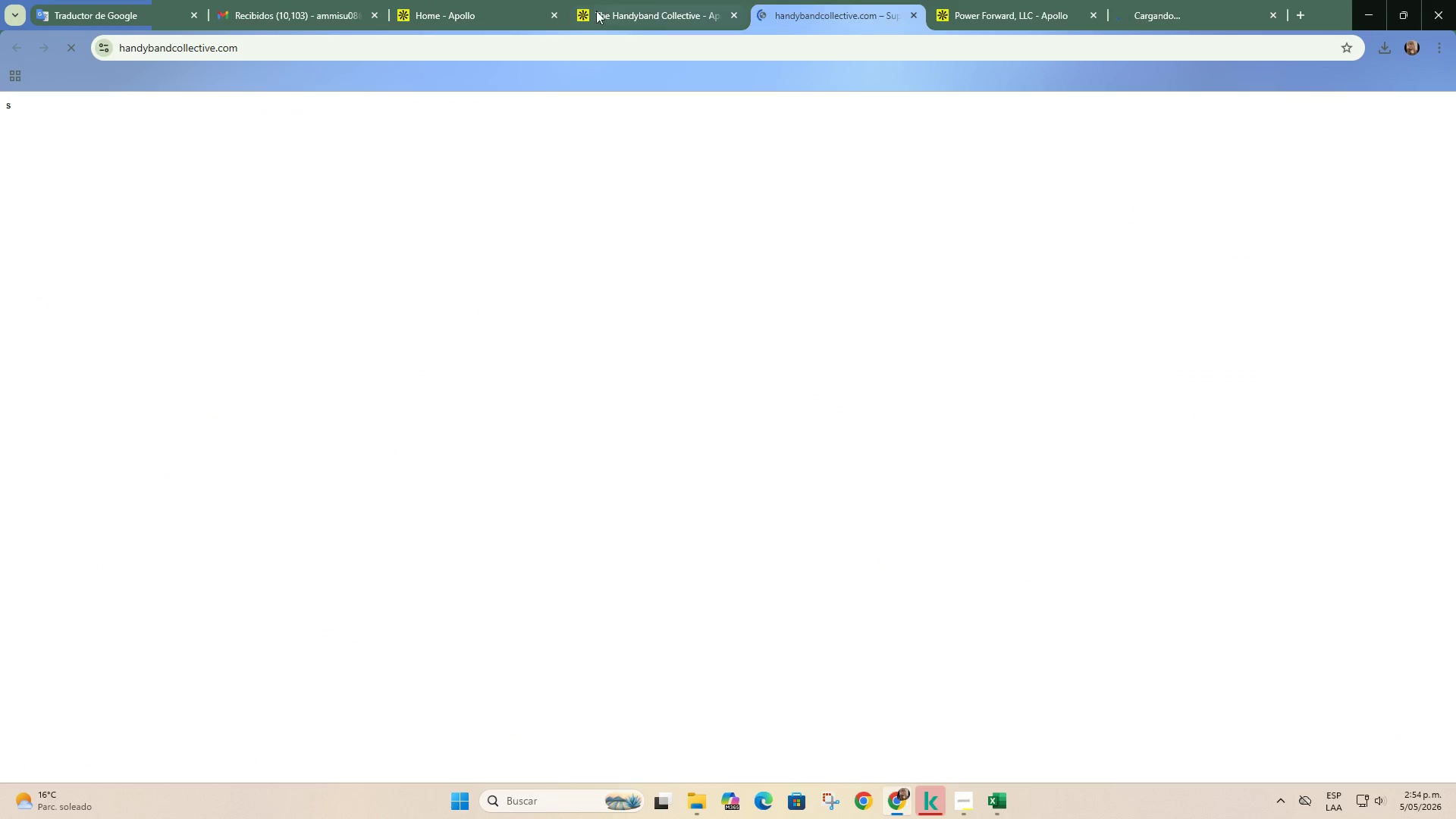 
left_click([479, 0])
 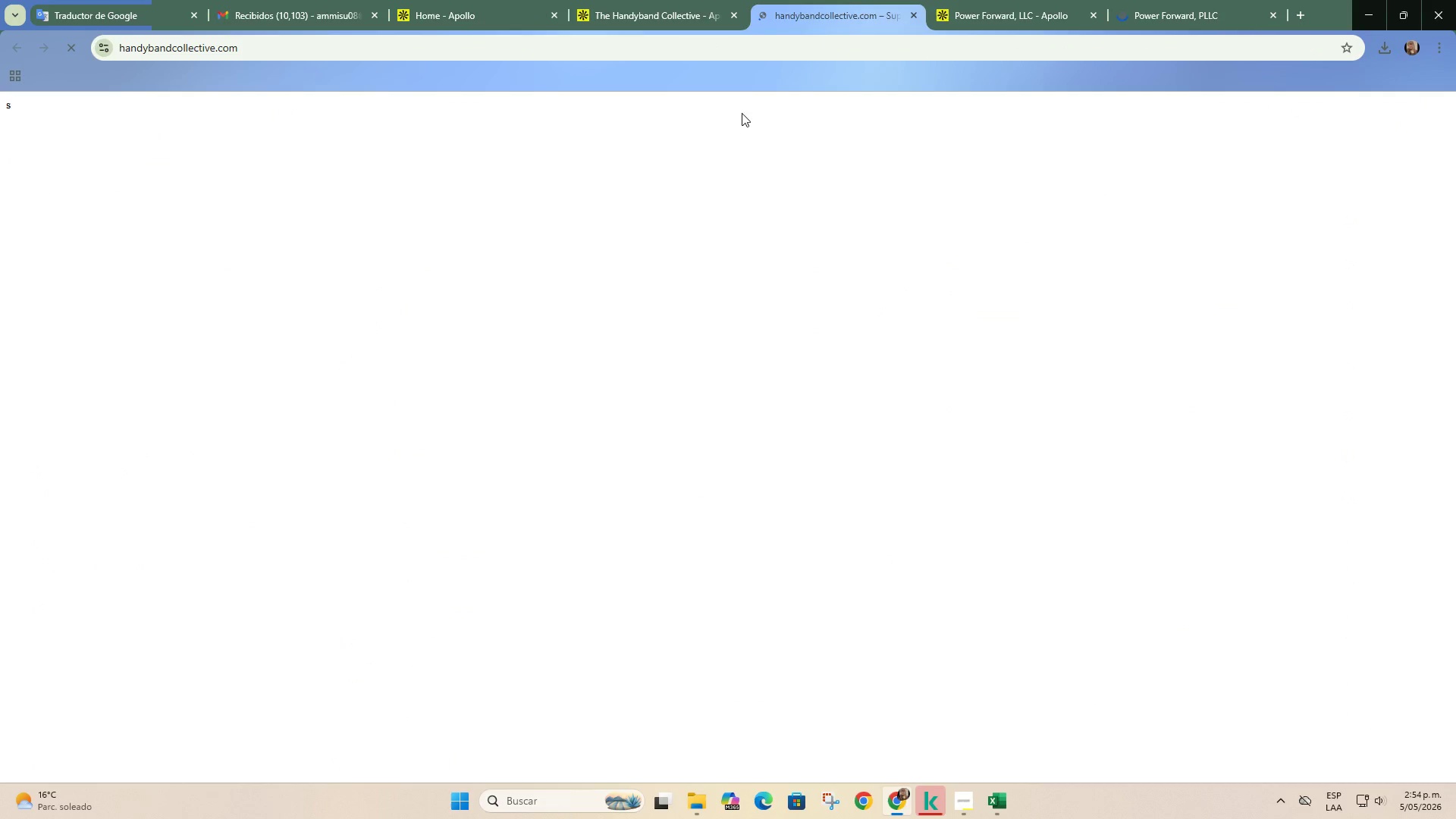 
left_click([1118, 3])
 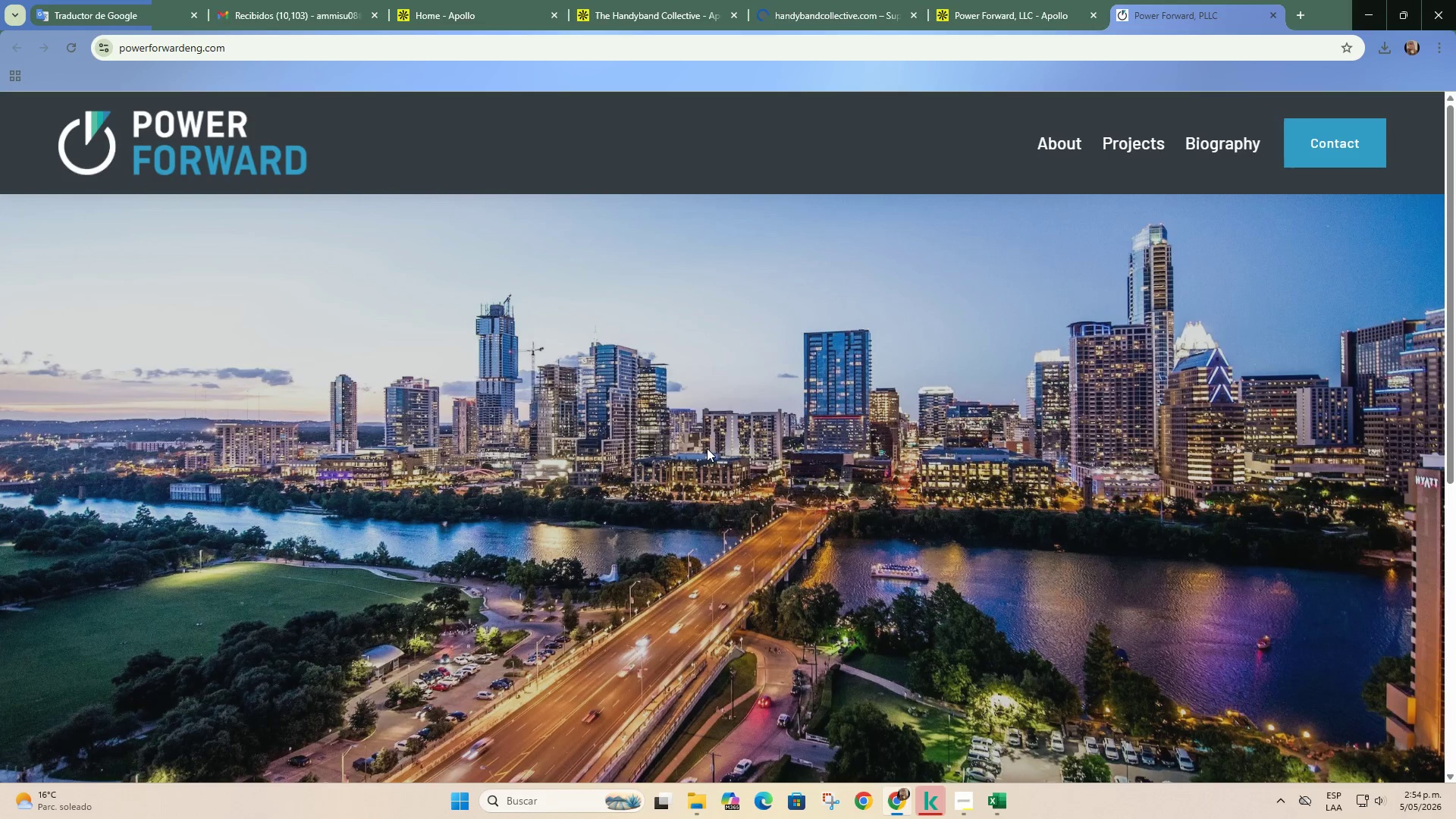 
left_click([770, 601])
 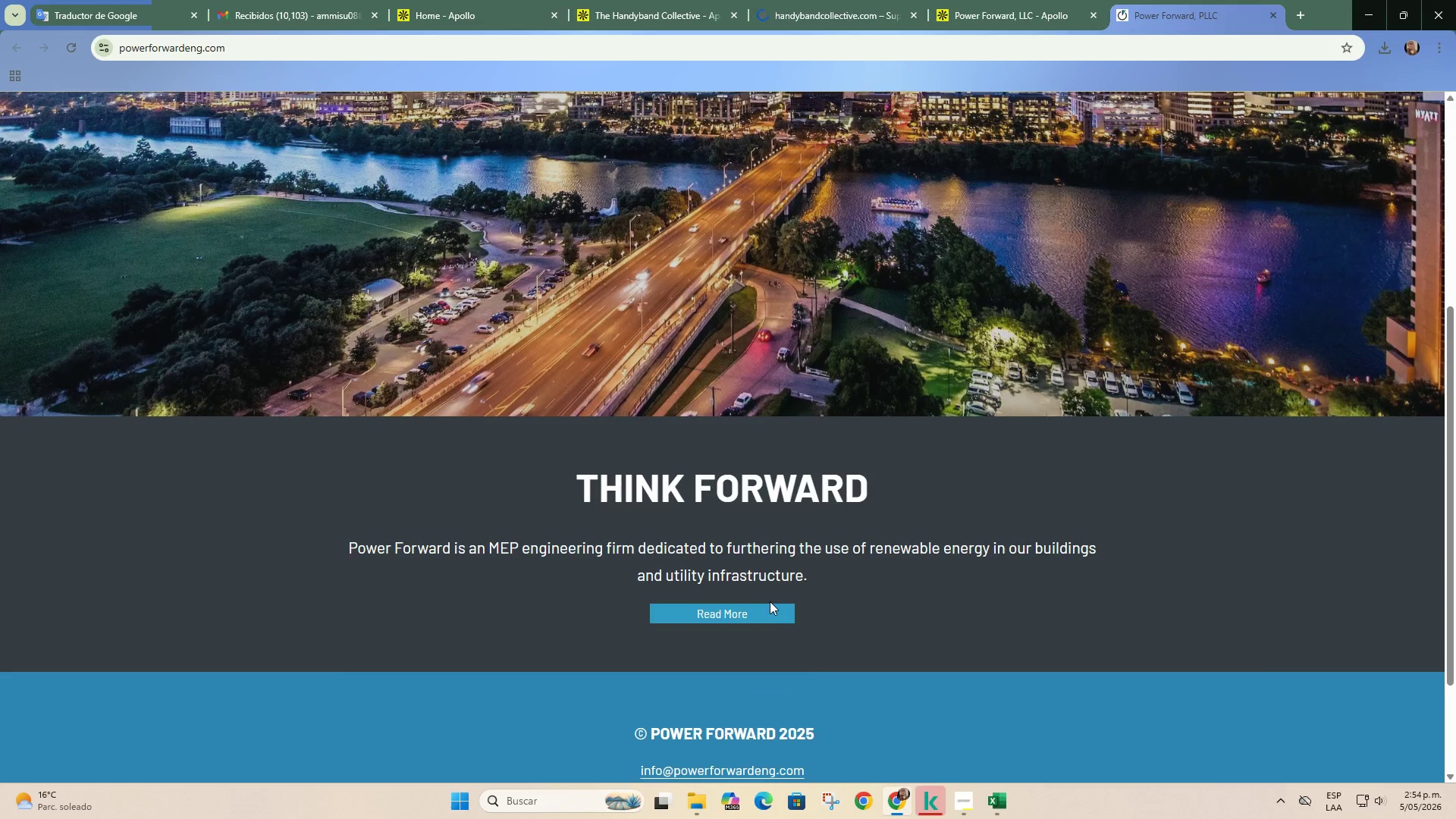 
scroll: coordinate [852, 610], scroll_direction: down, amount: 12.0
 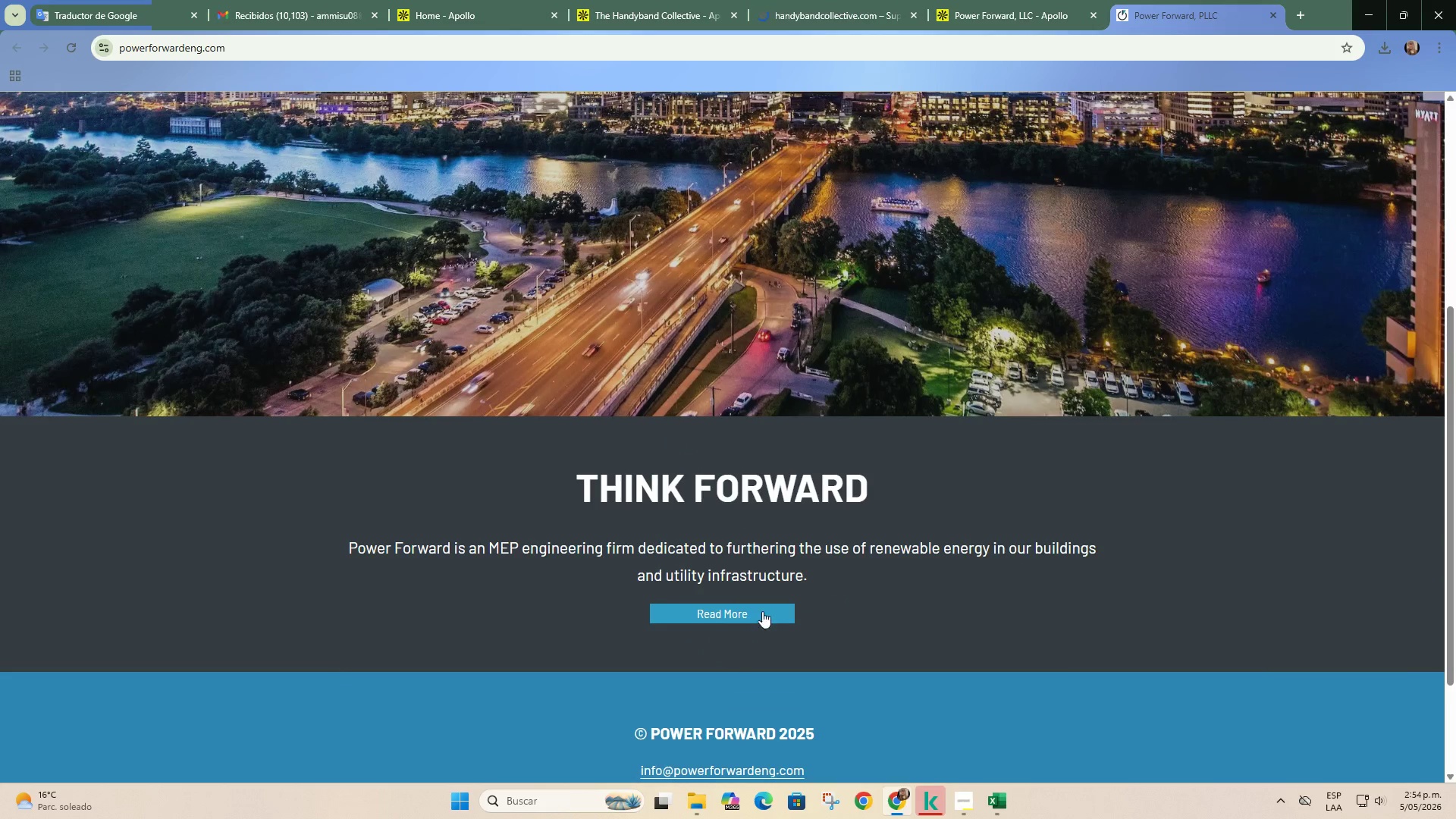 
double_click([770, 616])
 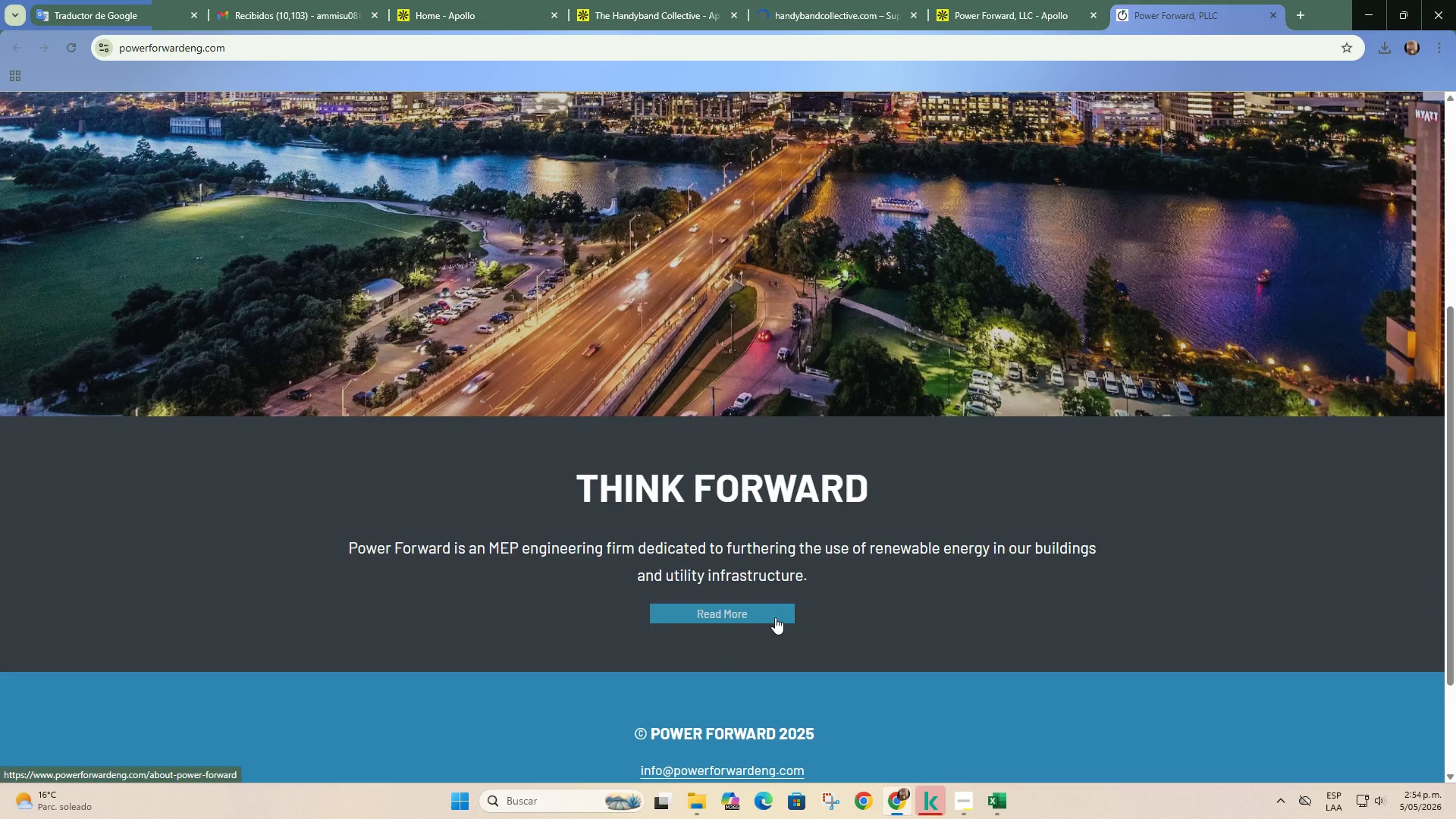 
scroll: coordinate [913, 595], scroll_direction: up, amount: 12.0
 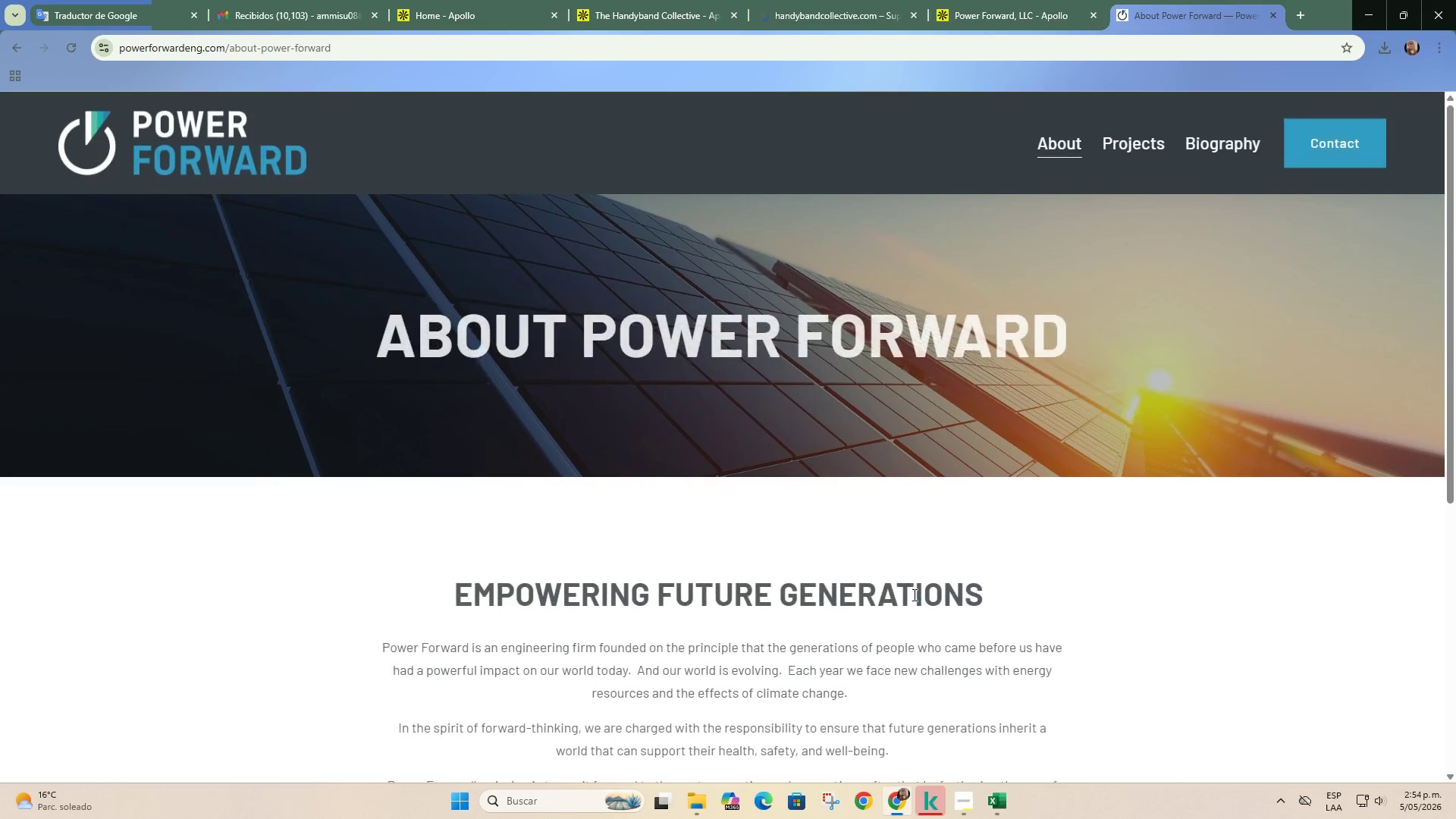 
scroll: coordinate [913, 595], scroll_direction: down, amount: 10.0
 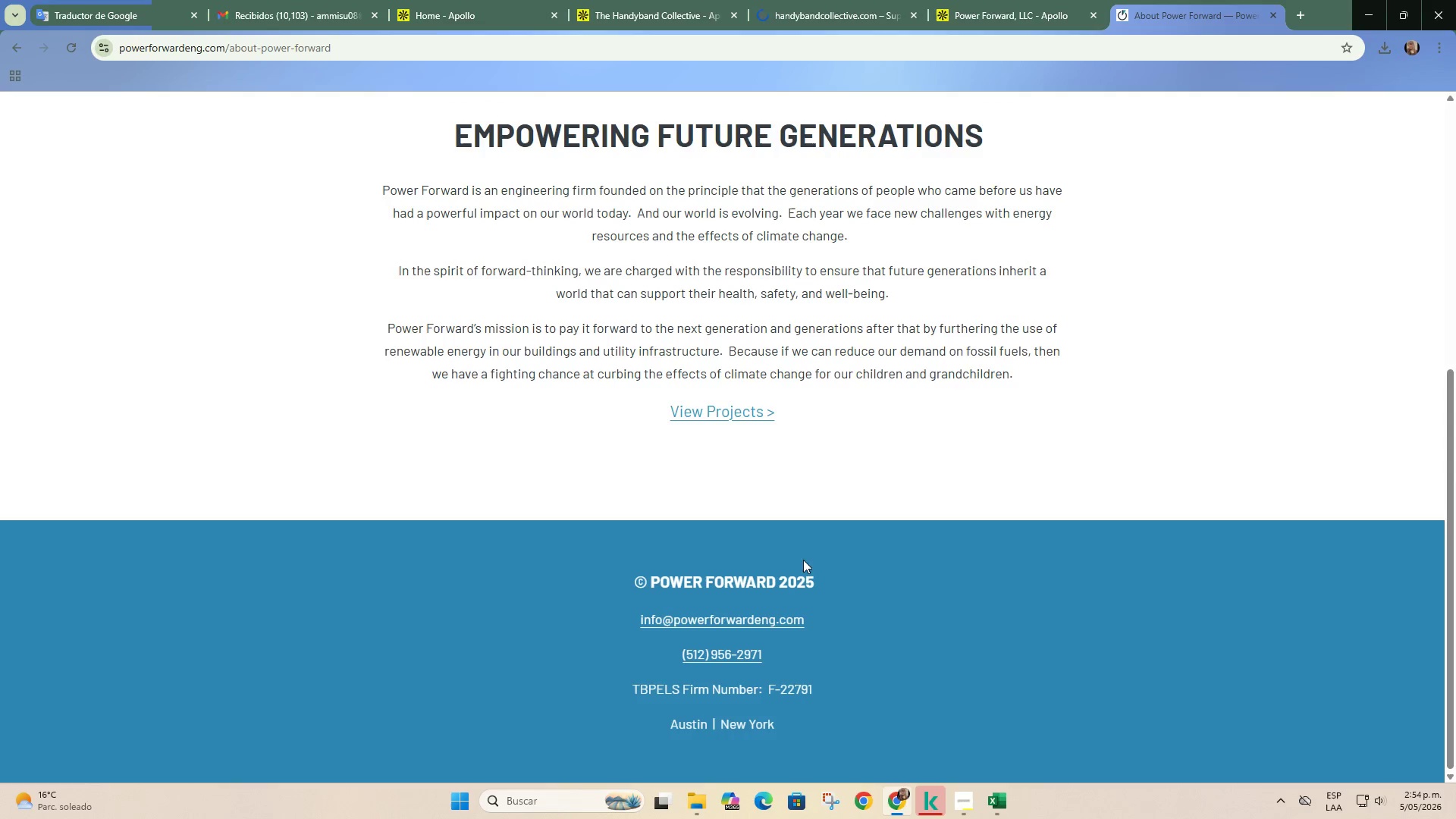 
left_click_drag(start_coordinate=[1003, 0], to_coordinate=[1015, 18])
 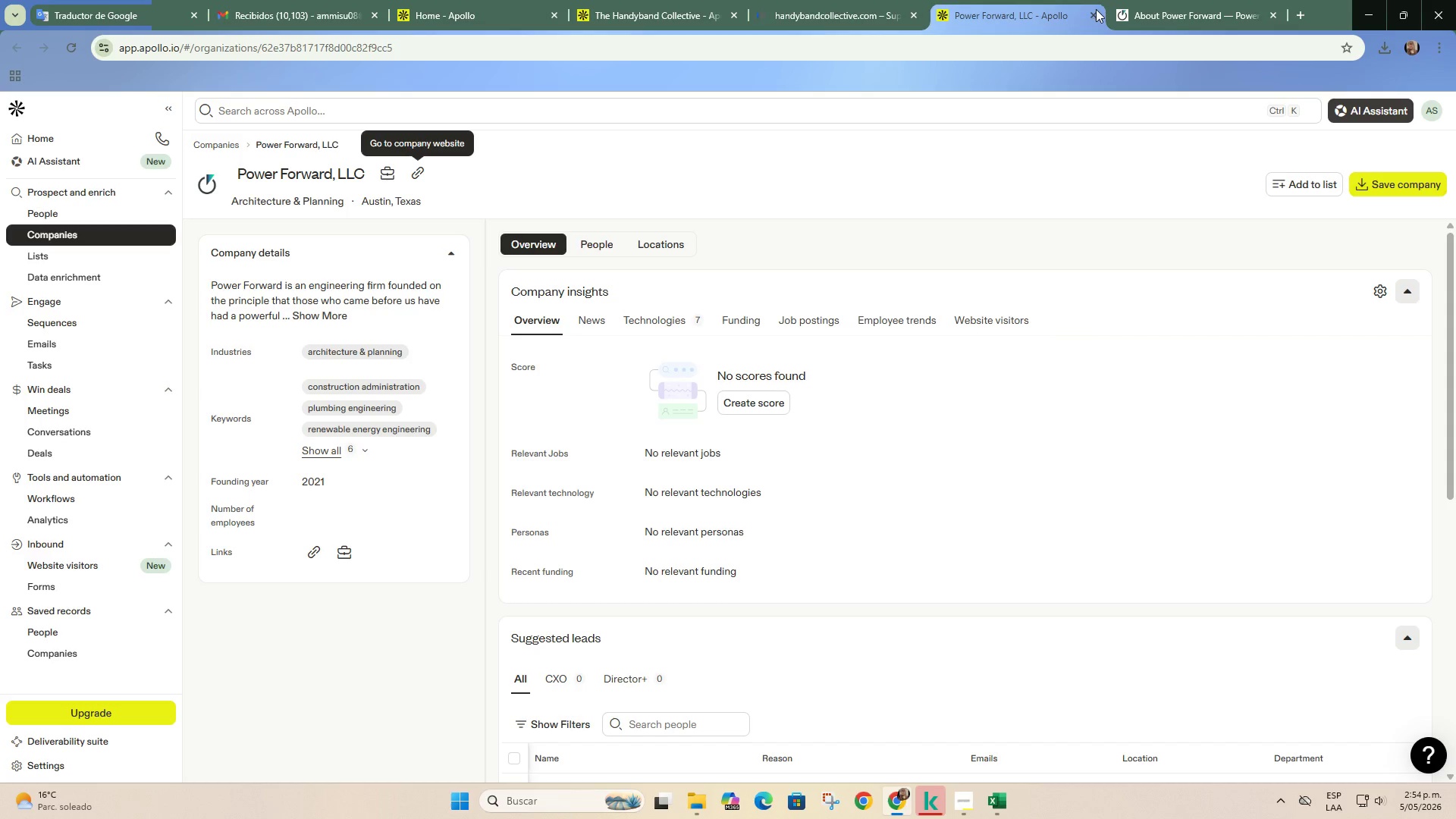 
scroll: coordinate [775, 546], scroll_direction: up, amount: 2.0
 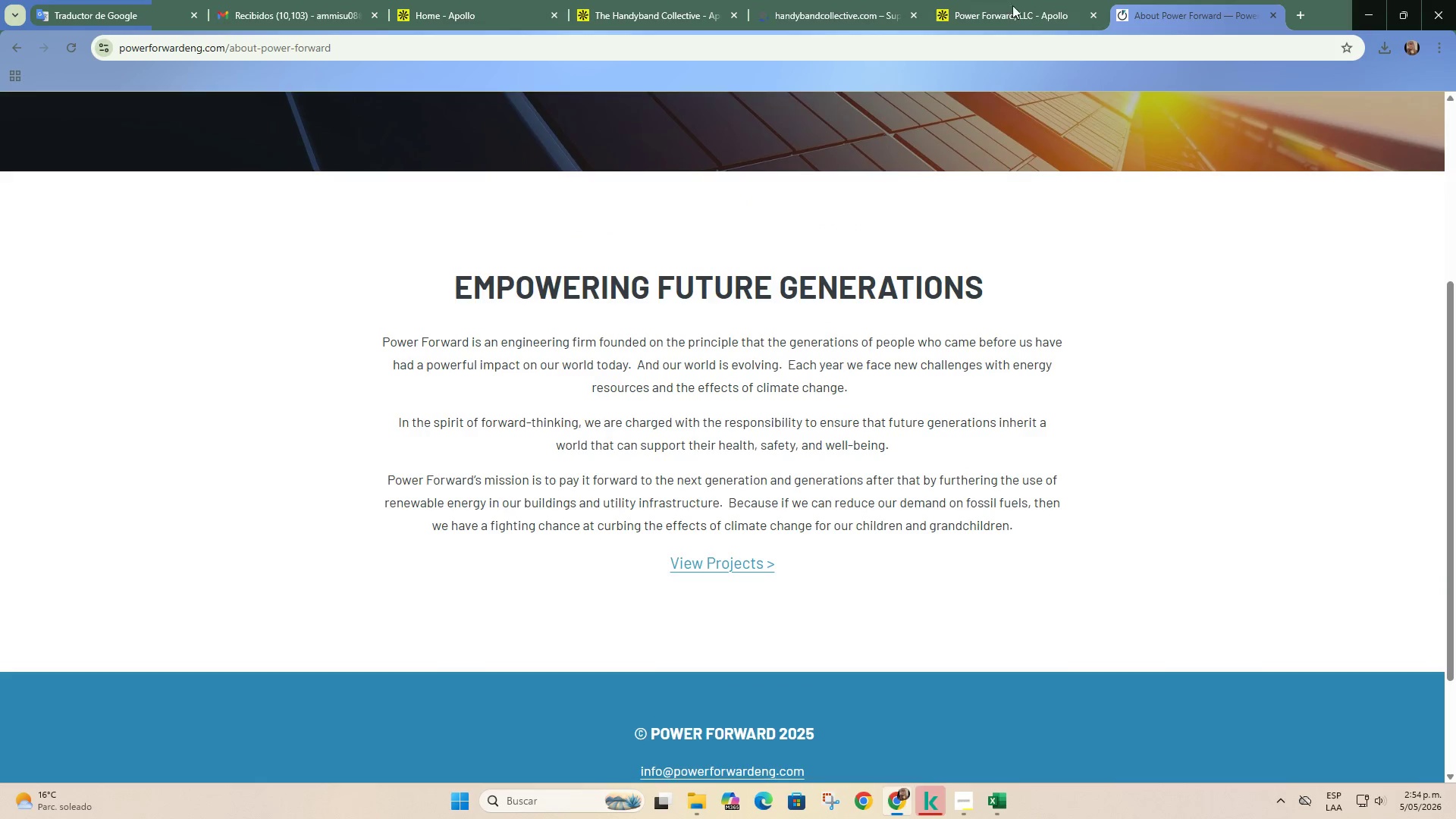 
double_click([1096, 12])
 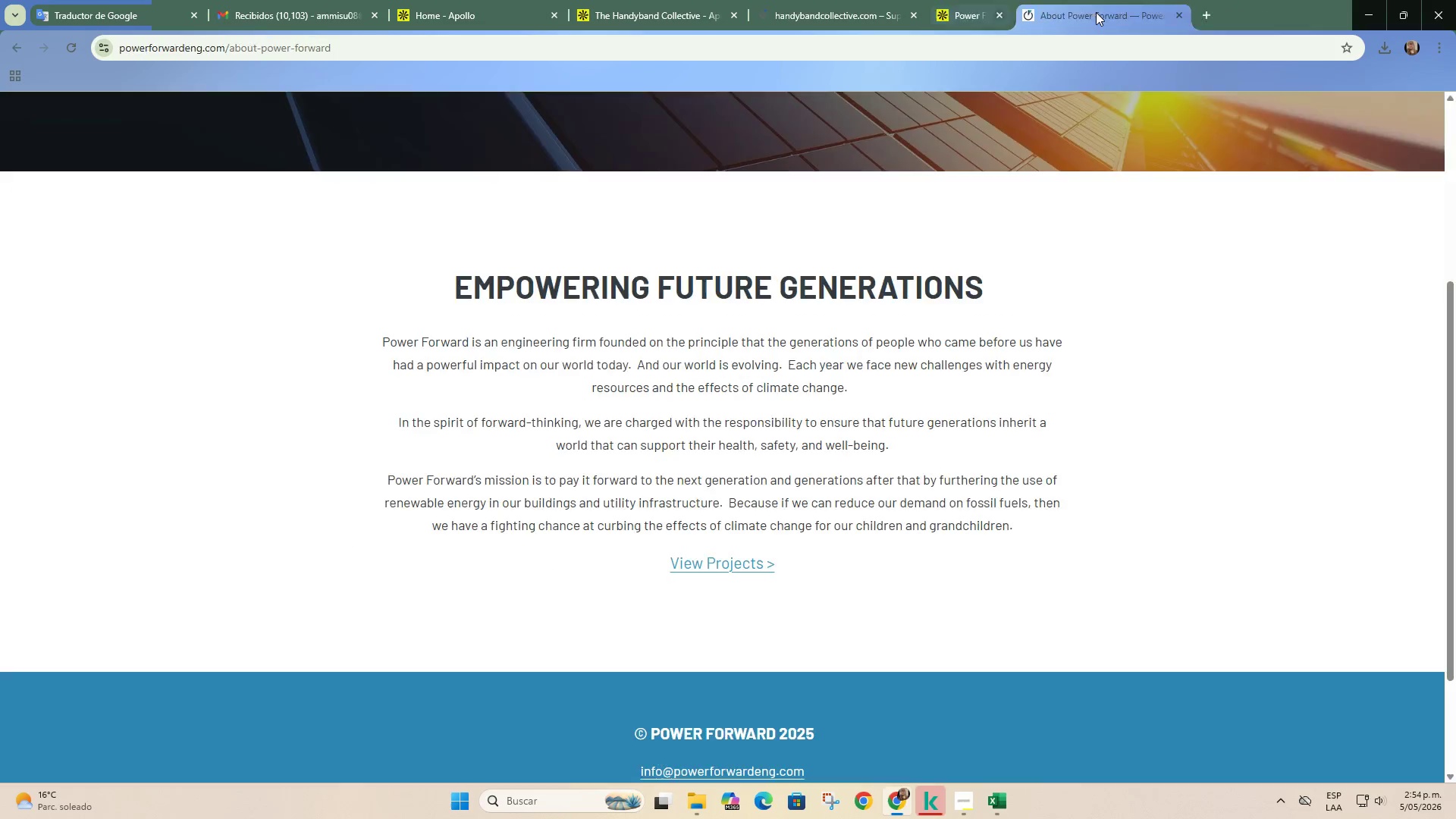 
triple_click([1096, 12])
 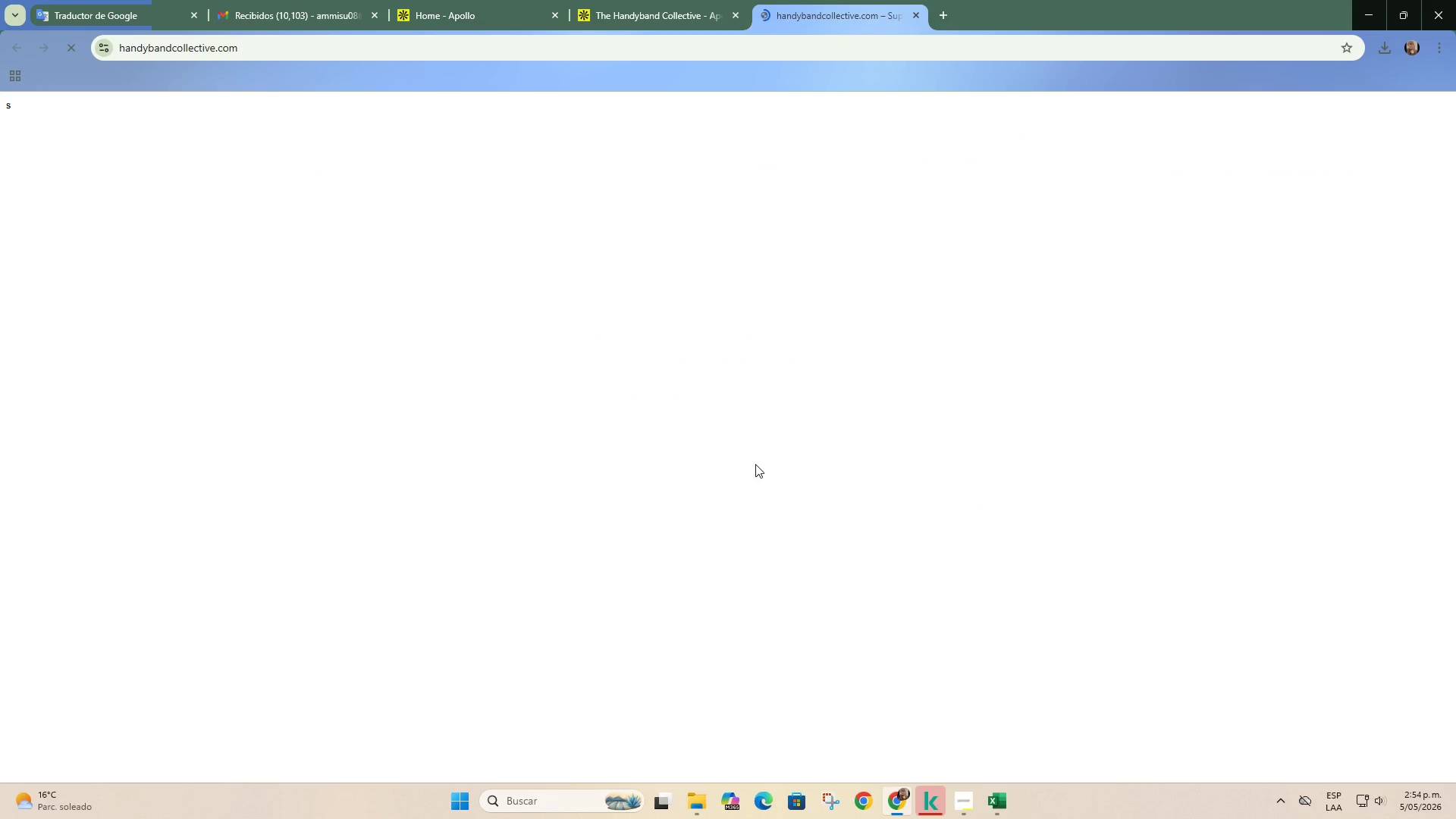 
wait(5.52)
 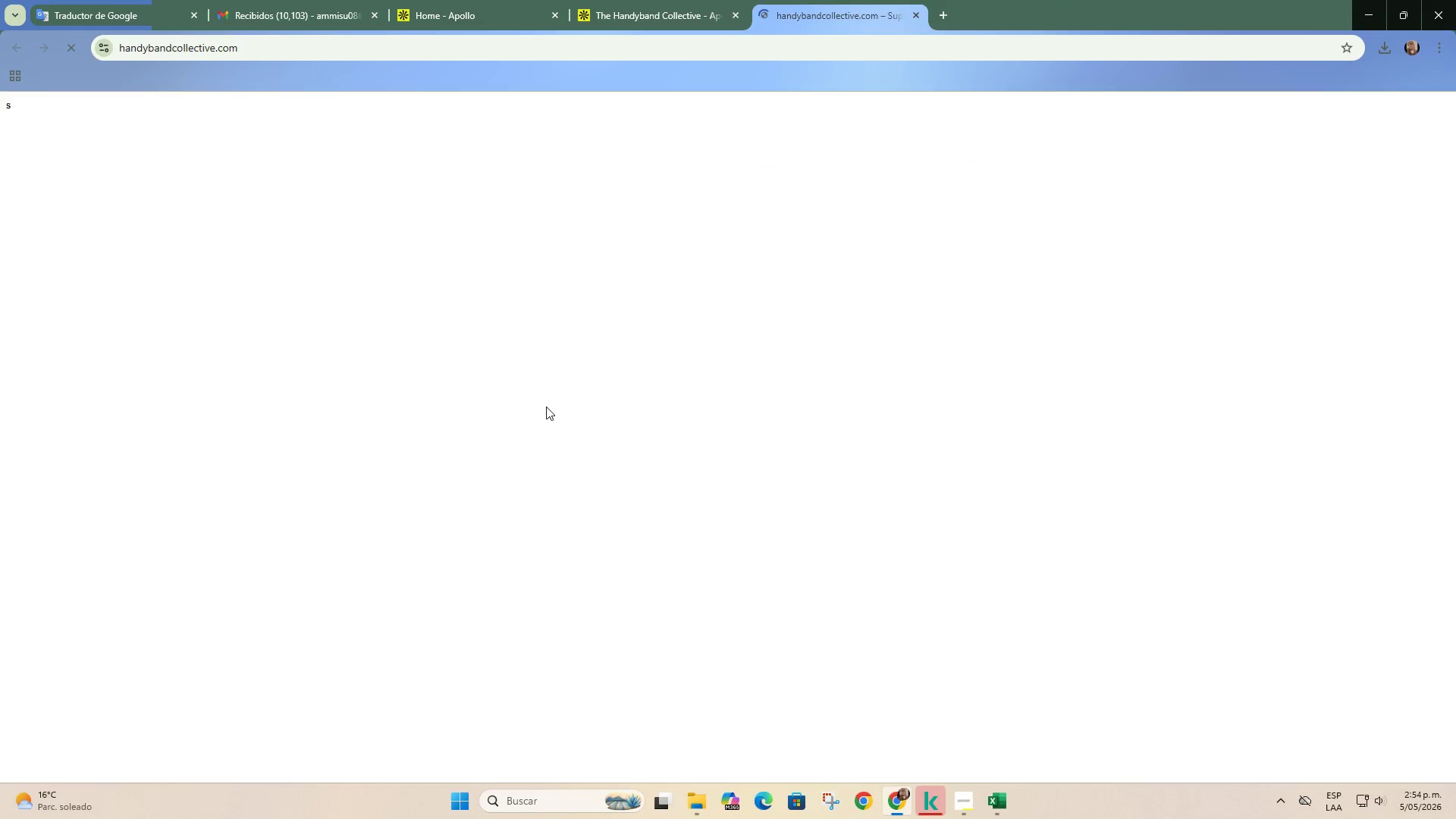 
left_click([670, 0])
 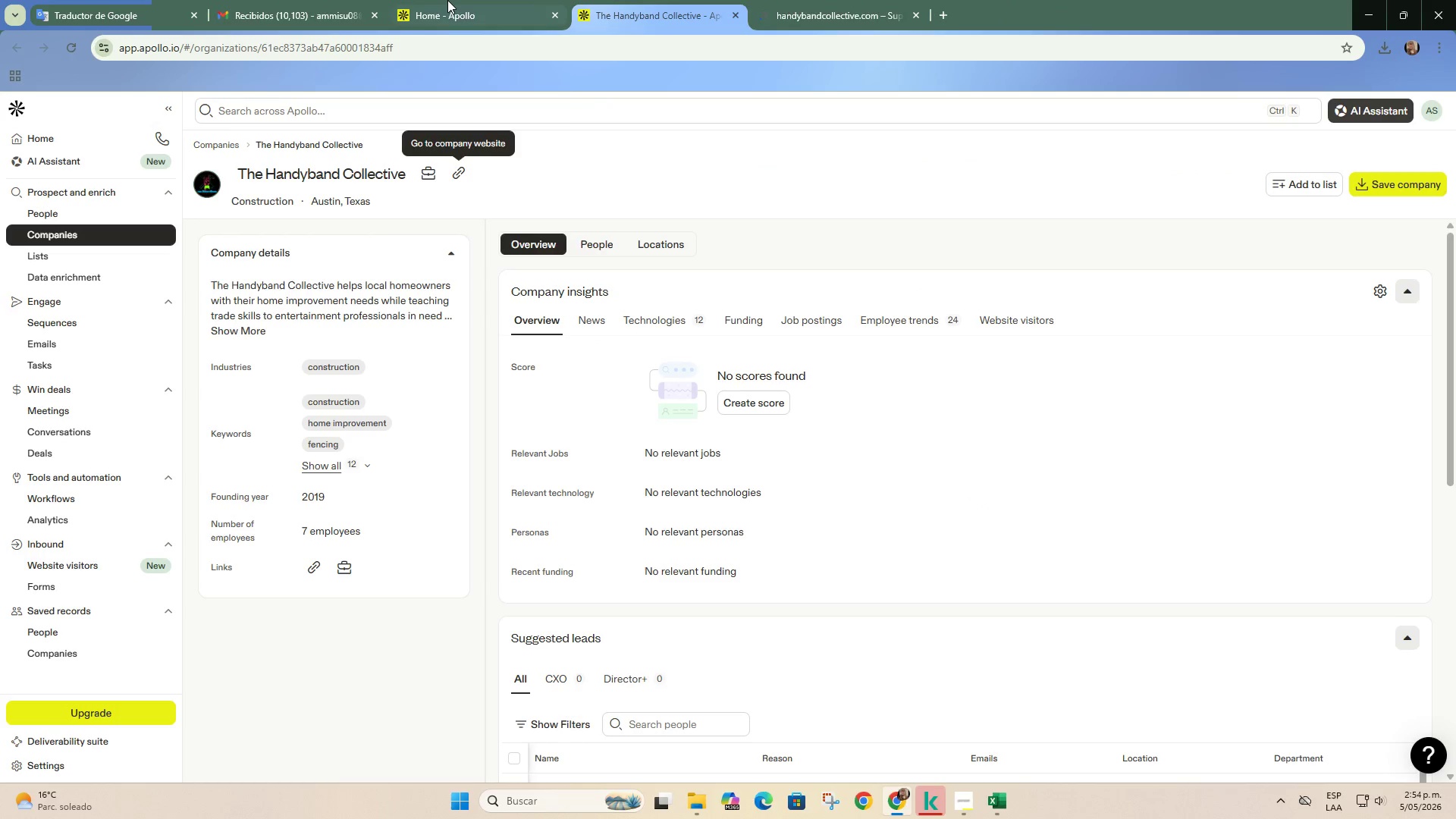 
left_click([447, 7])
 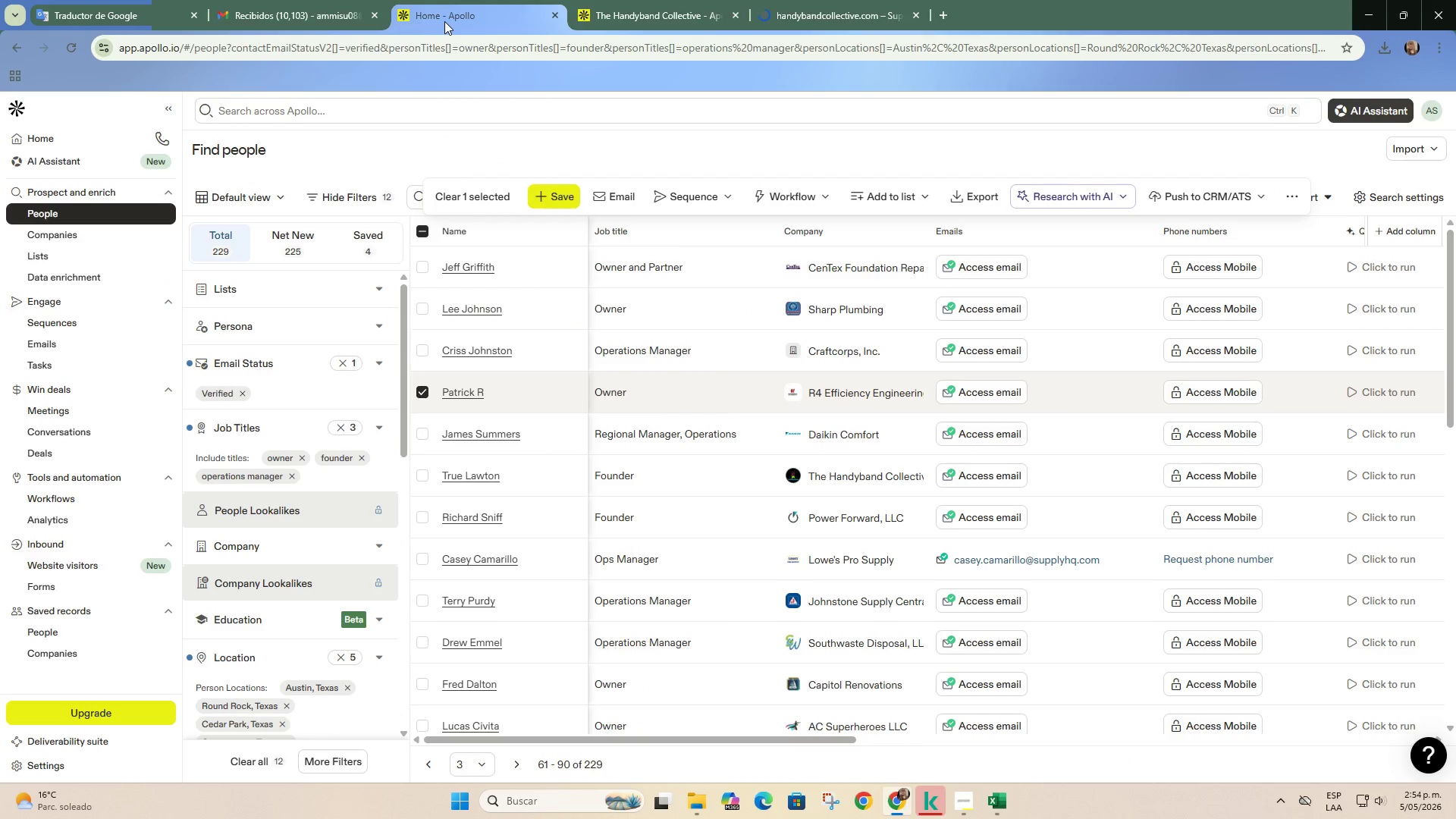 
left_click([786, 0])
 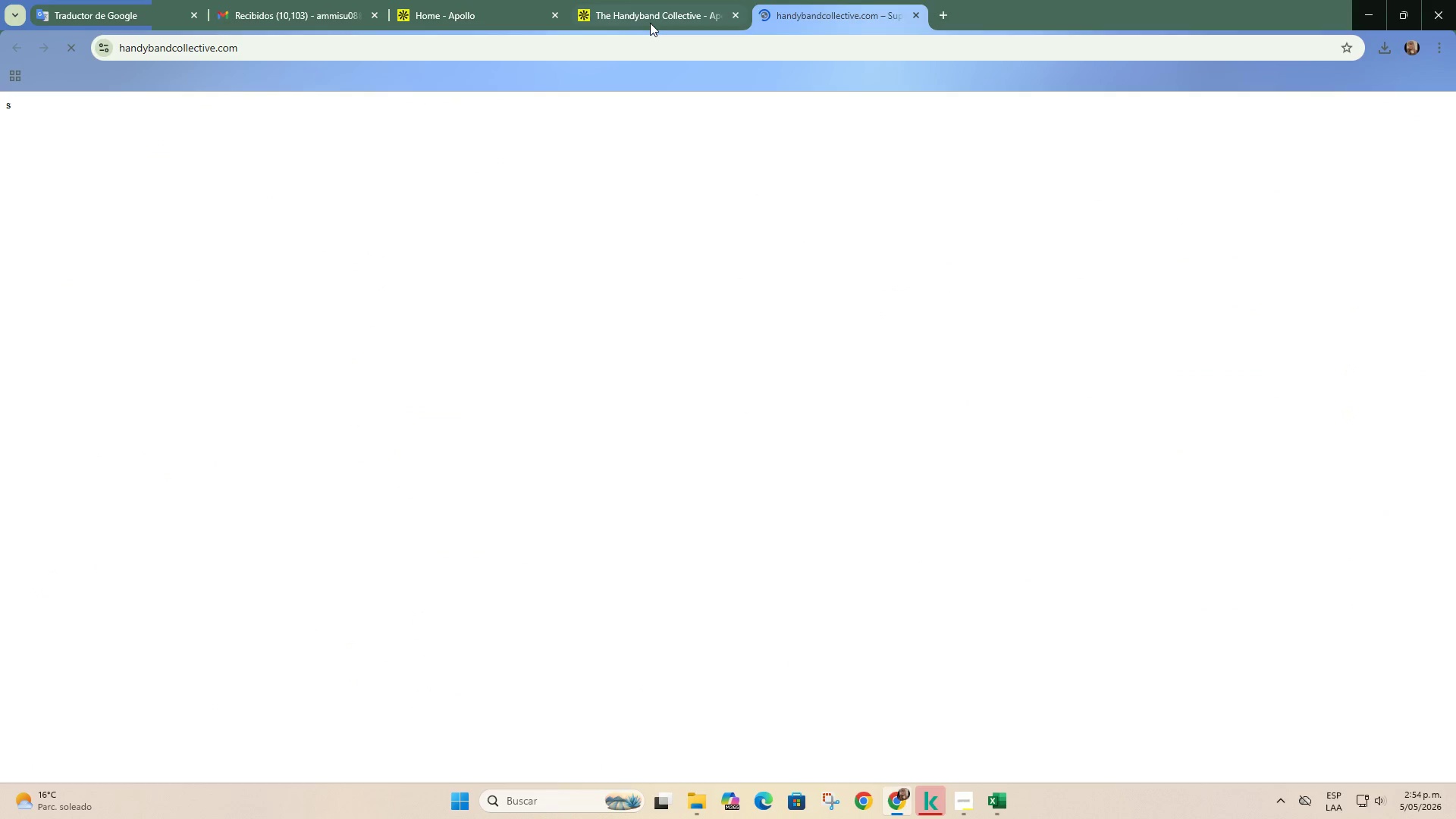 
left_click([651, 22])
 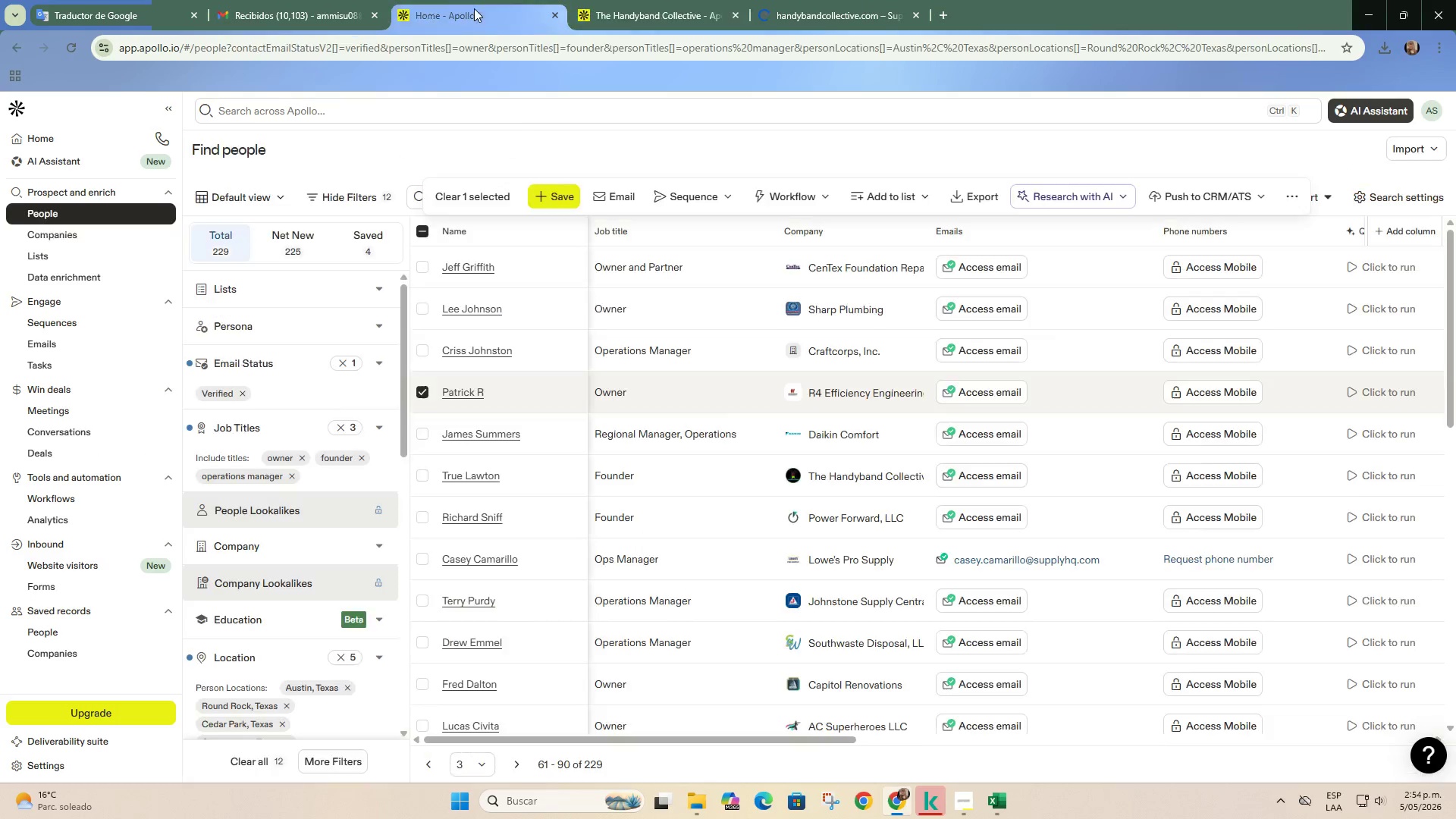 
left_click([833, 0])
 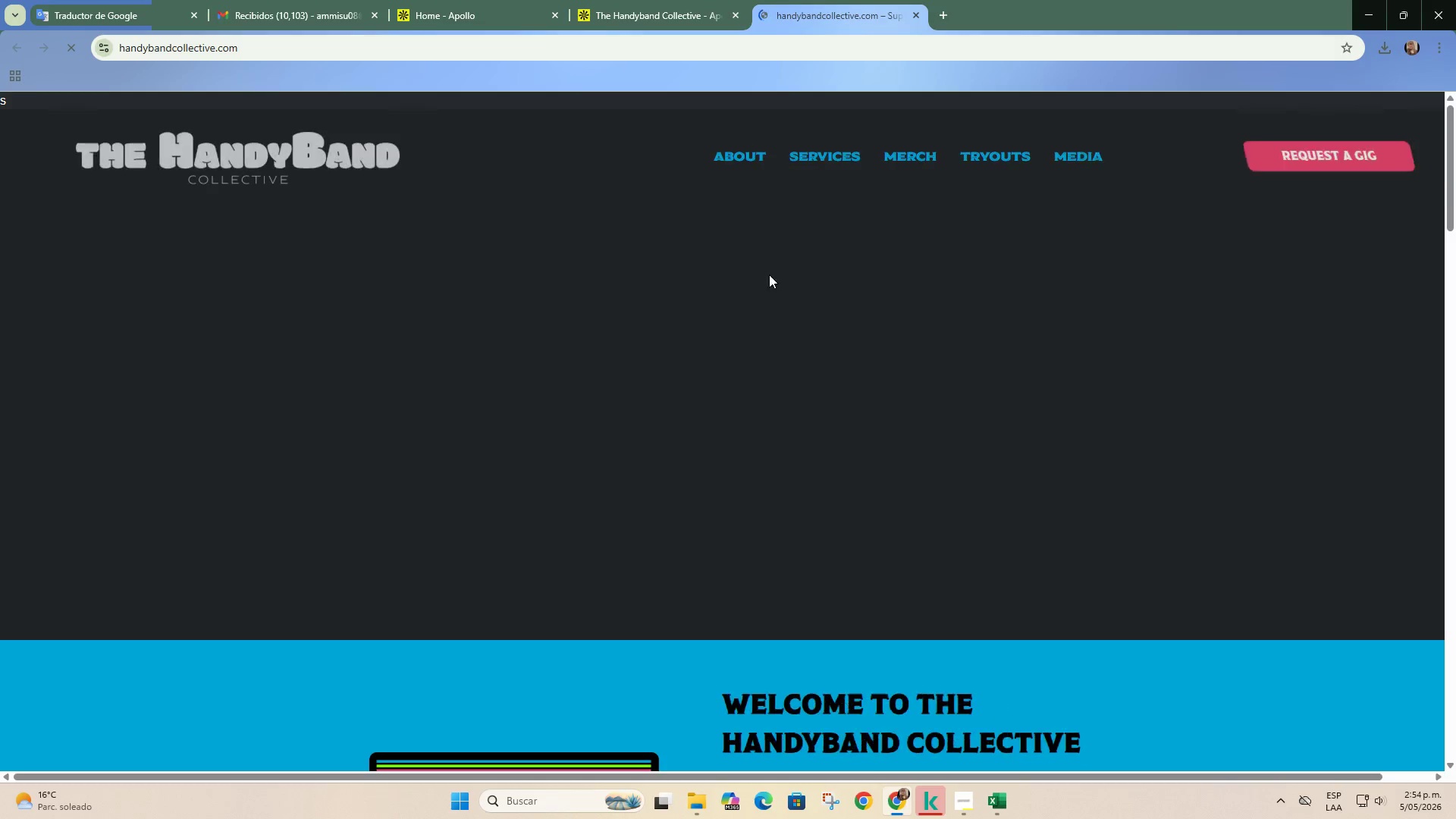 
scroll: coordinate [762, 295], scroll_direction: down, amount: 9.0
 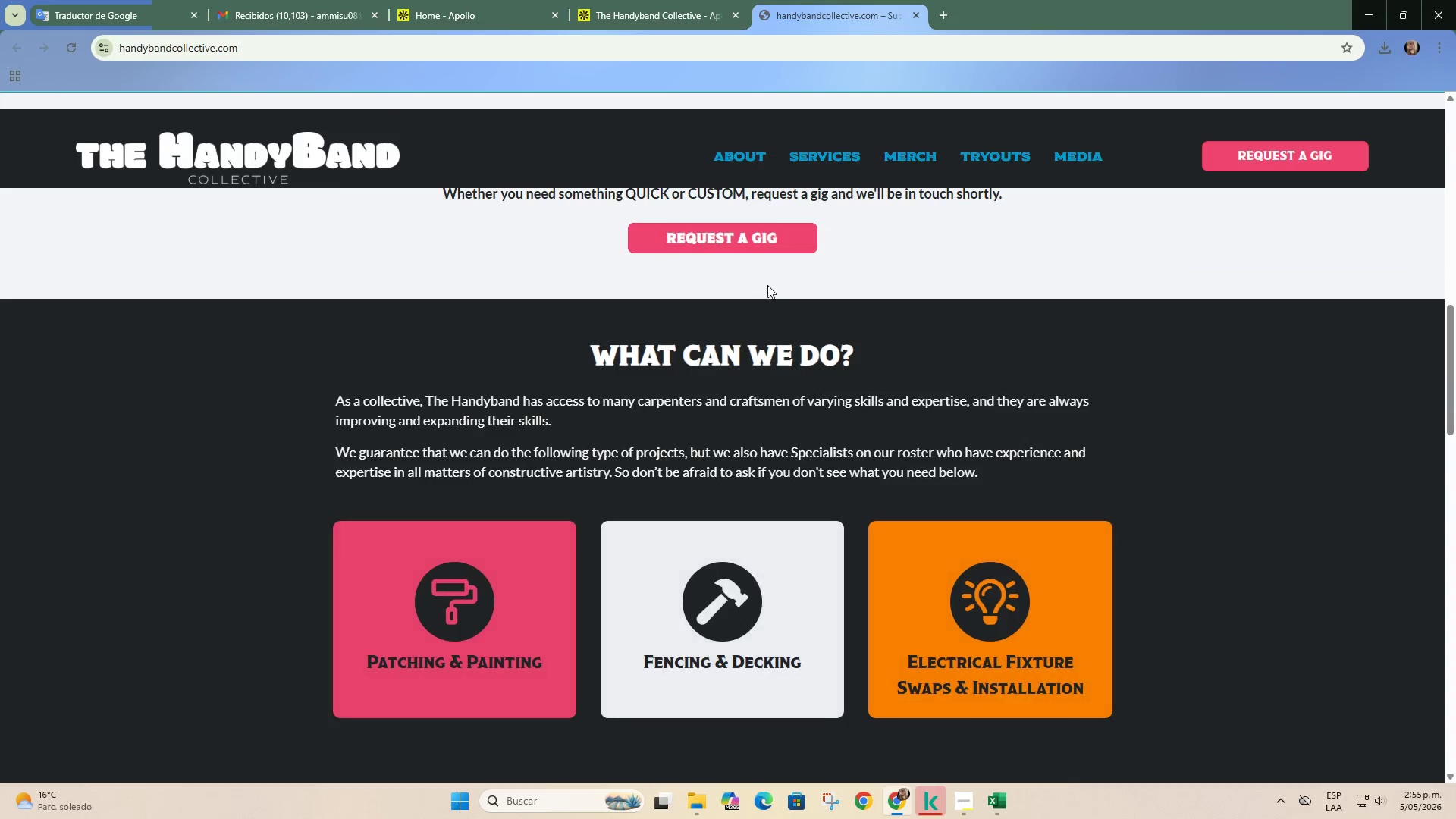 
left_click([795, 147])
 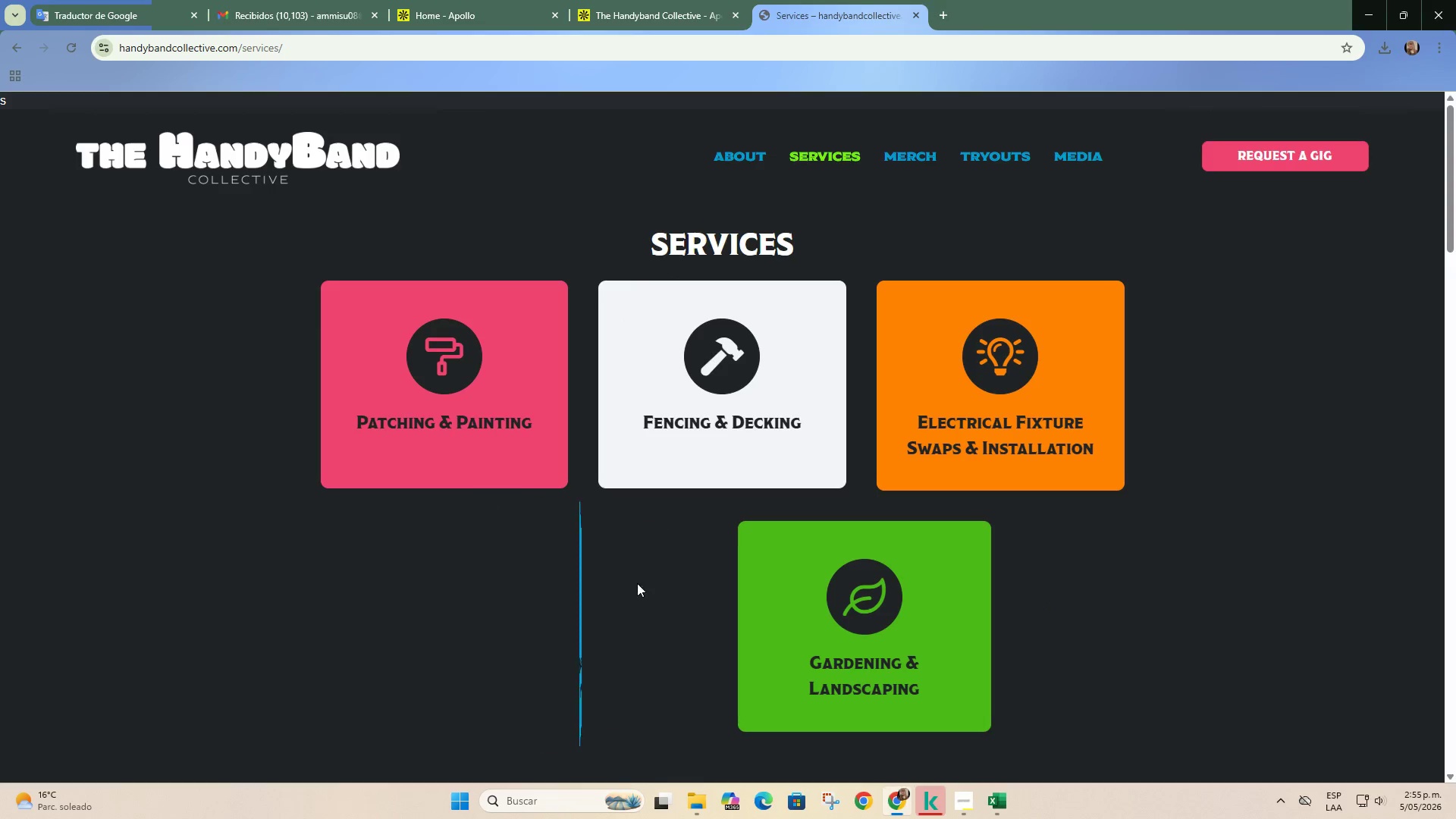 
wait(5.28)
 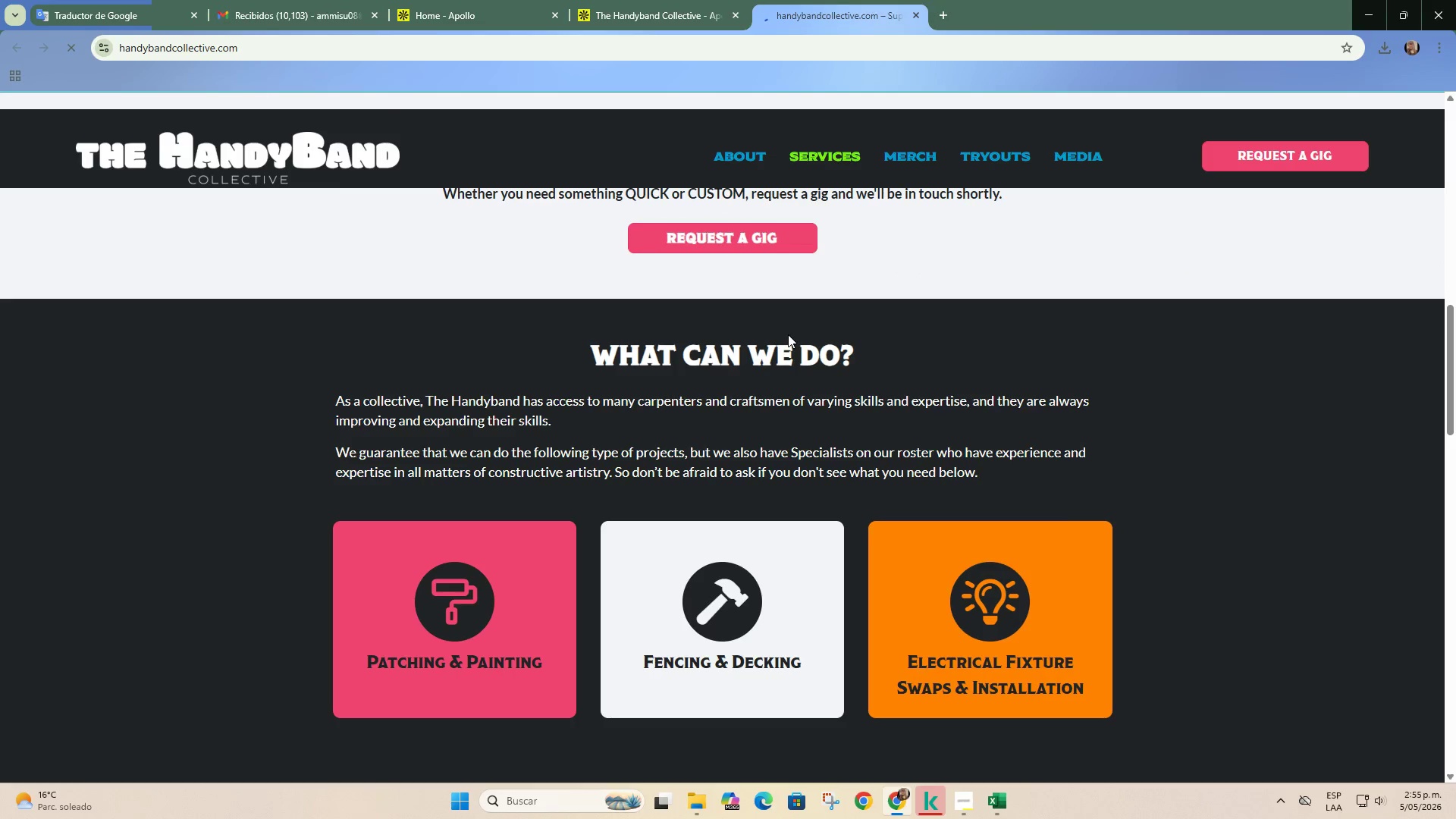 
mouse_move([870, 546])
 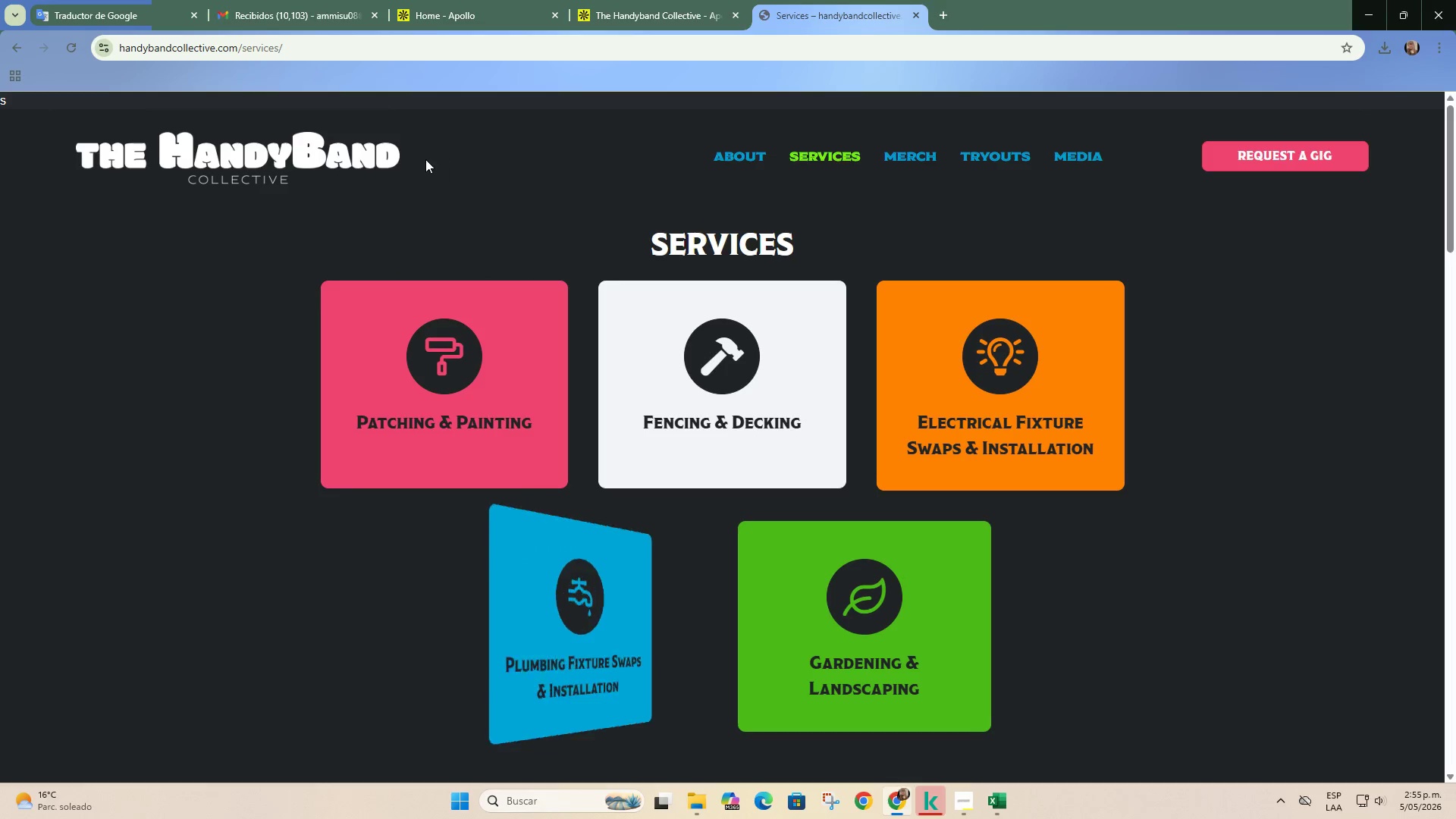 
left_click_drag(start_coordinate=[667, 0], to_coordinate=[650, 11])
 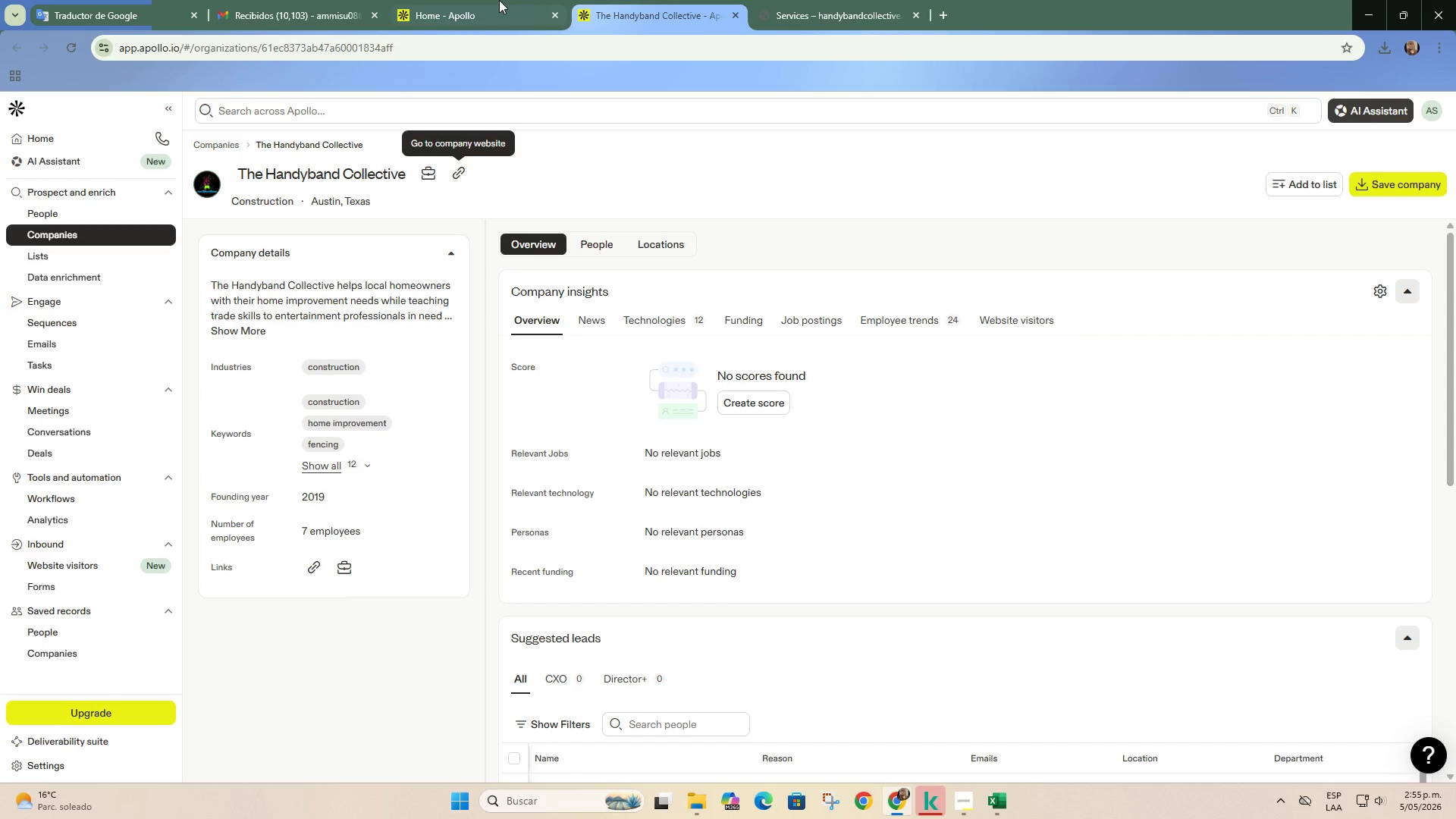 
left_click([499, 0])
 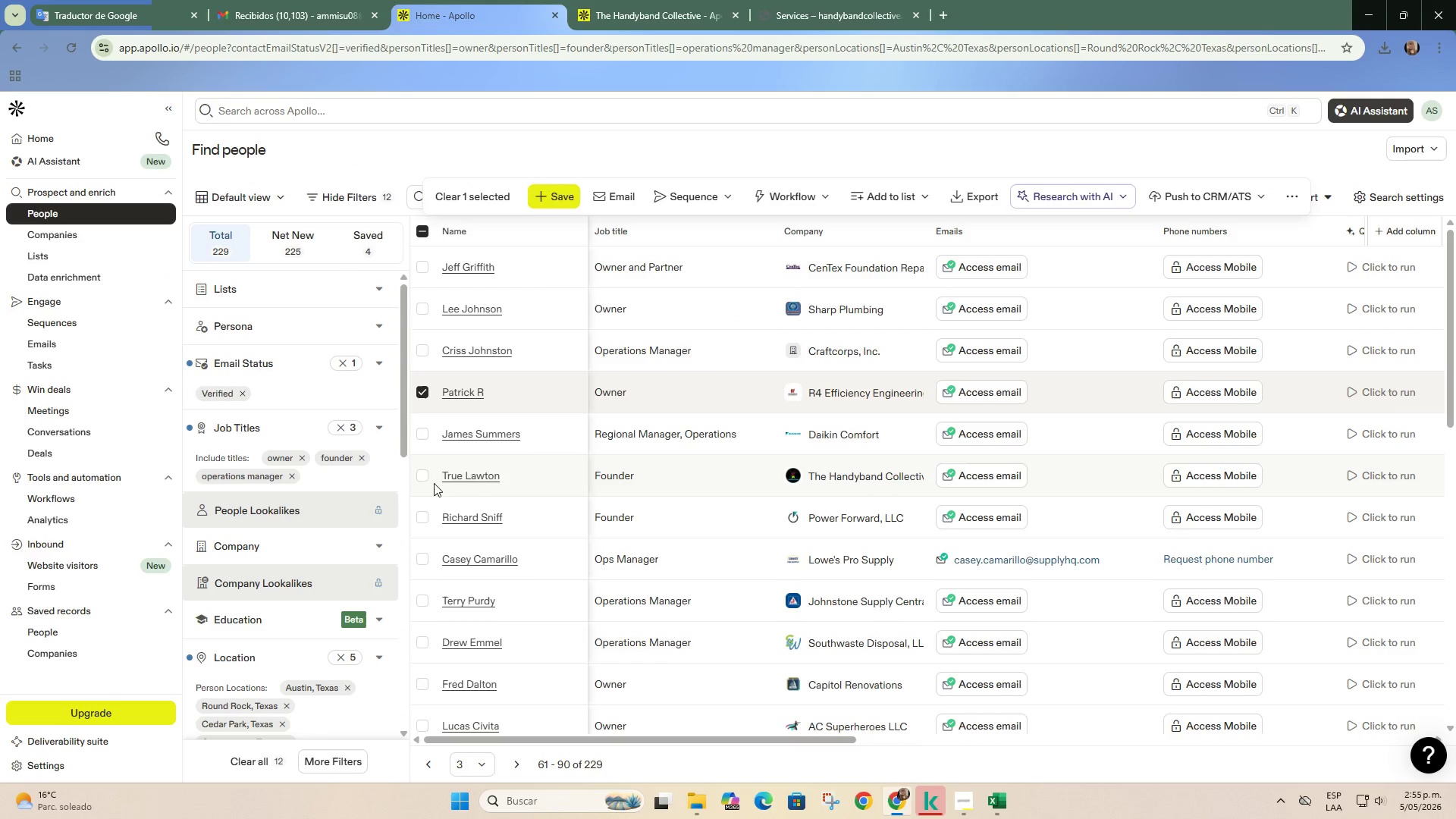 
left_click([427, 475])
 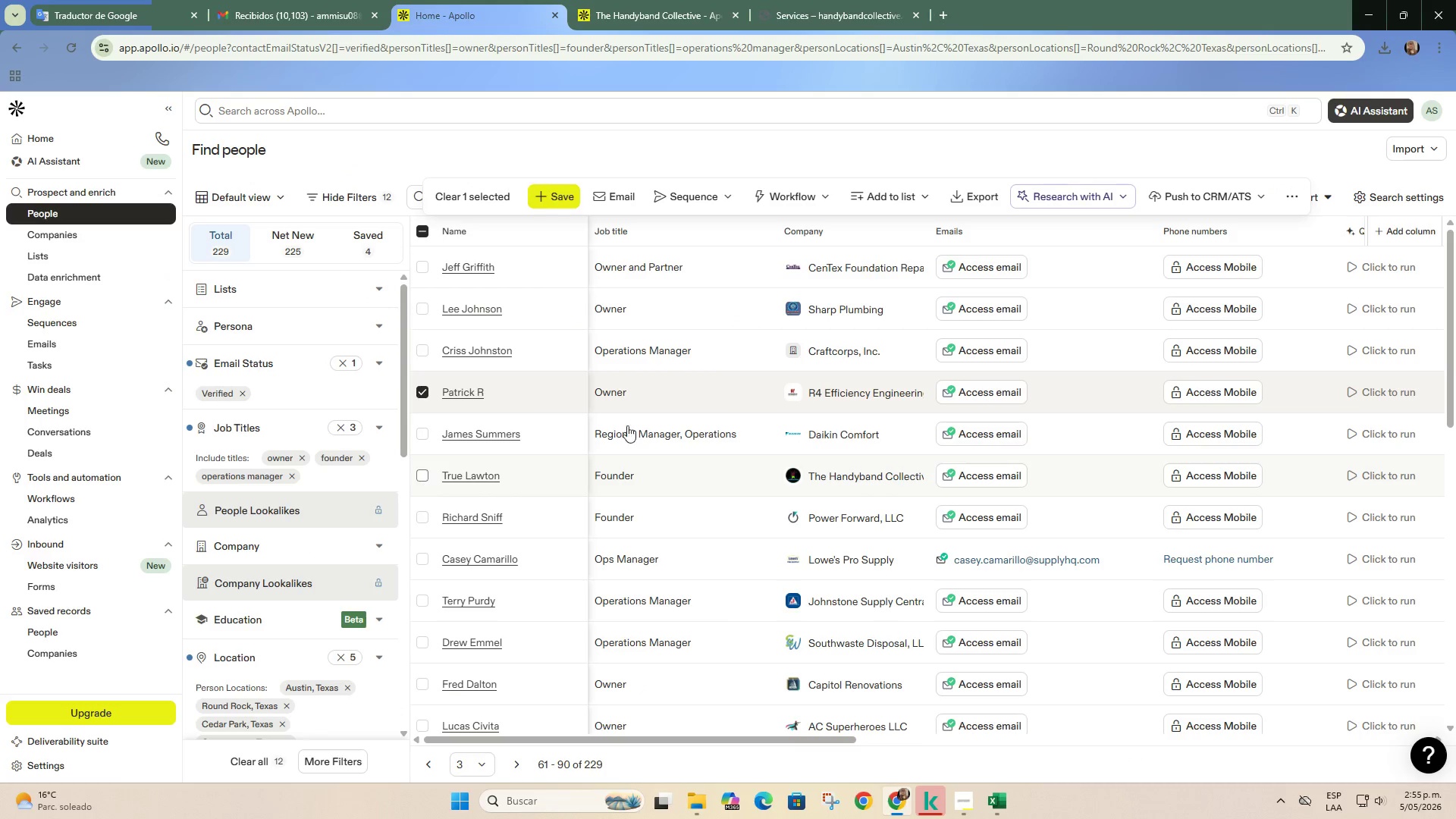 
mouse_move([654, 441])
 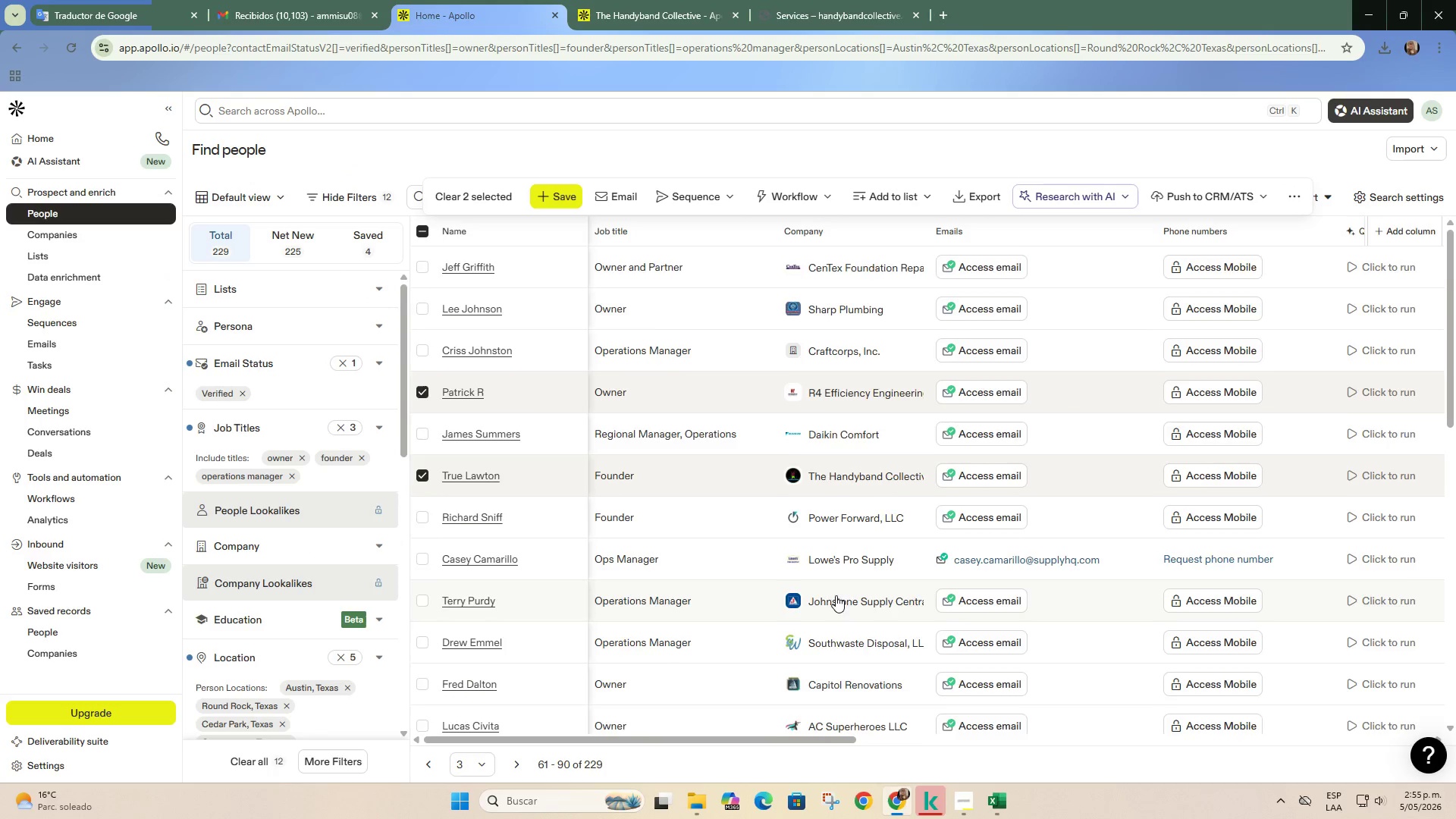 
scroll: coordinate [836, 595], scroll_direction: down, amount: 1.0
 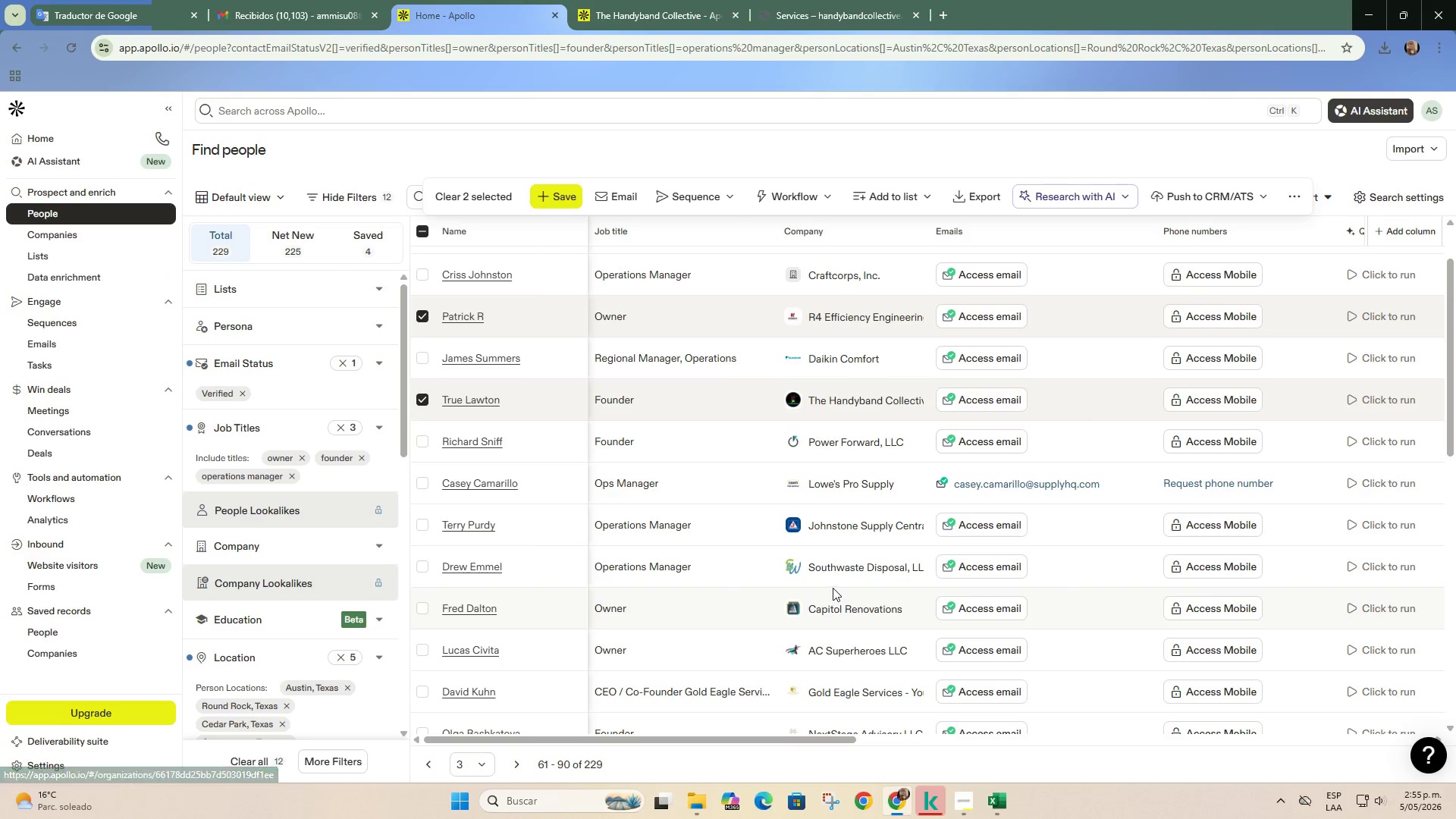 
scroll: coordinate [825, 560], scroll_direction: up, amount: 1.0
 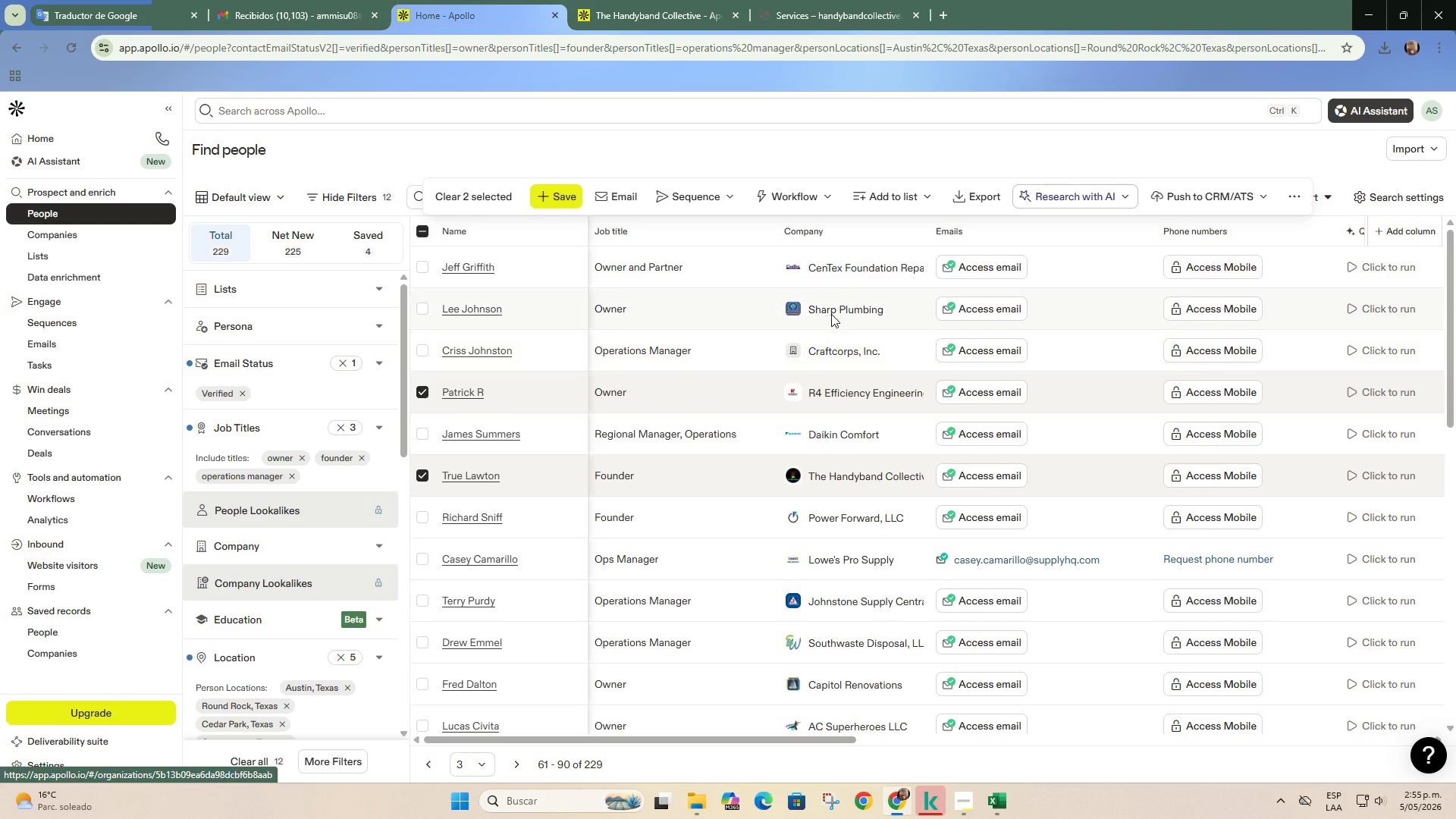 
right_click([834, 306])
 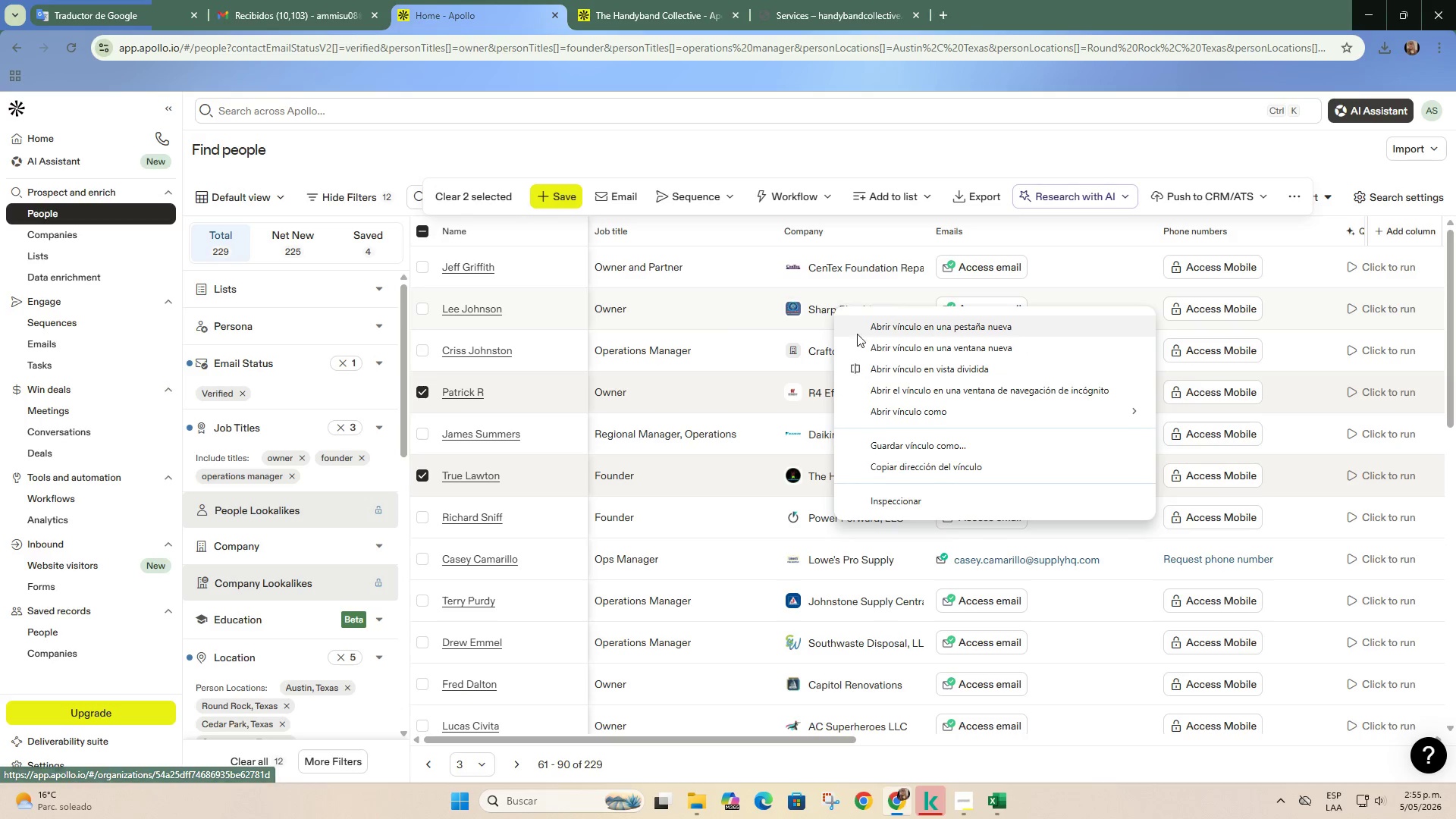 
left_click([872, 322])
 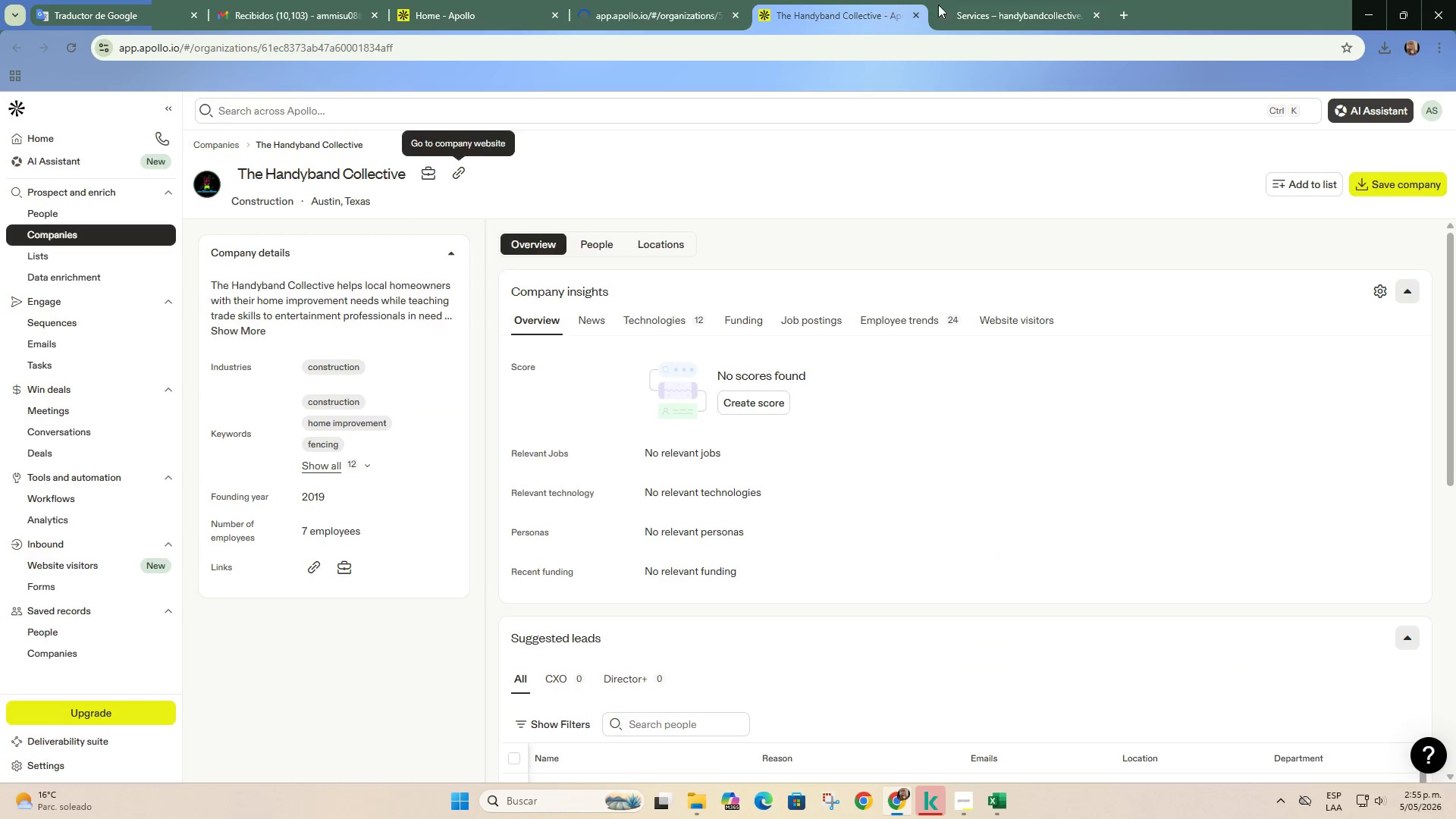 
left_click([918, 17])
 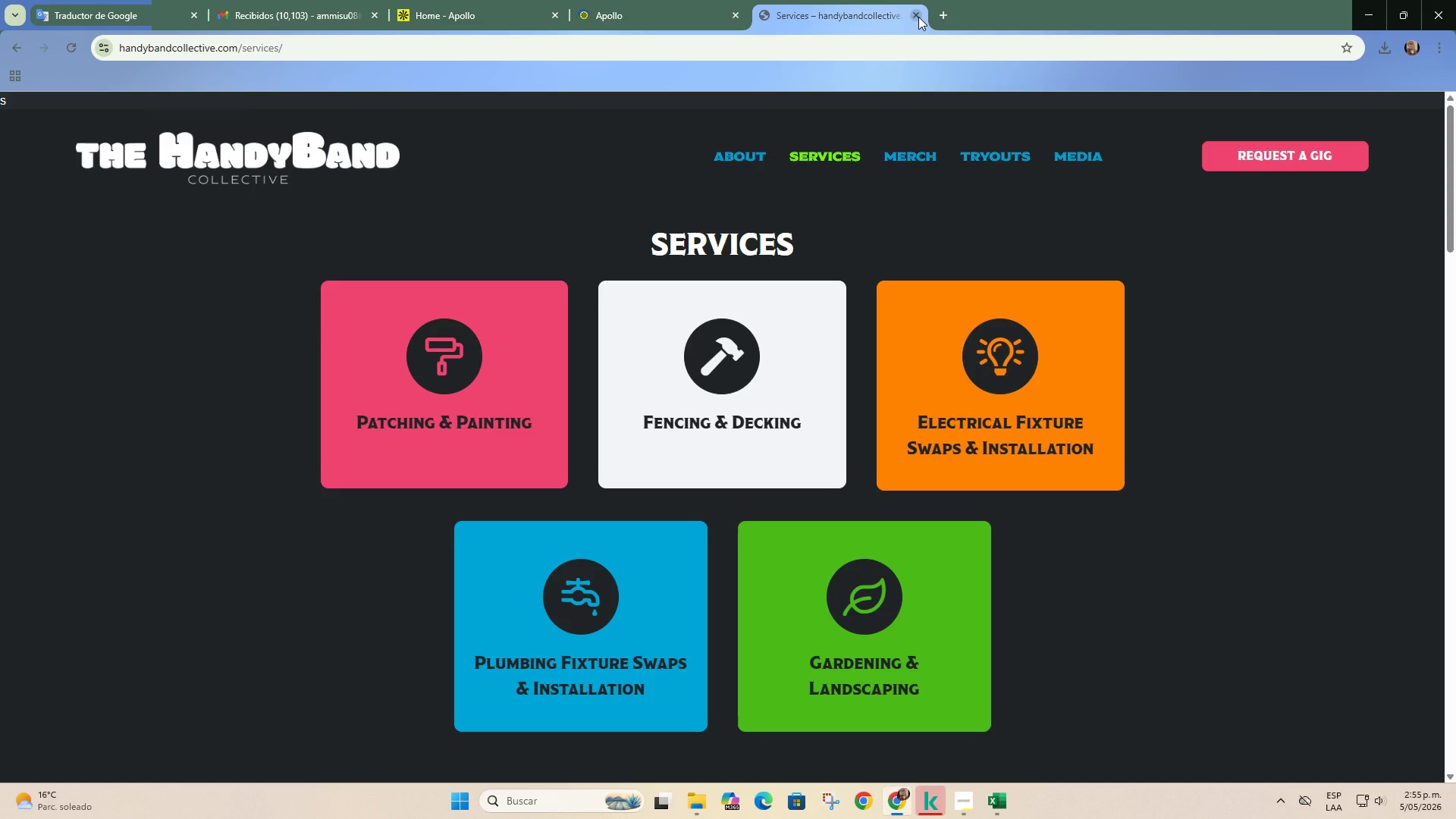 
left_click([918, 17])
 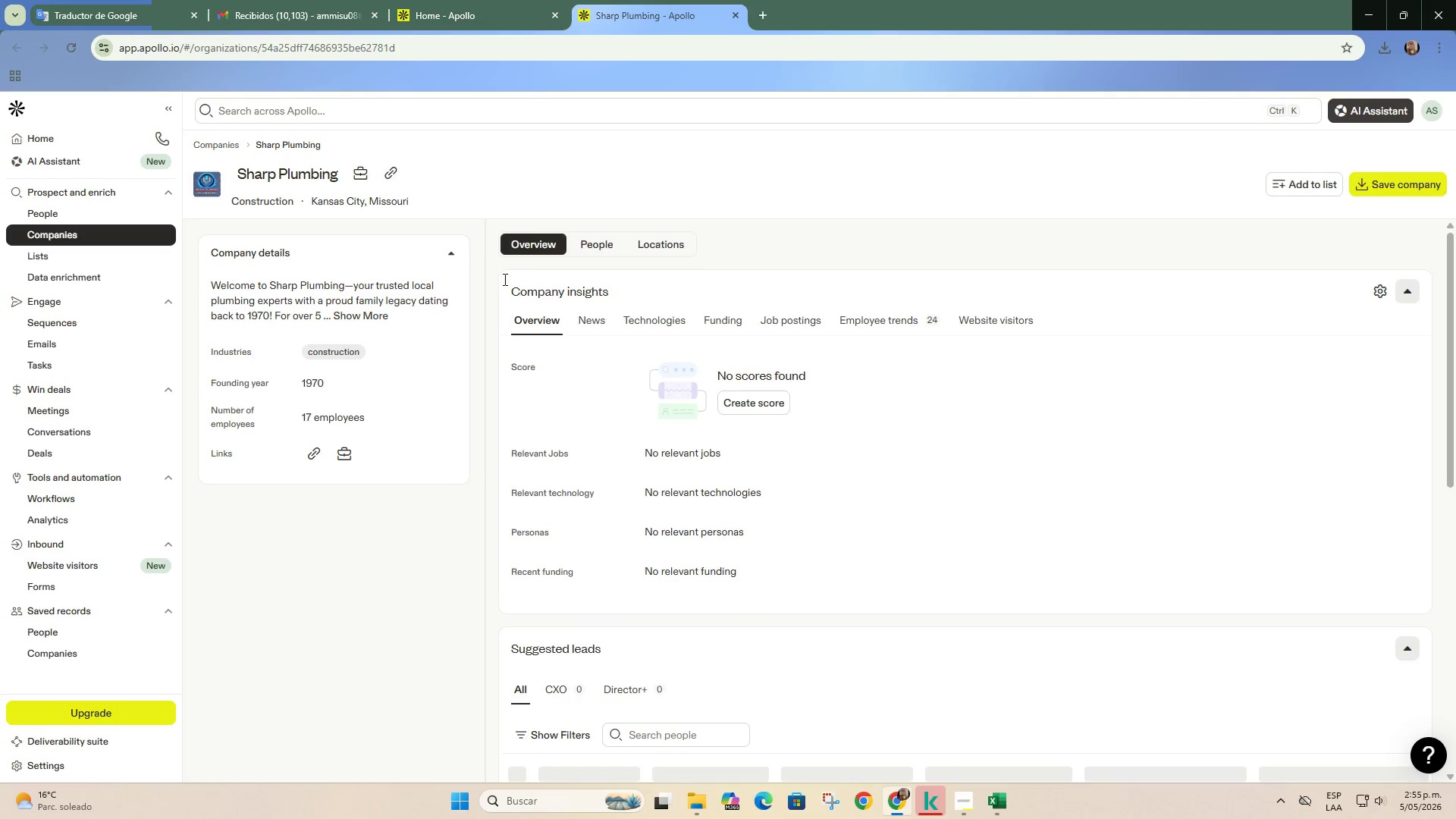 
left_click([388, 171])
 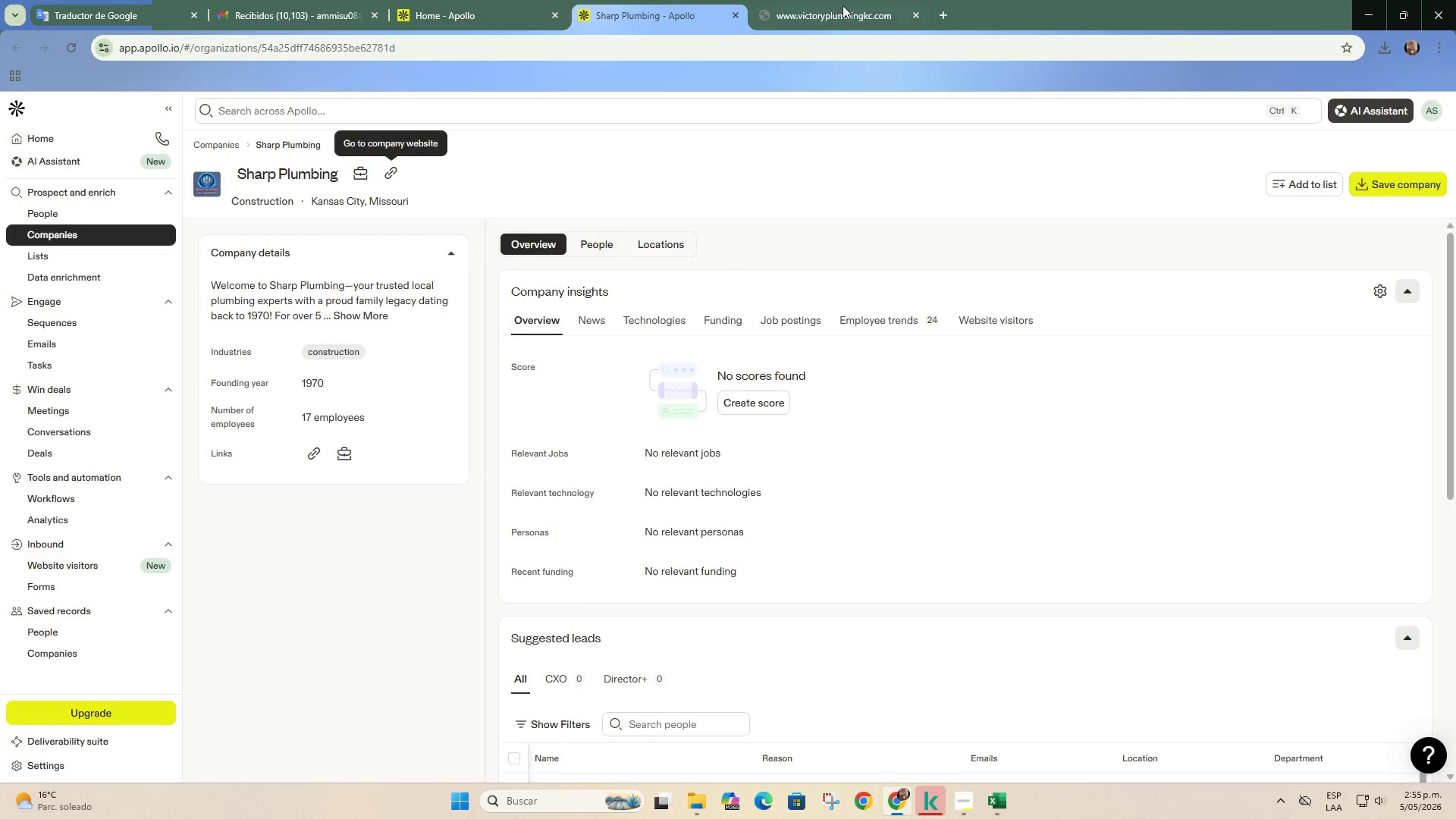 
left_click_drag(start_coordinate=[919, 16], to_coordinate=[915, 17])
 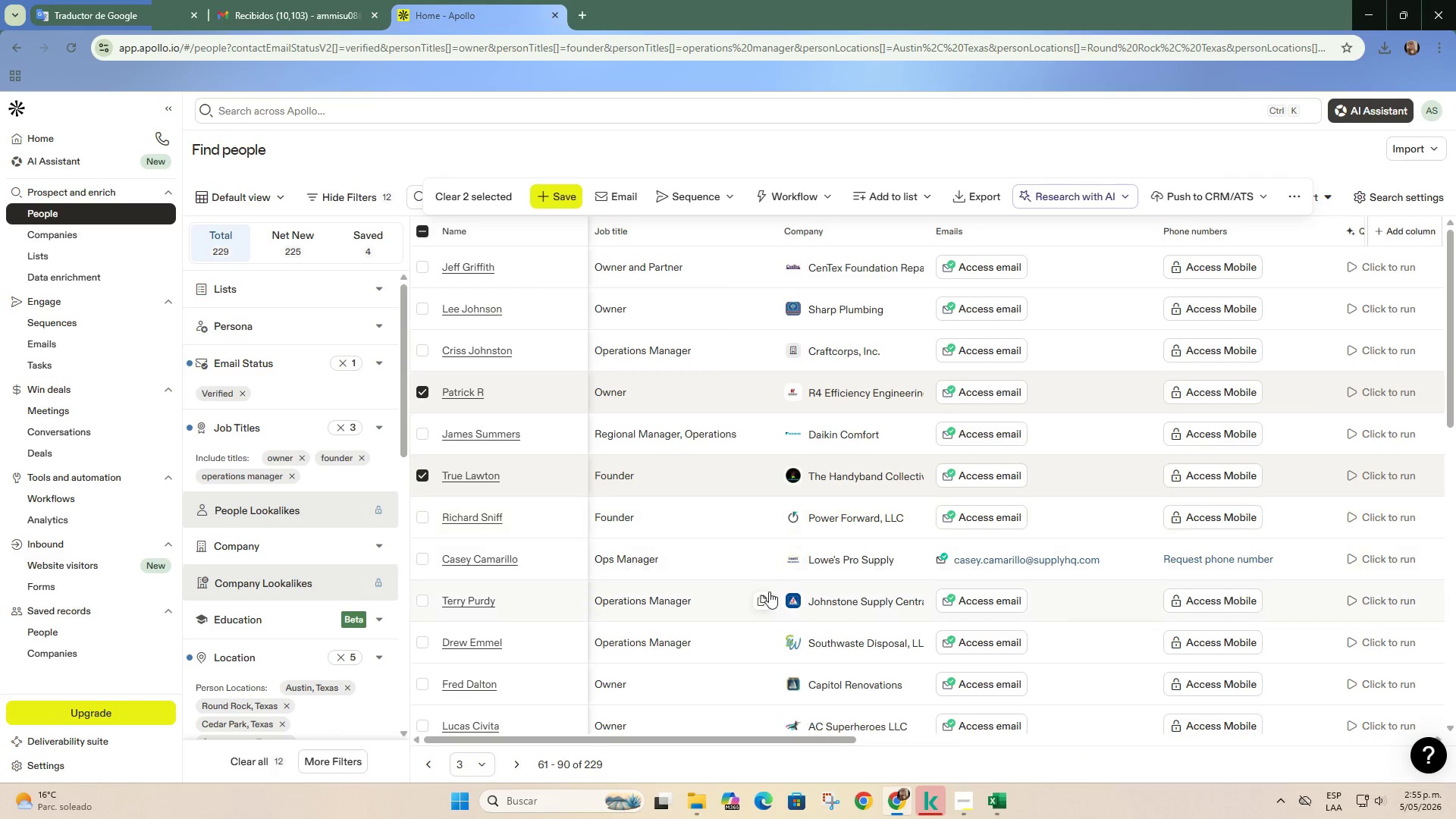 
scroll: coordinate [769, 592], scroll_direction: down, amount: 2.0
 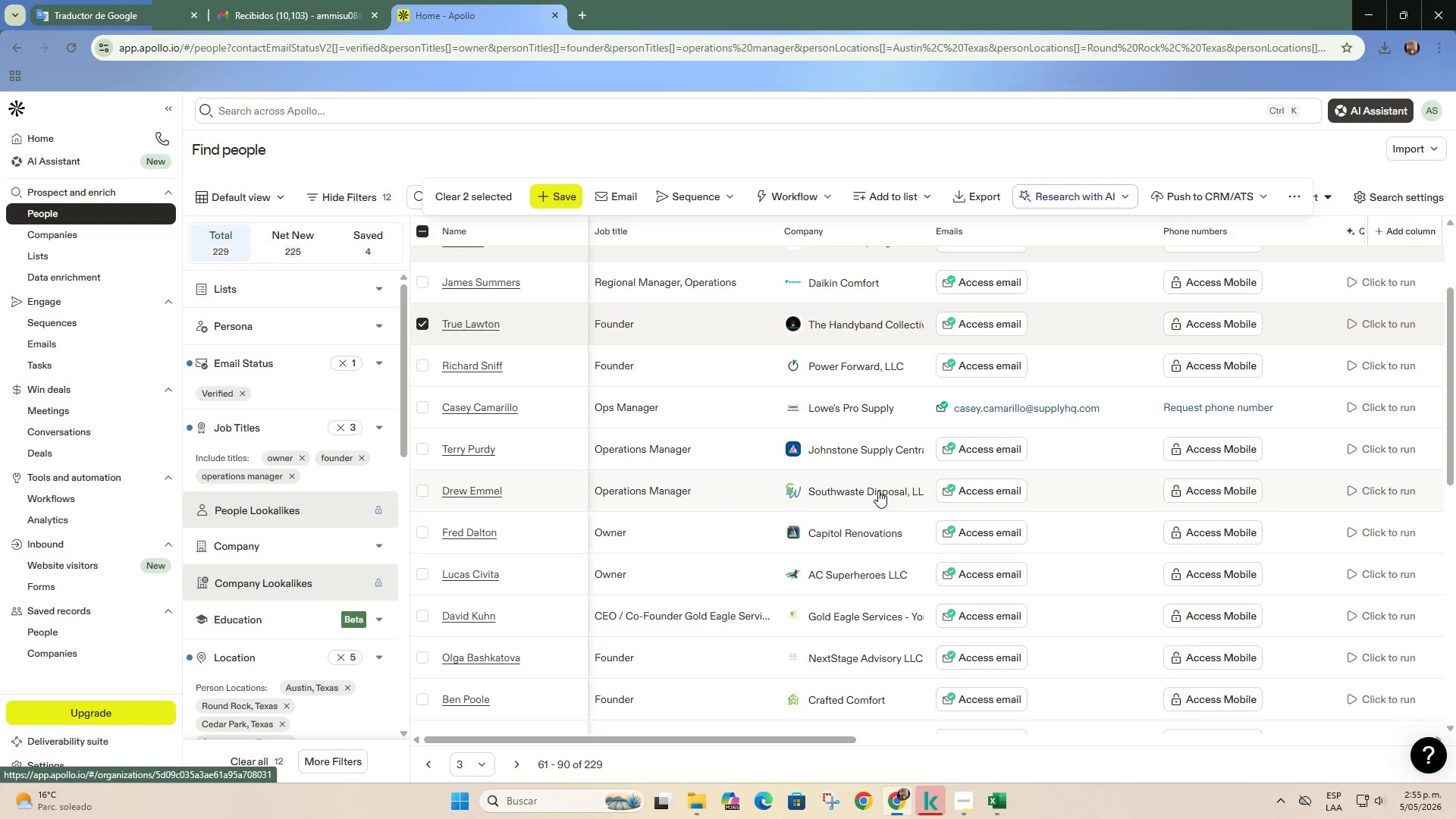 
right_click([878, 491])
 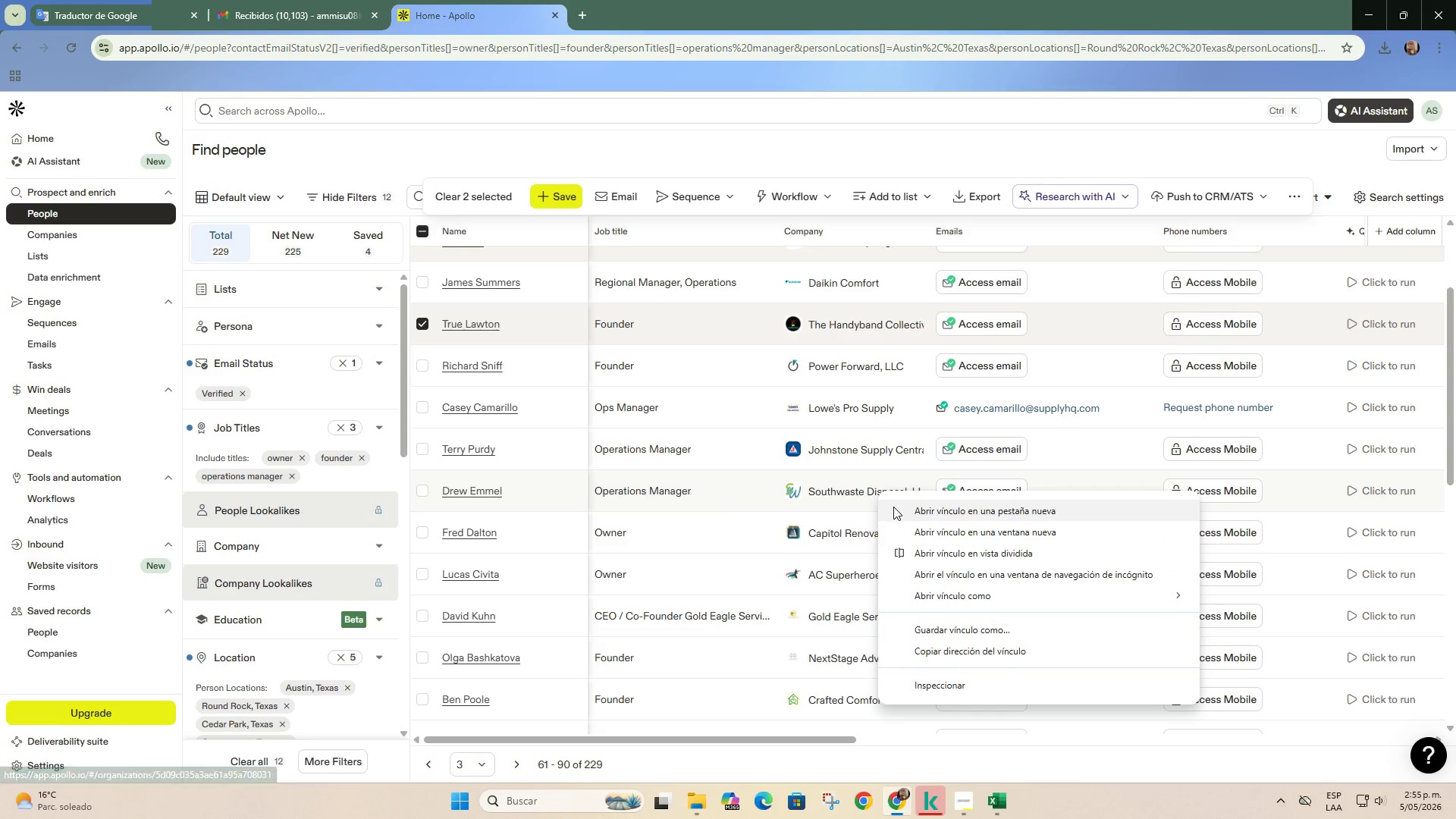 
left_click([898, 507])
 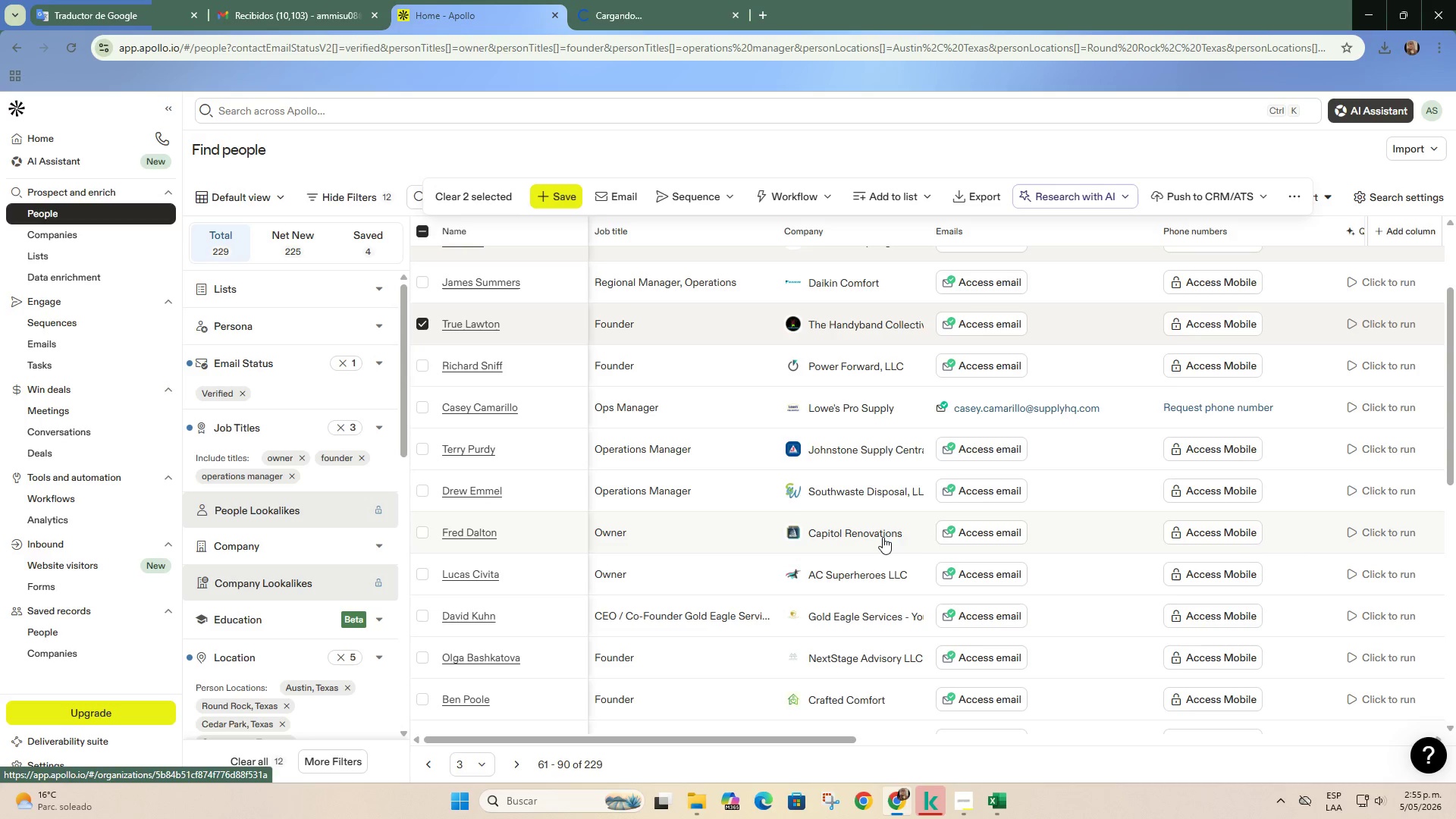 
right_click([883, 537])
 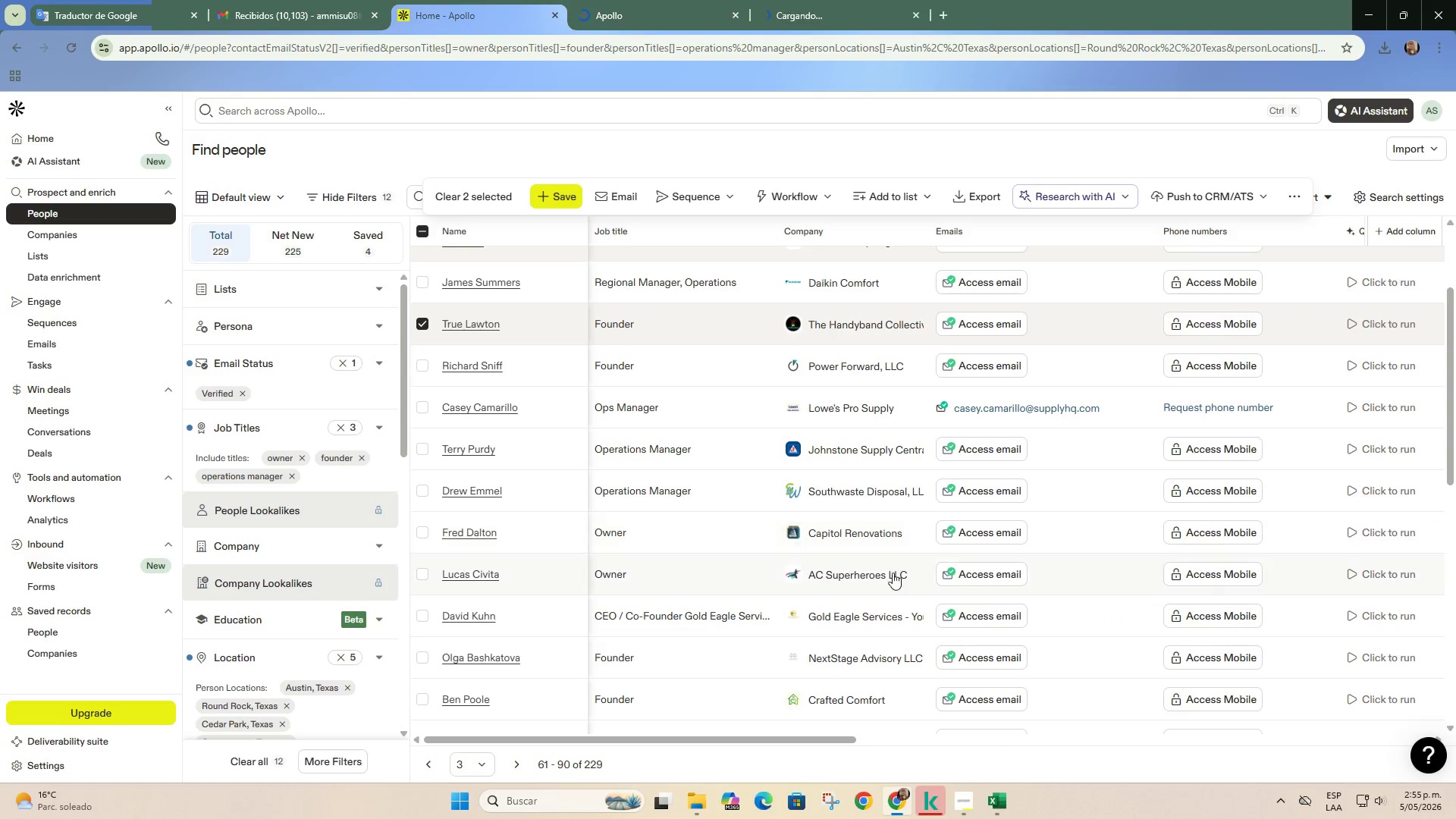 
right_click([887, 577])
 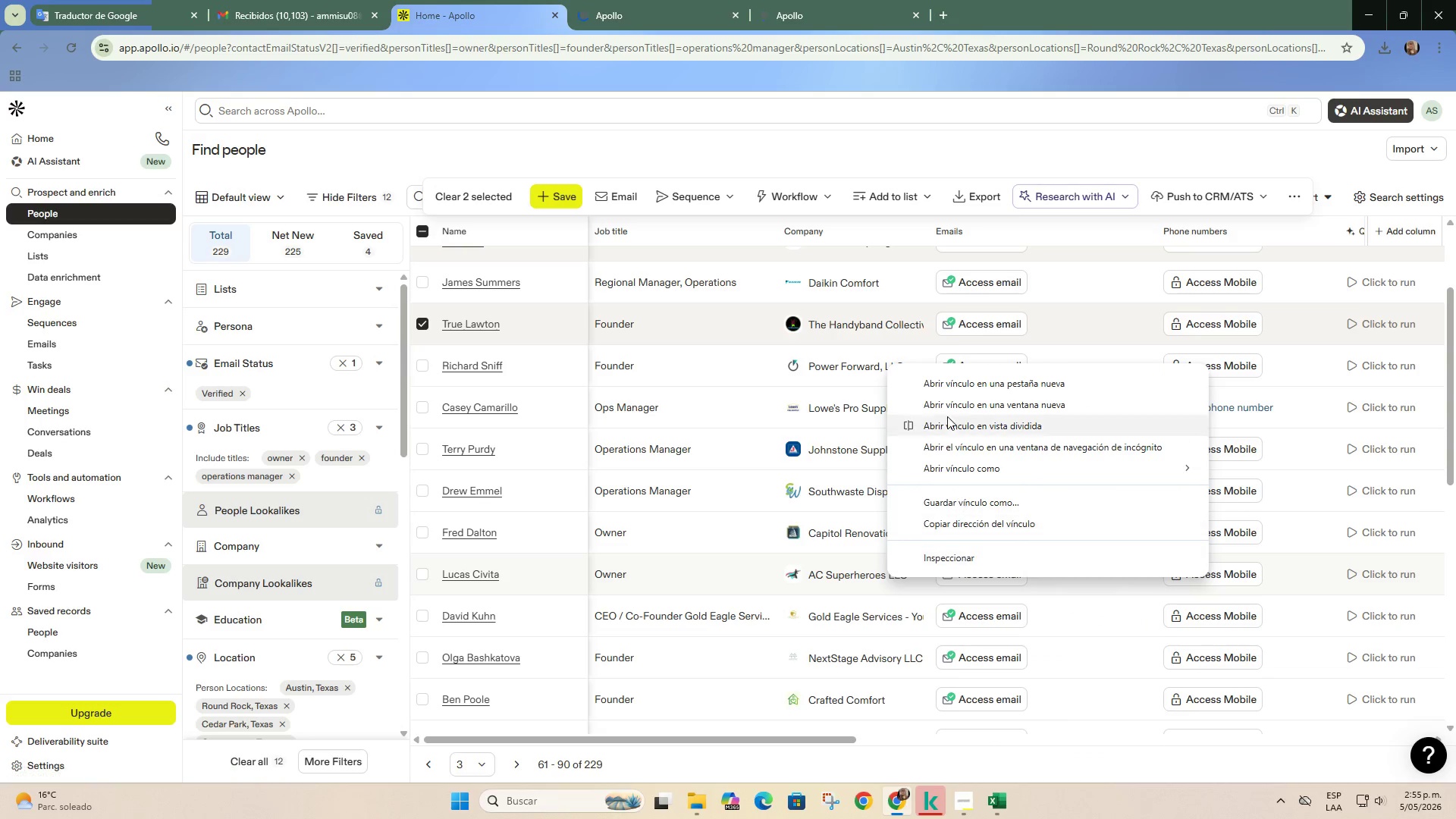 
left_click([958, 381])
 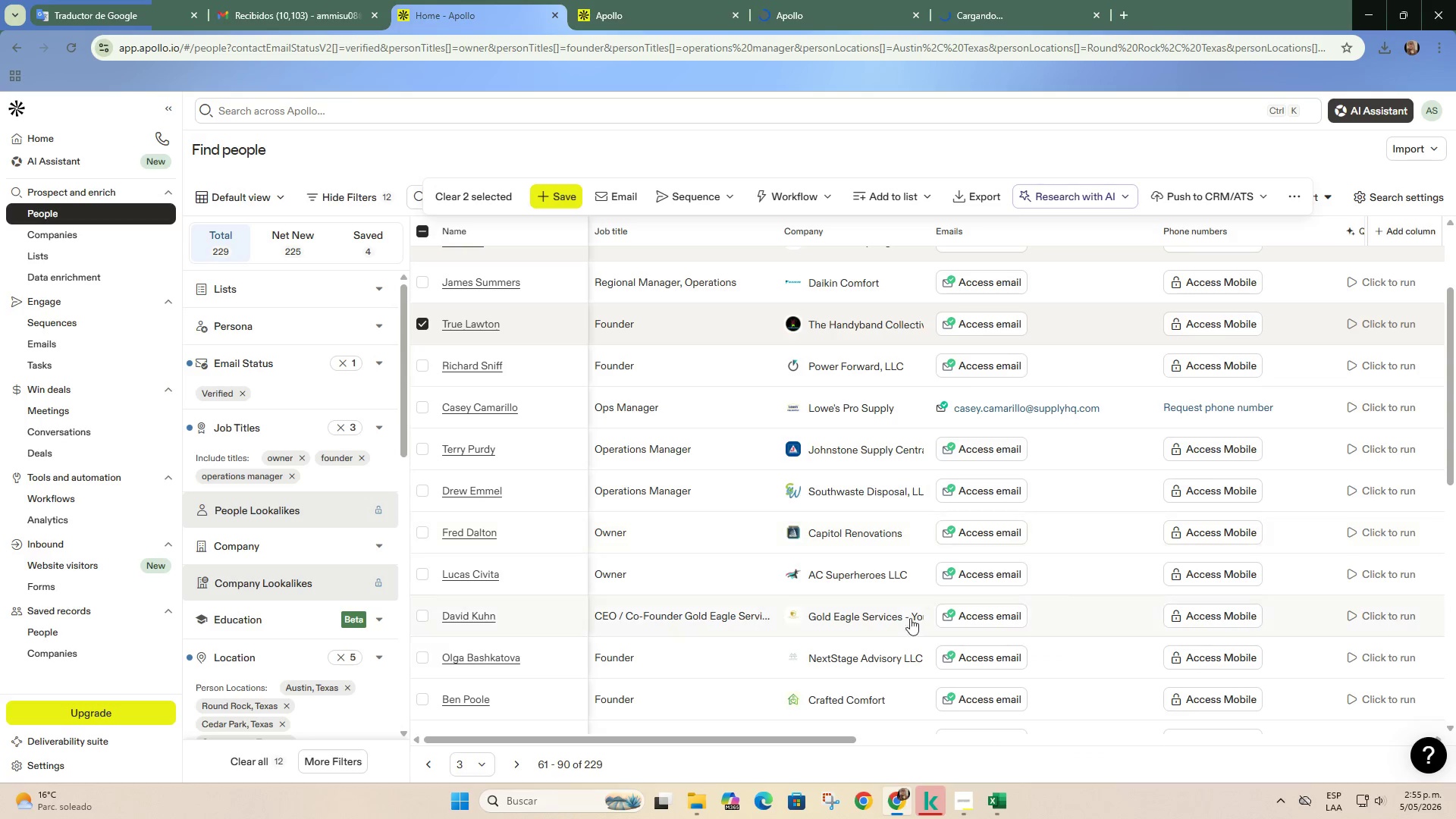 
scroll: coordinate [893, 657], scroll_direction: down, amount: 1.0
 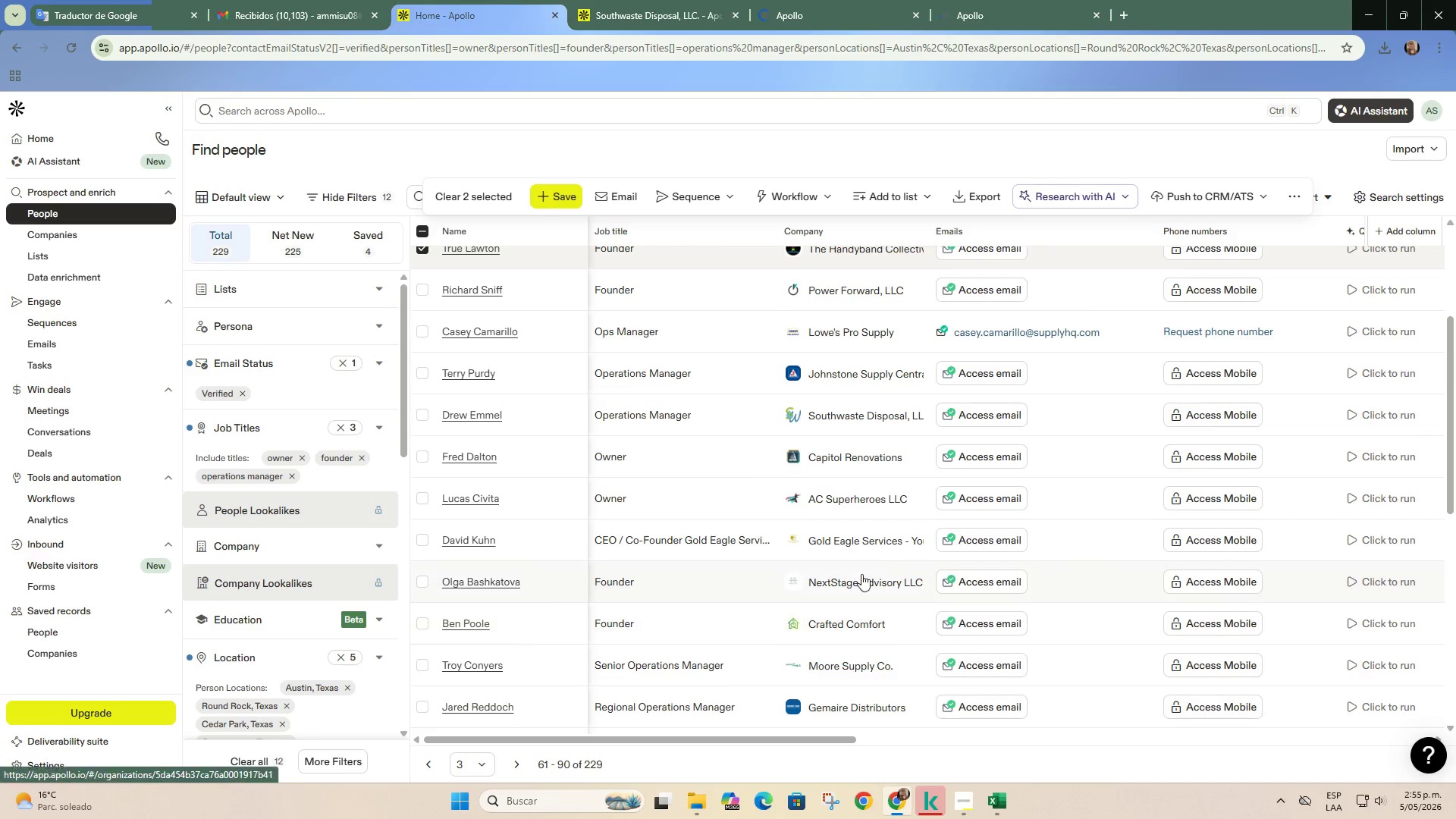 
right_click([864, 579])
 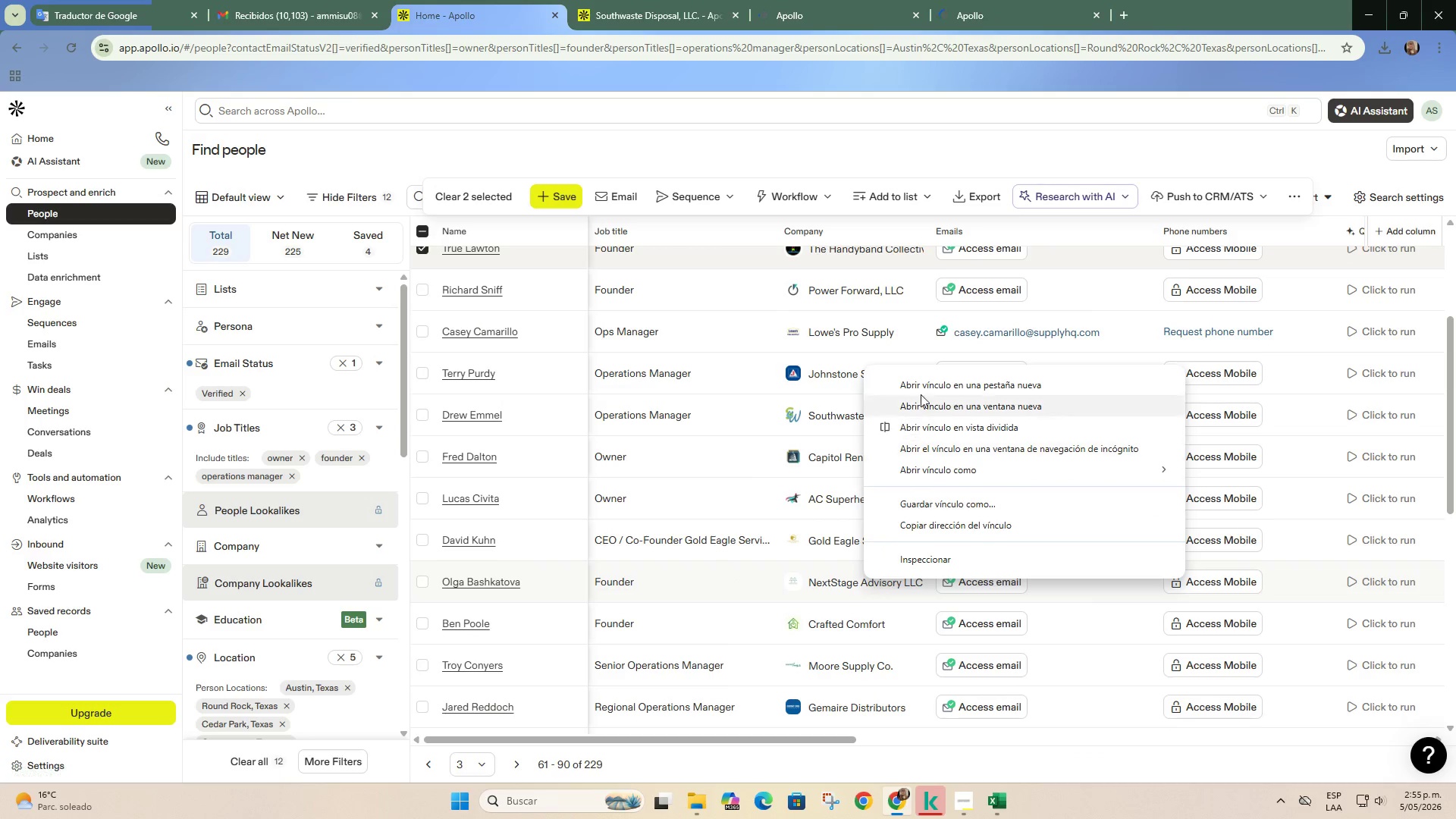 
left_click([928, 384])
 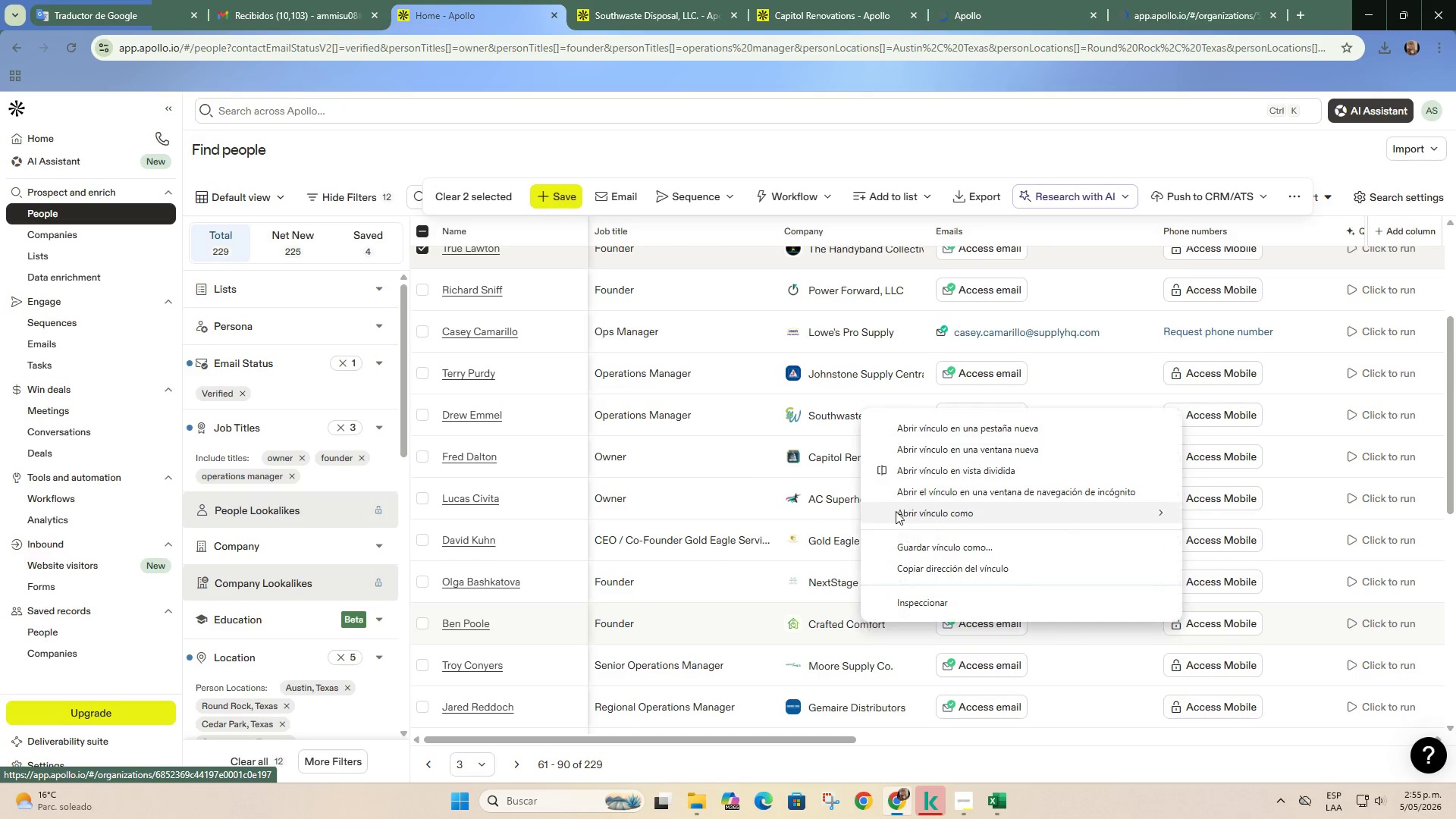 
left_click([927, 419])
 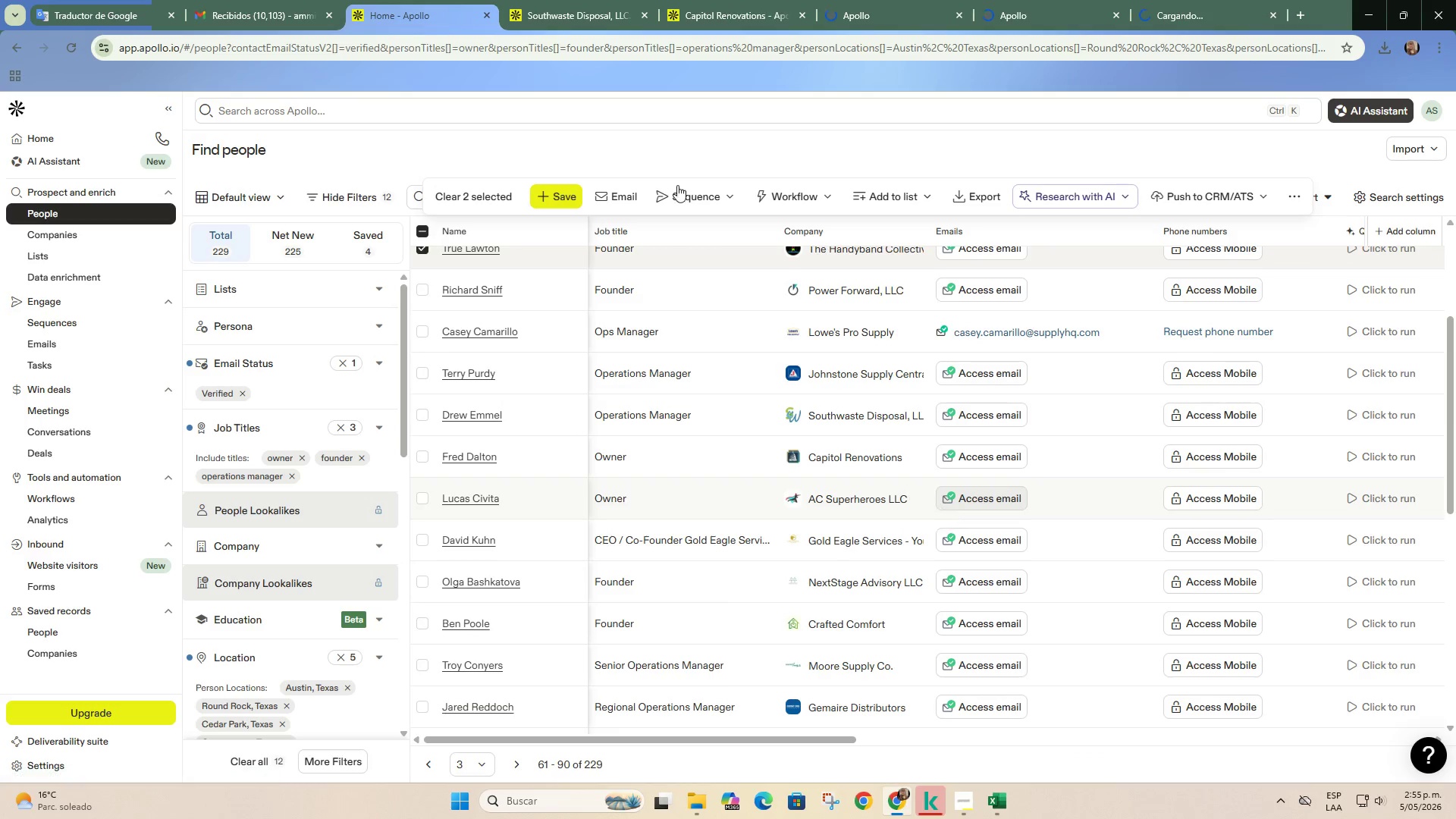 
left_click([573, 0])
 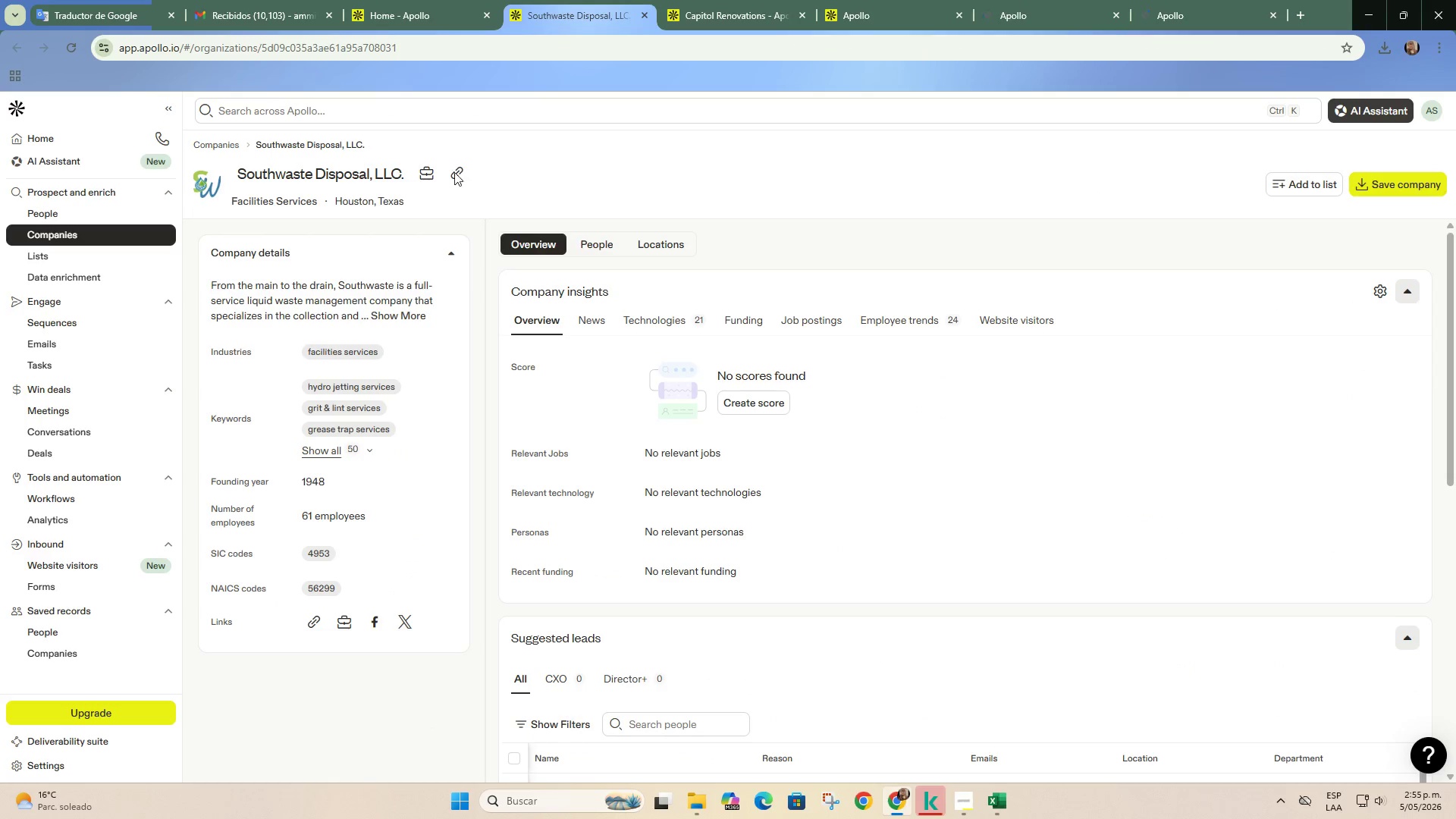 
left_click([452, 177])
 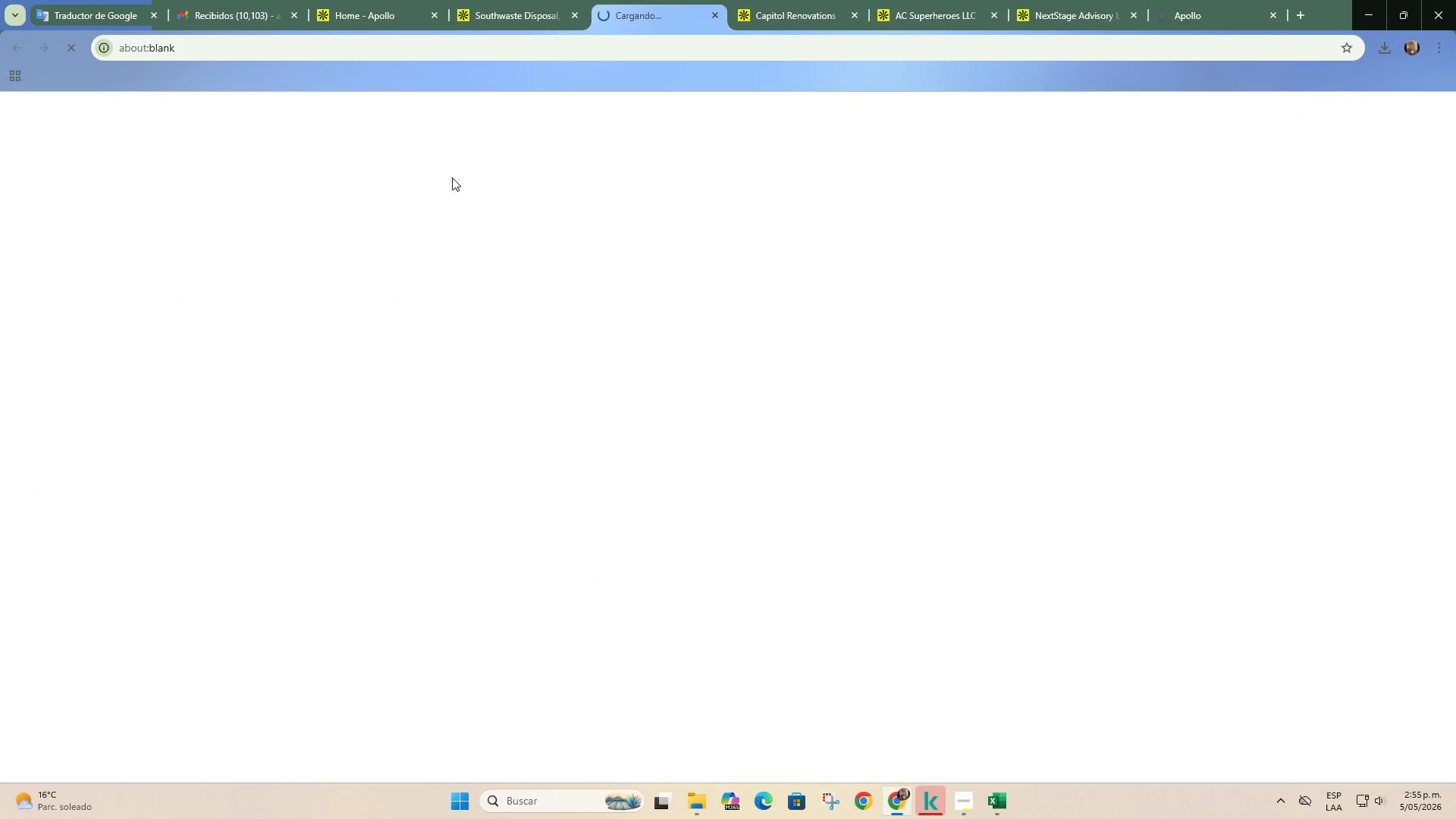 
double_click([486, 23])
 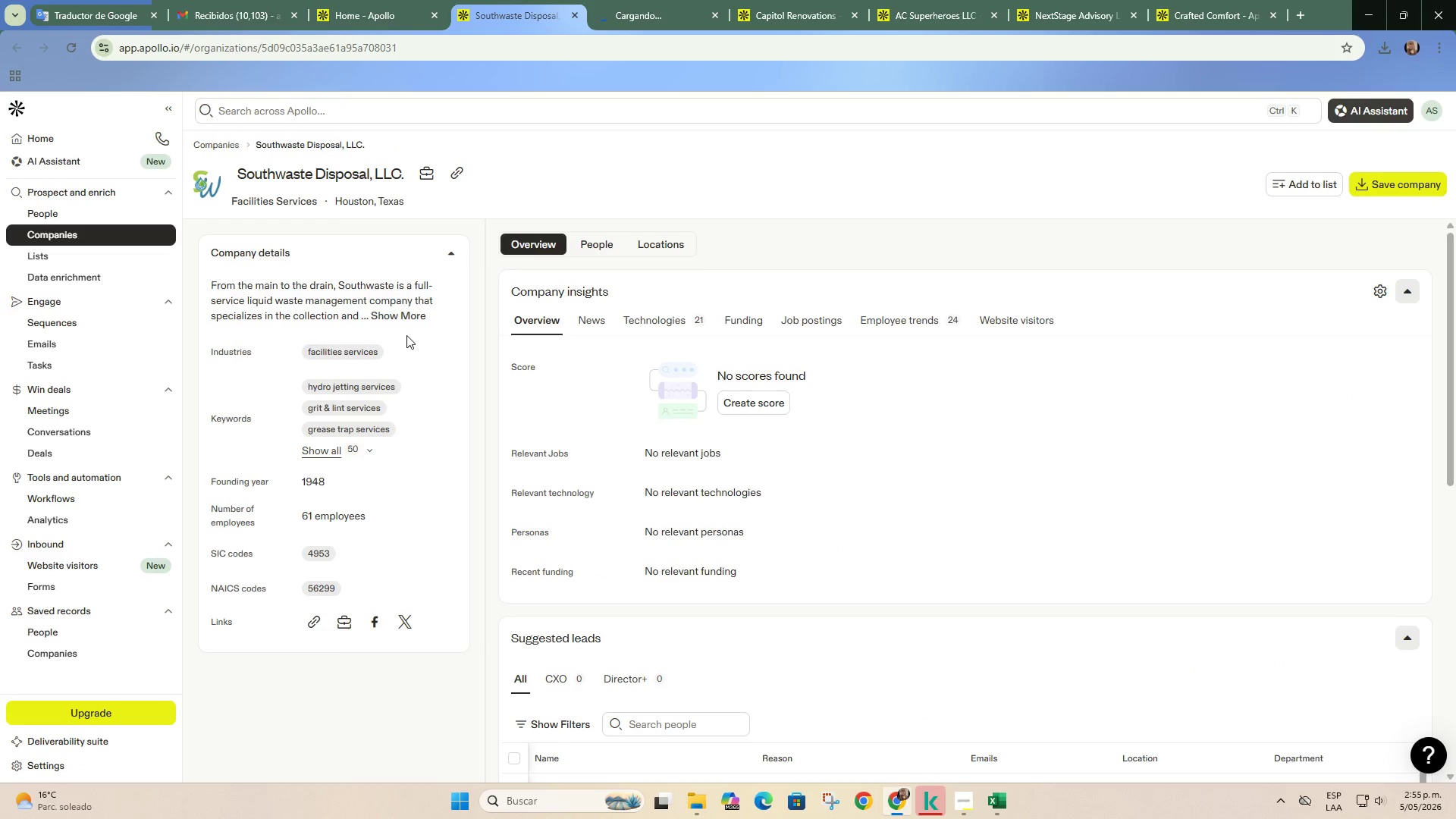 
left_click([403, 324])
 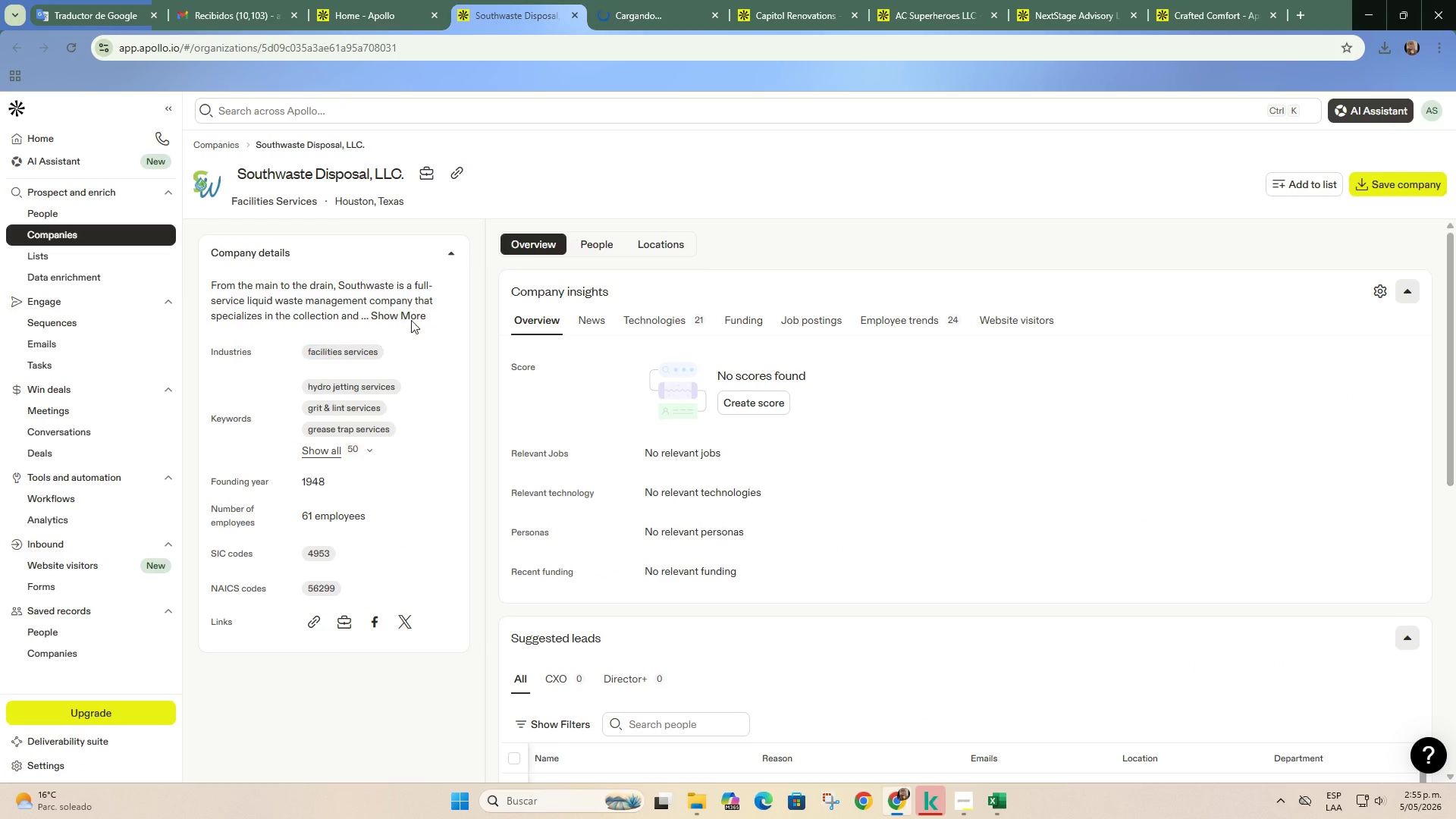 
left_click([411, 319])
 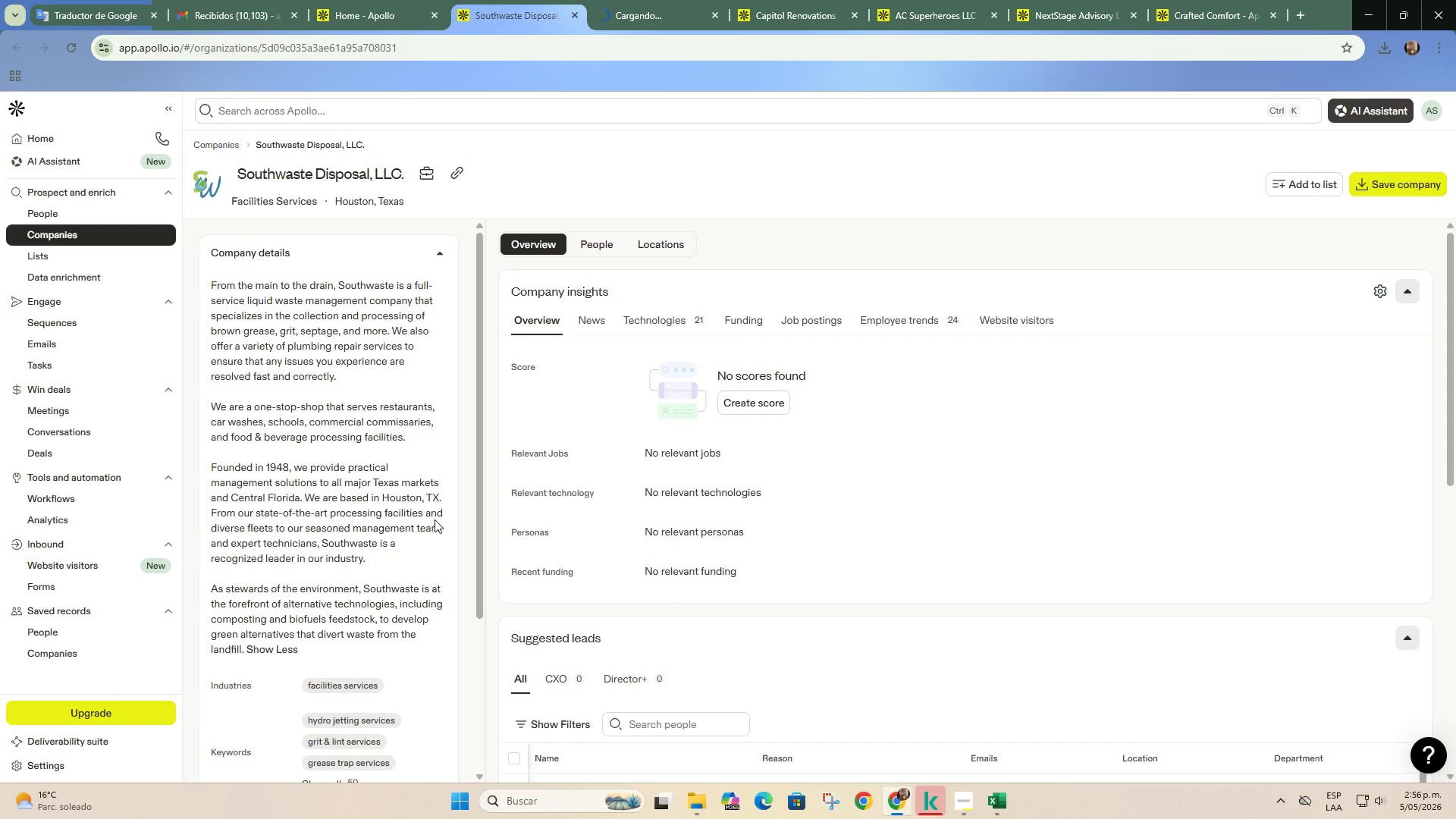 
wait(17.17)
 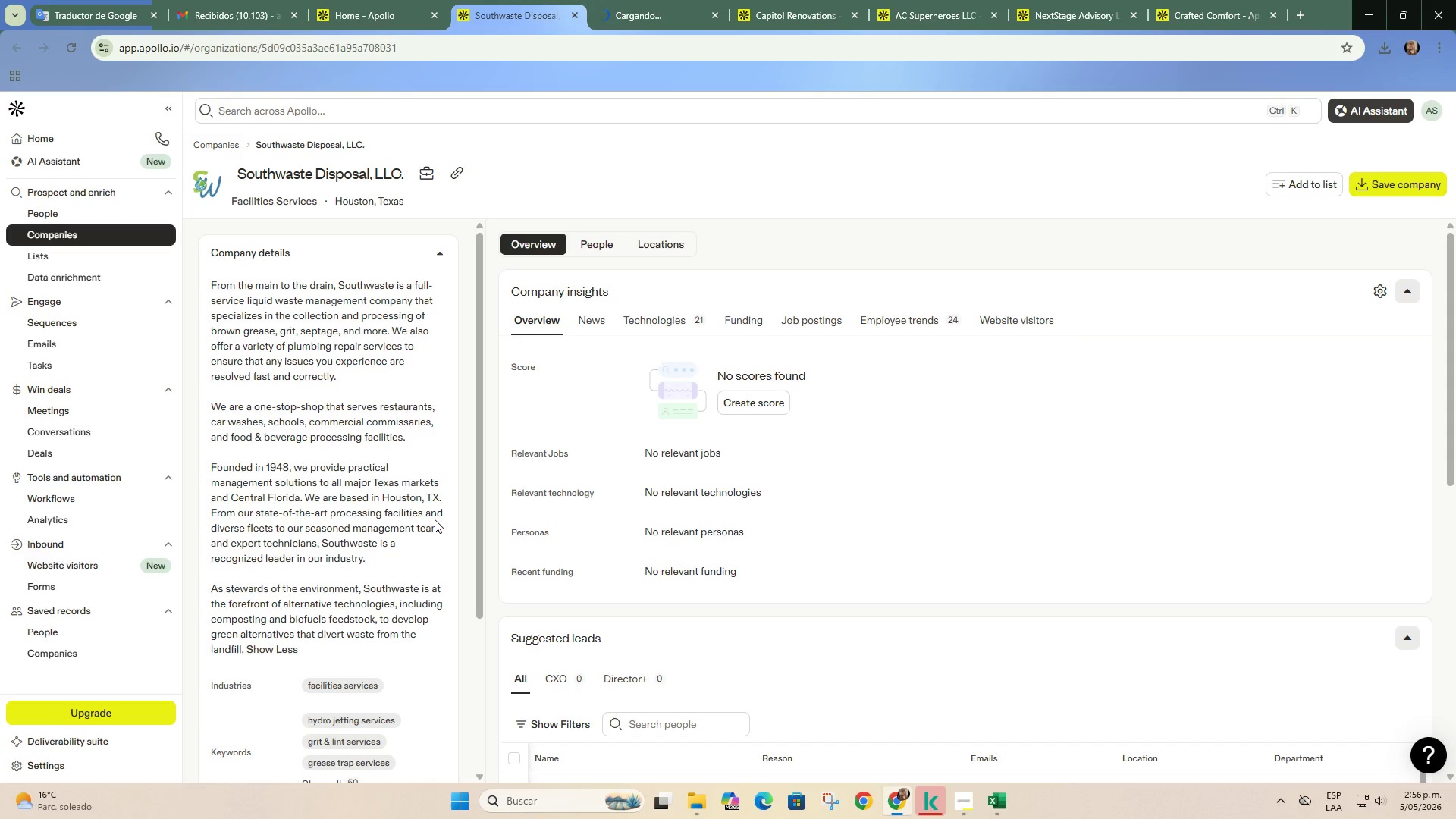 
scroll: coordinate [406, 529], scroll_direction: down, amount: 1.0
 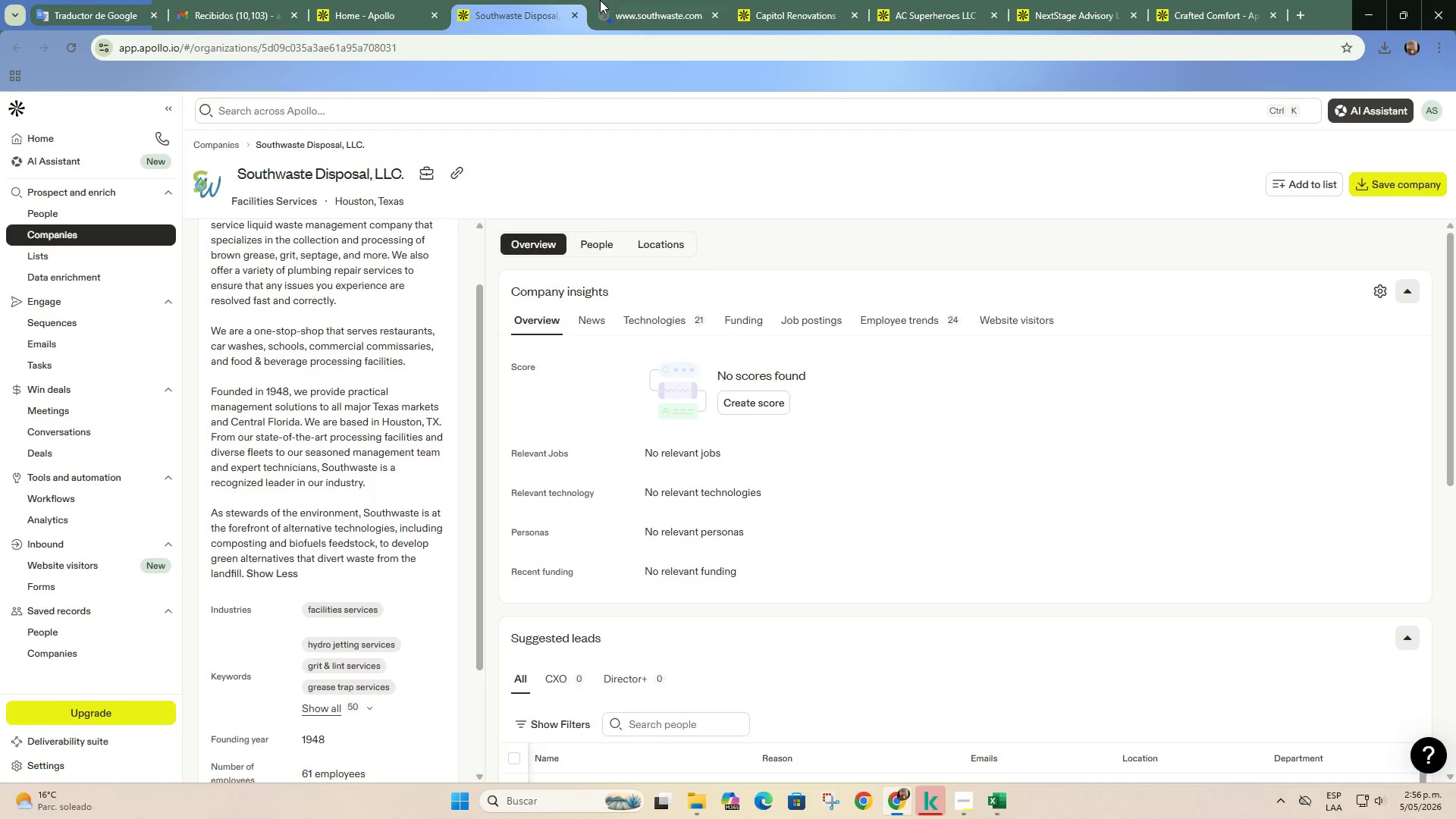 
left_click([617, 128])
 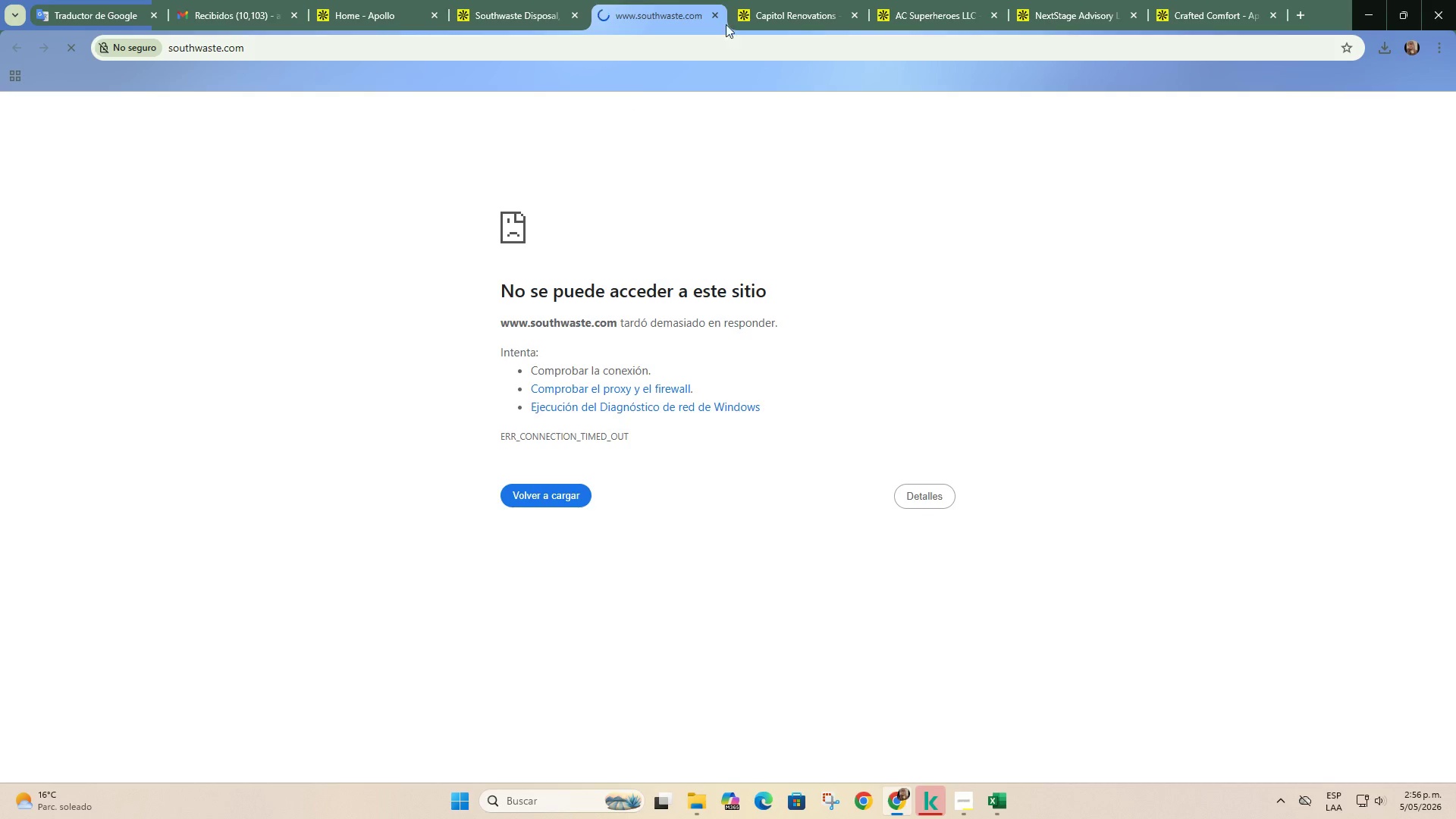 
left_click([769, 9])
 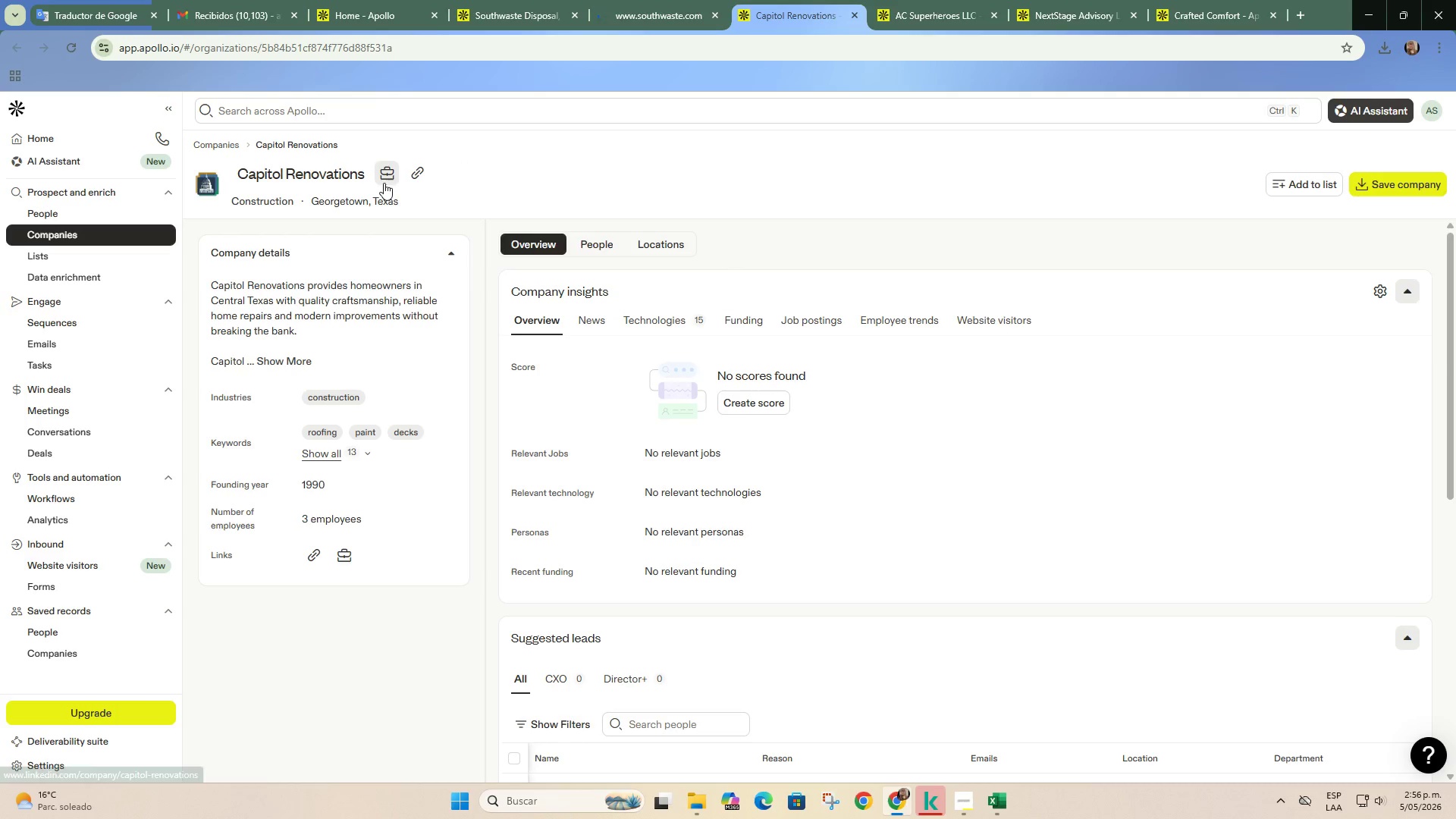 
left_click([413, 175])
 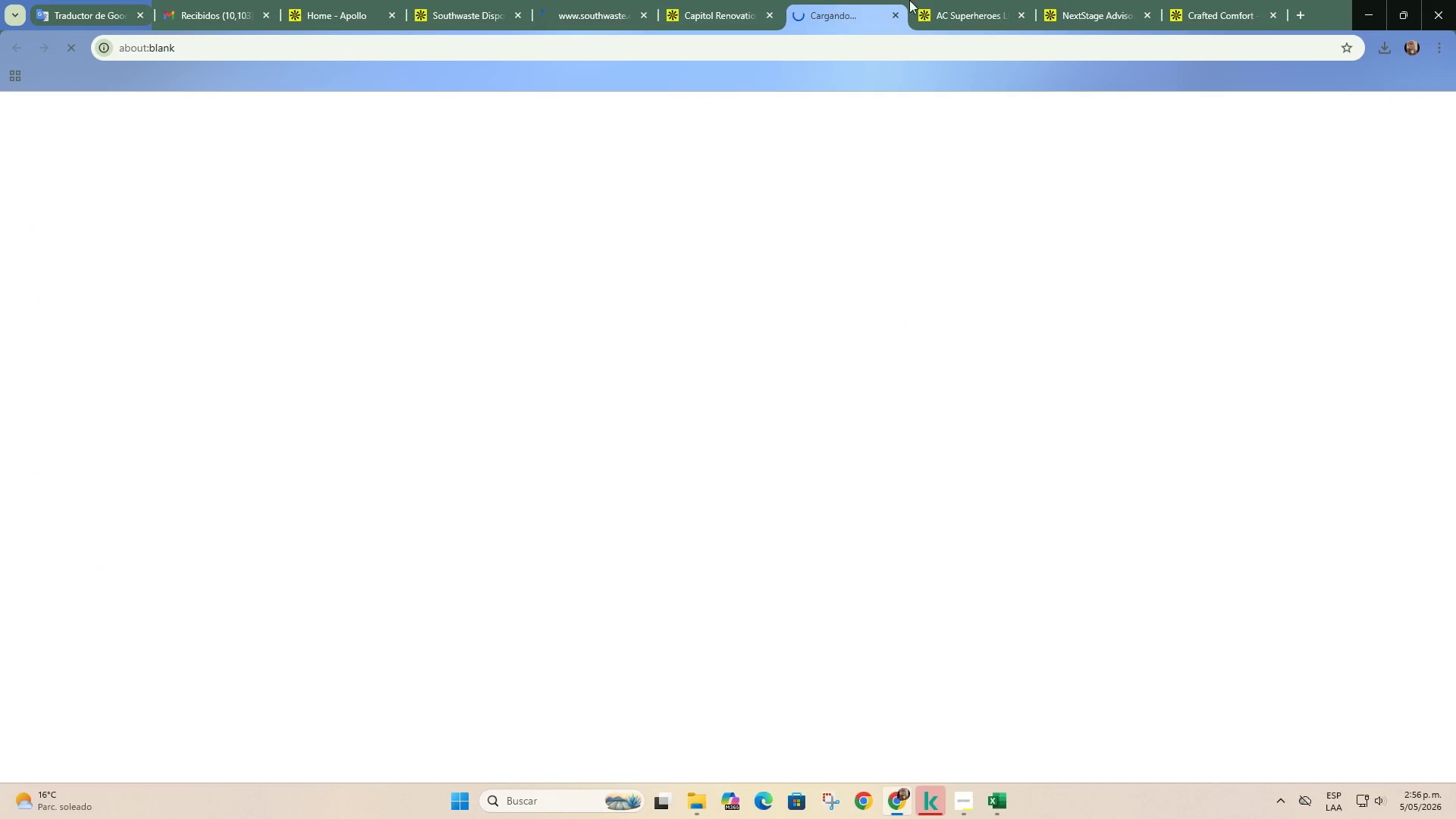 
left_click([968, 0])
 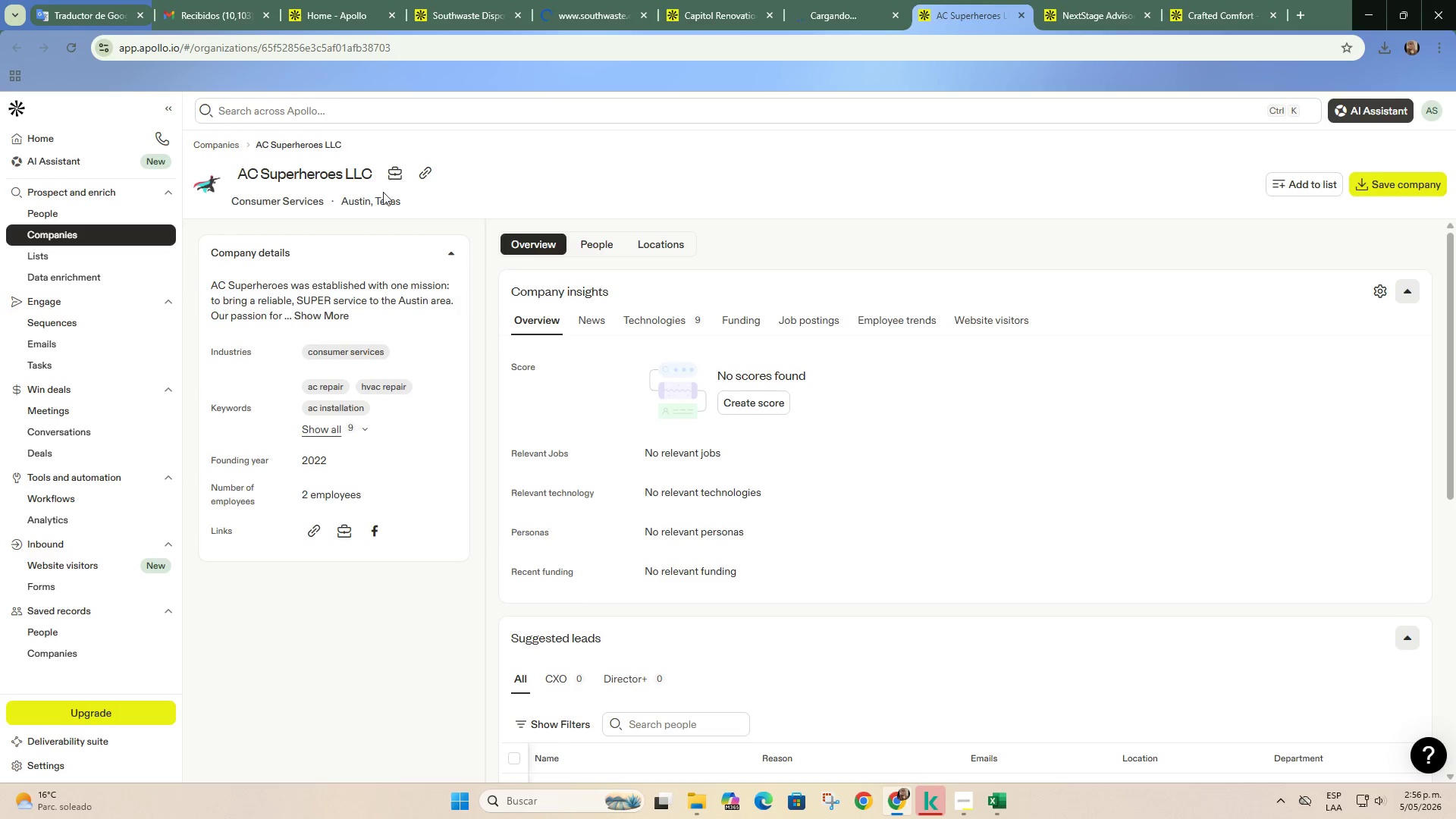 
left_click([423, 177])
 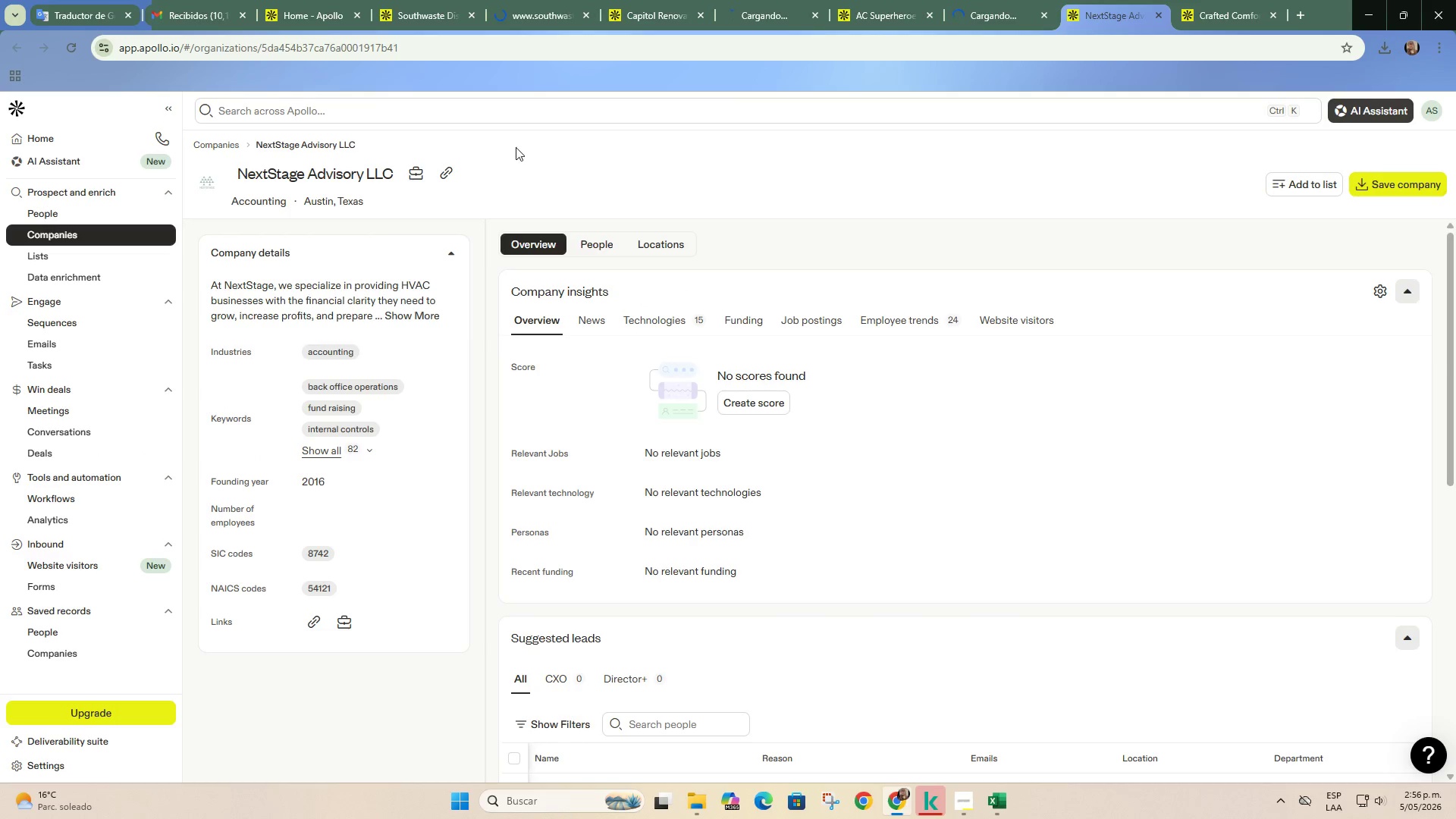 
left_click([447, 174])
 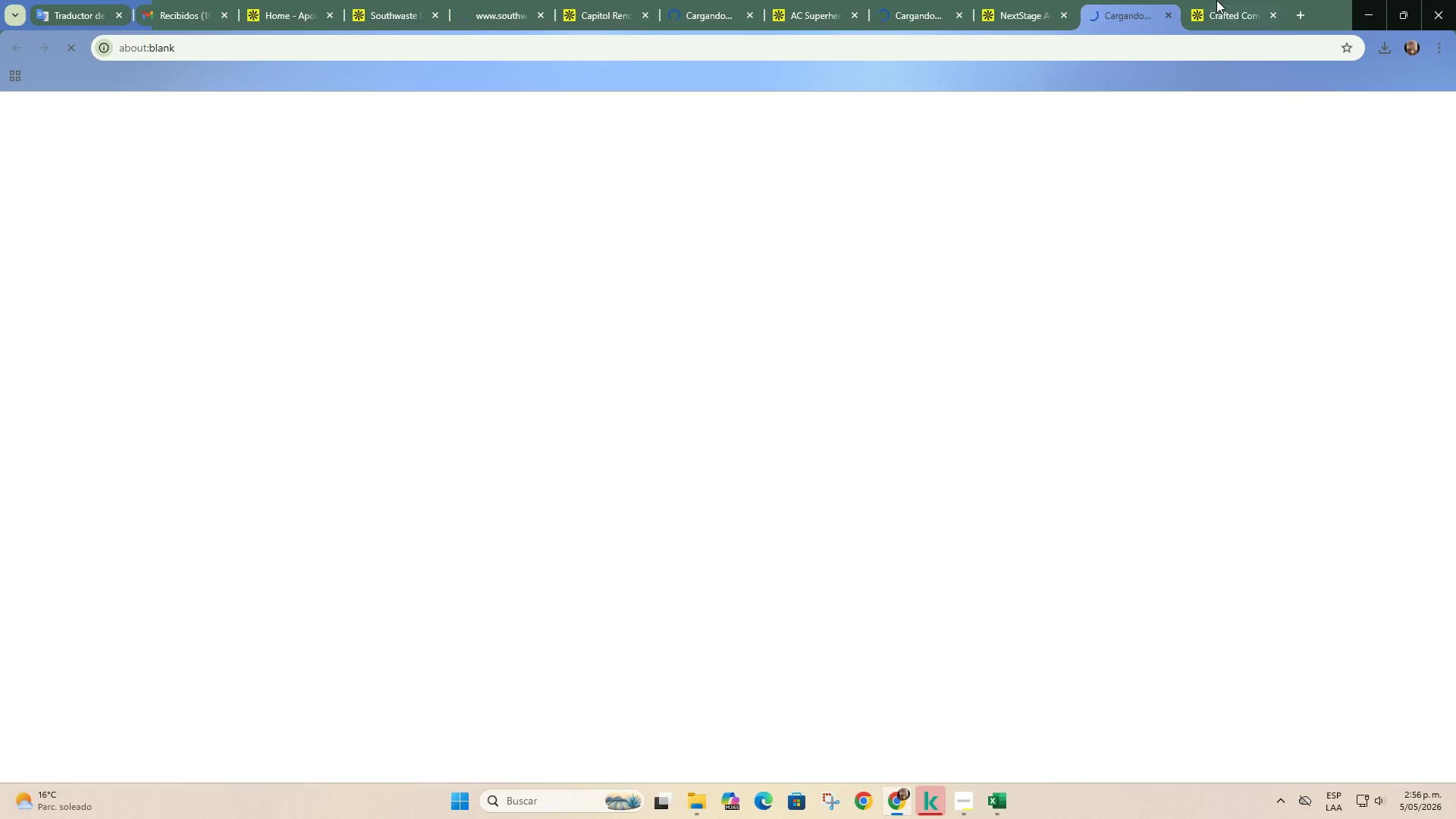 
left_click([1210, 0])
 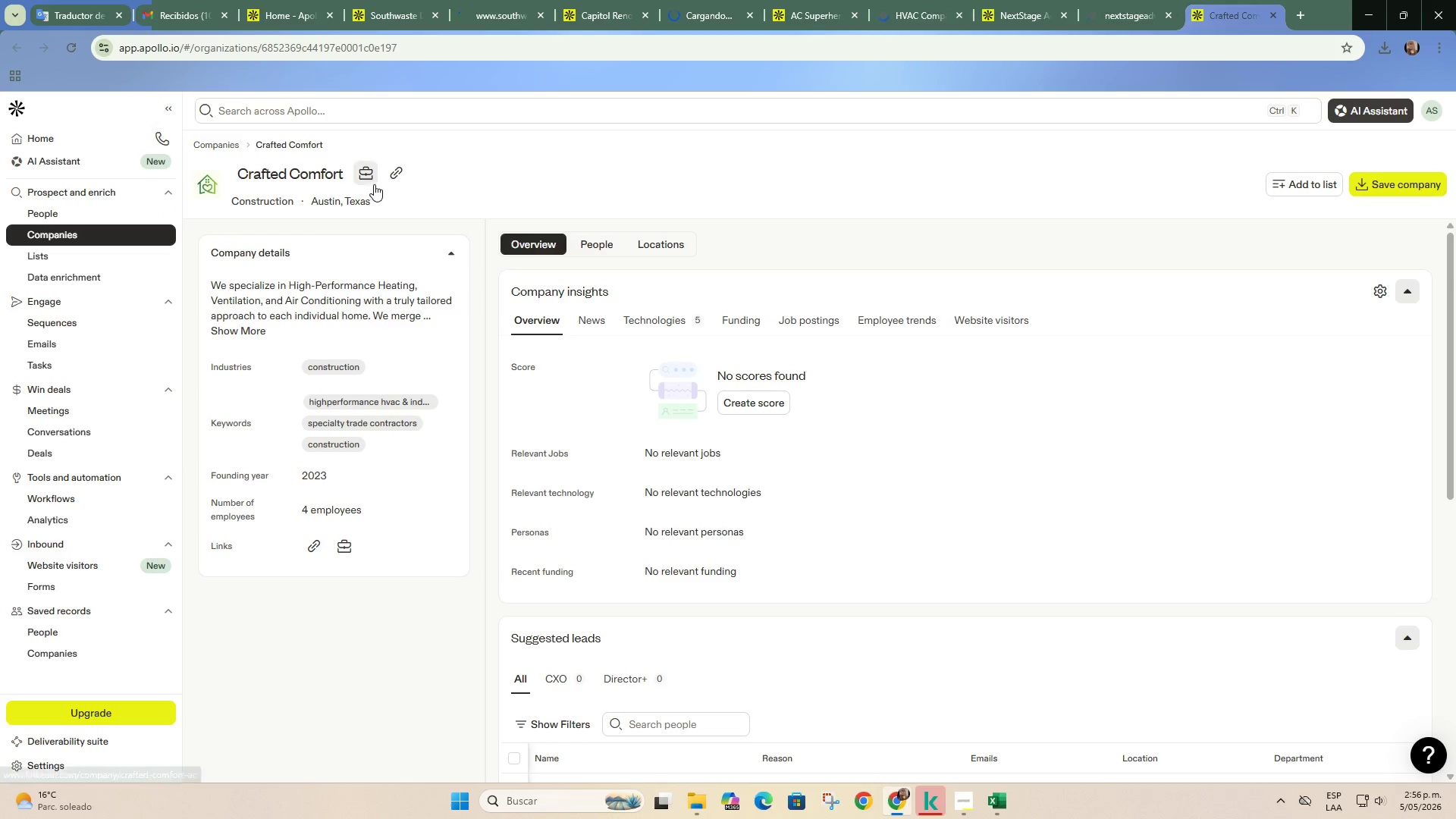 
left_click([384, 181])
 